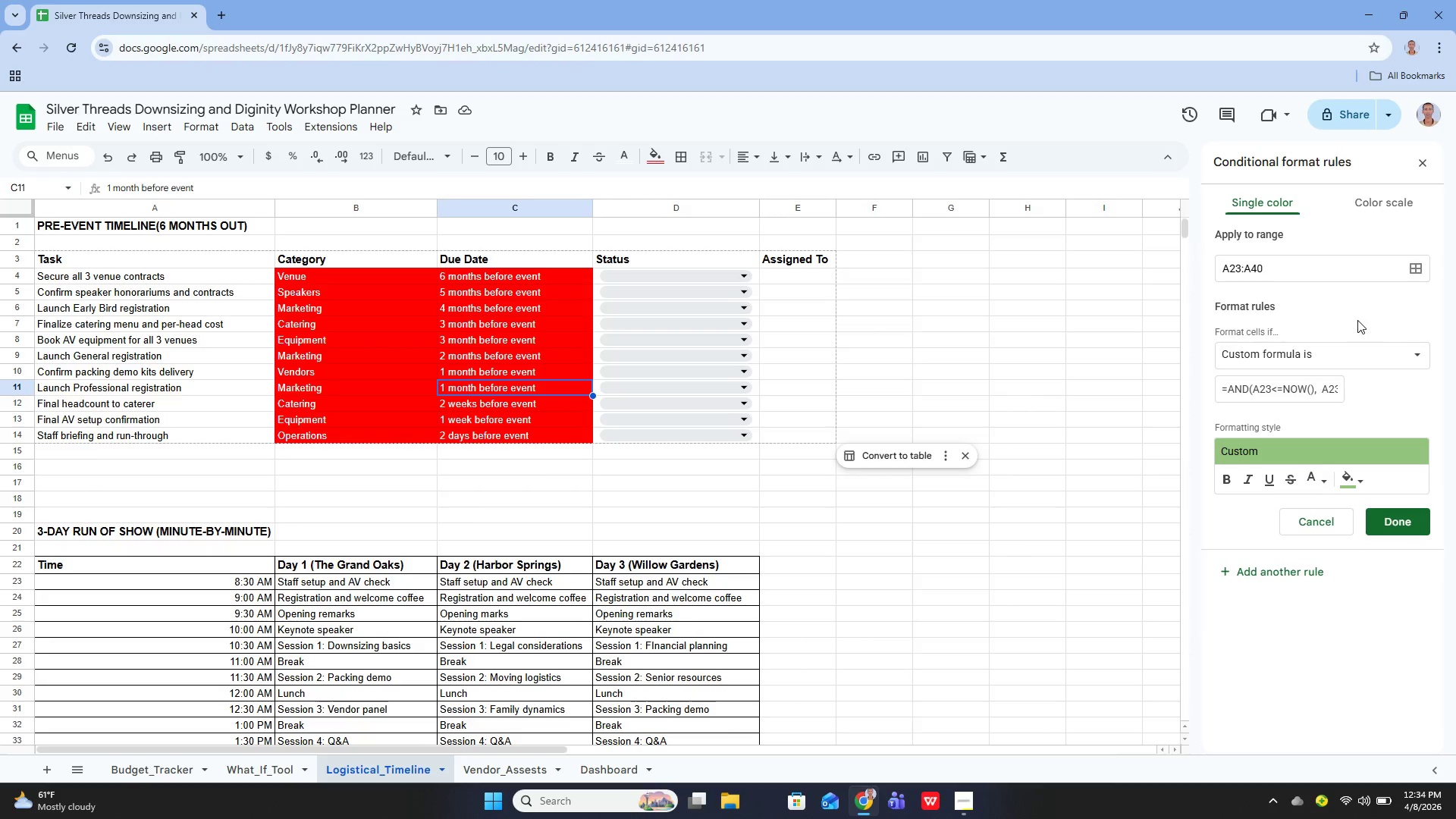 
left_click([1284, 391])
 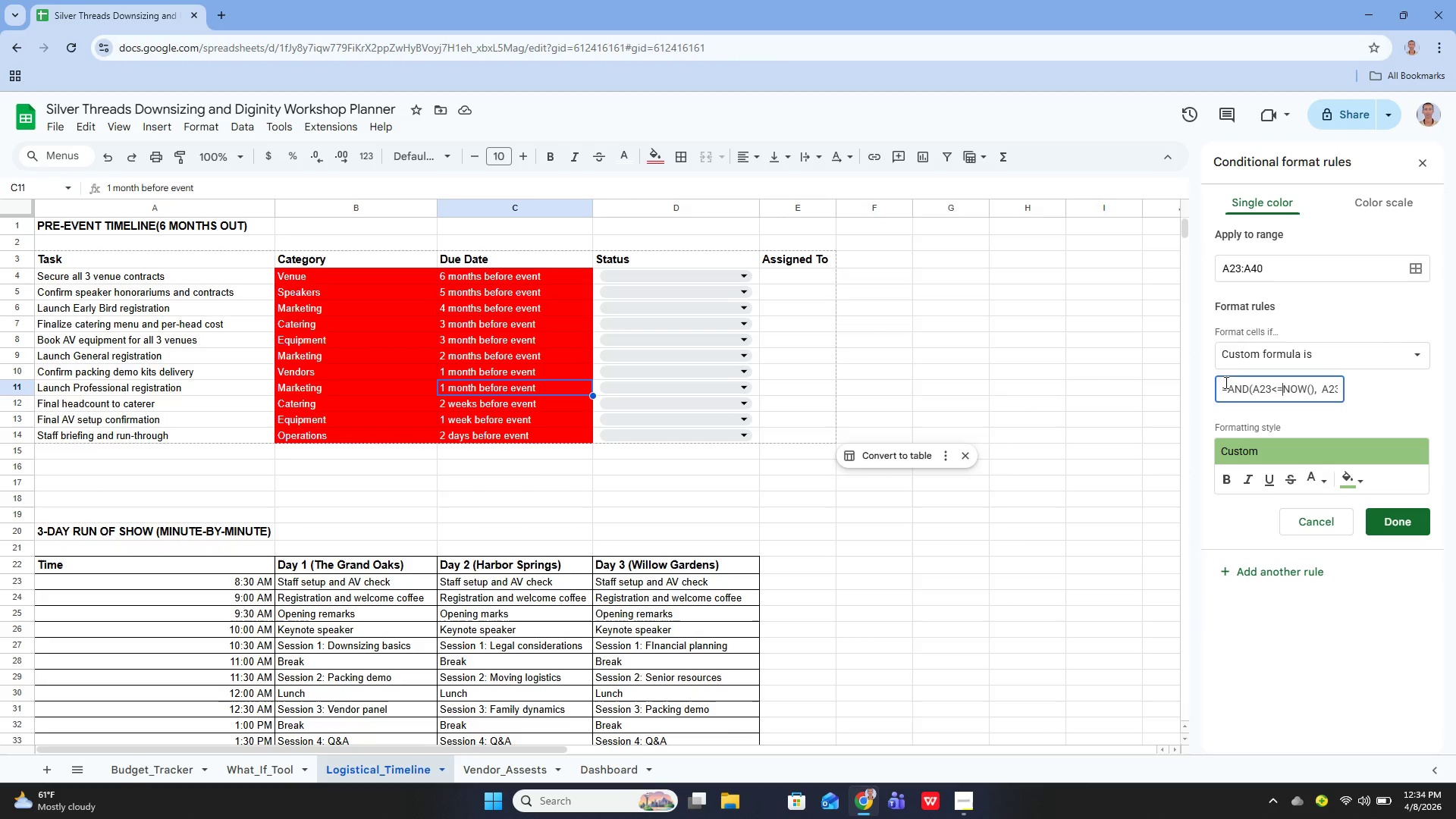 
scroll: coordinate [954, 504], scroll_direction: down, amount: 3.0
 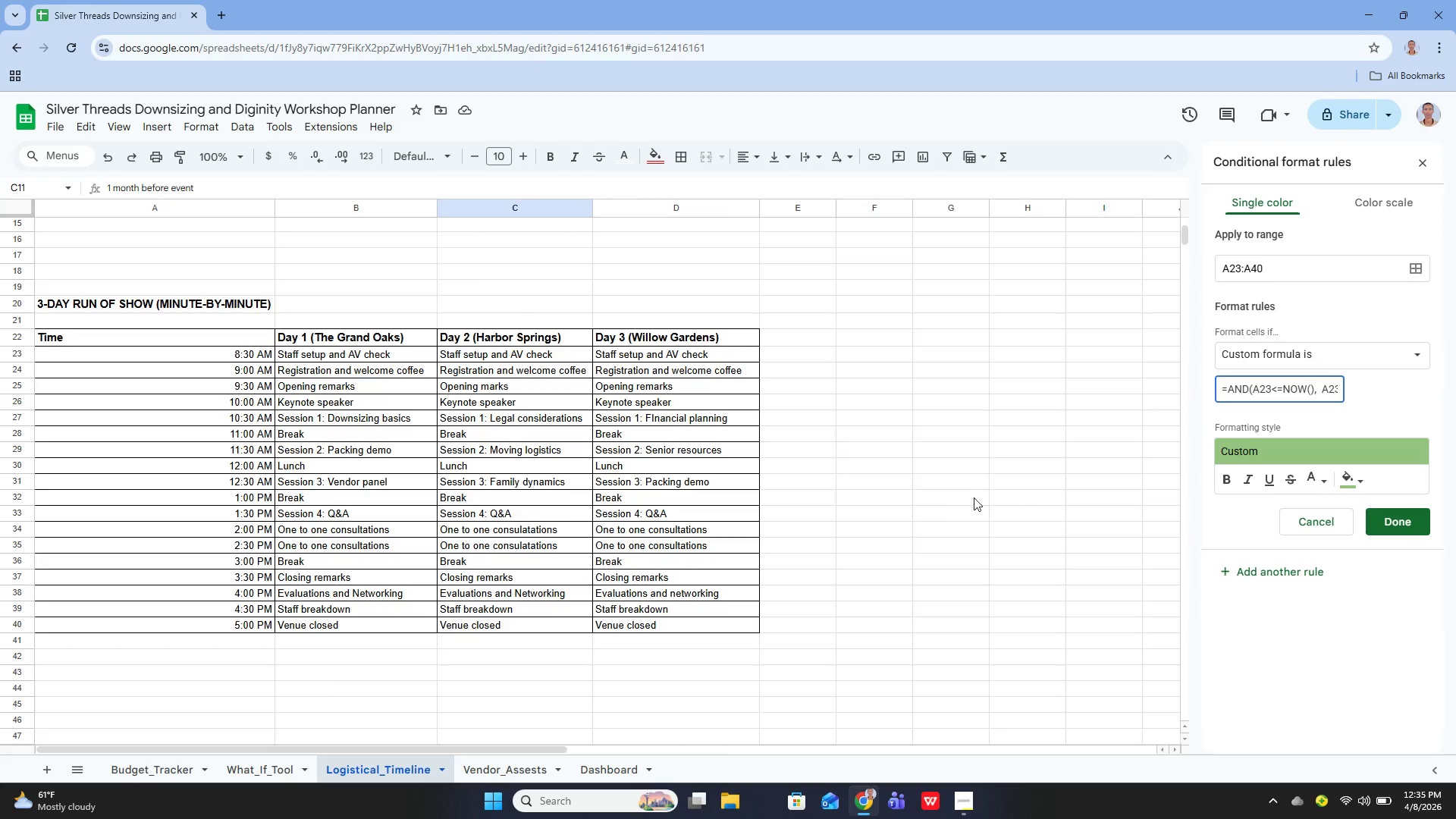 
scroll: coordinate [977, 495], scroll_direction: up, amount: 3.0
 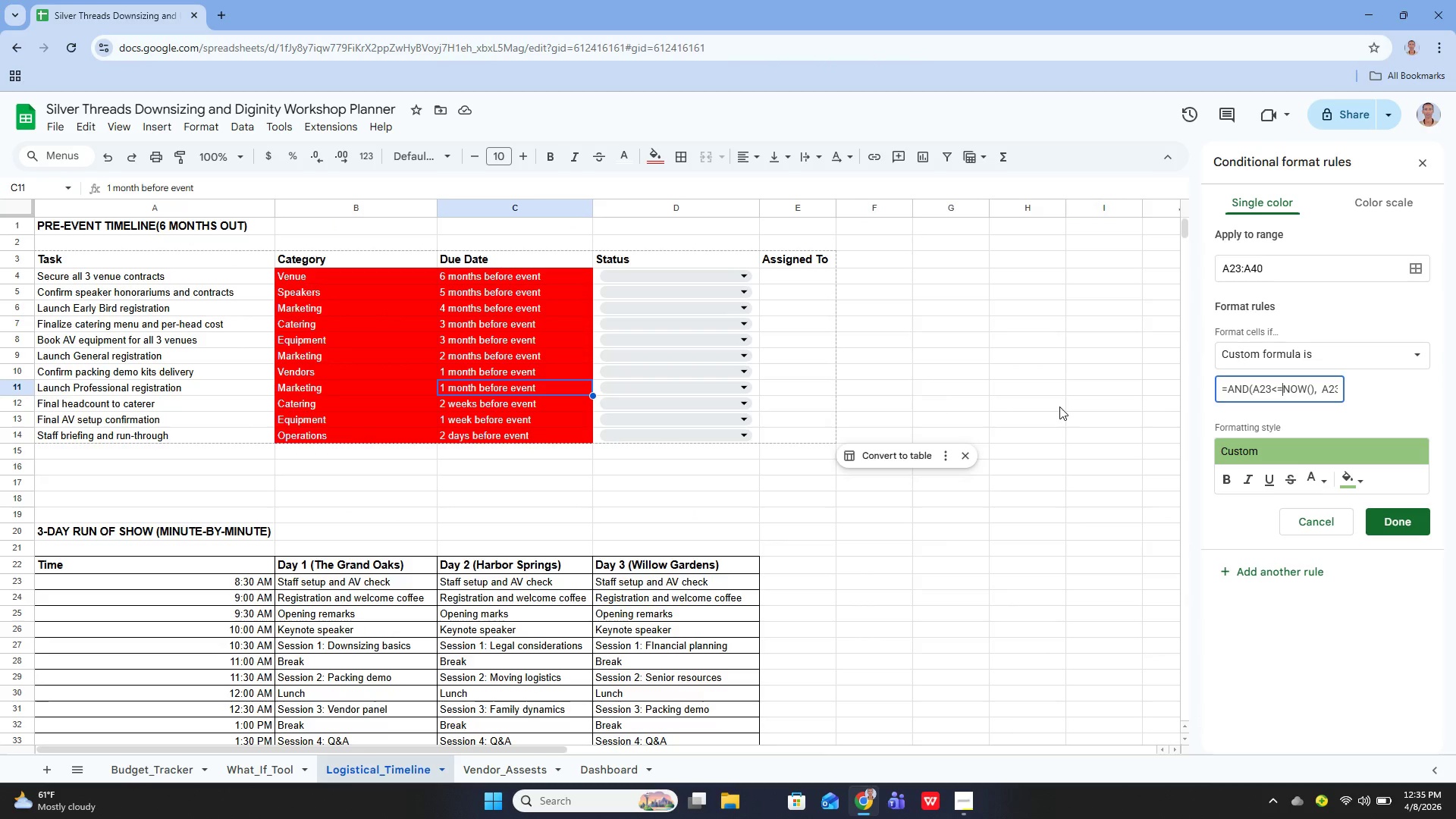 
left_click([1061, 406])
 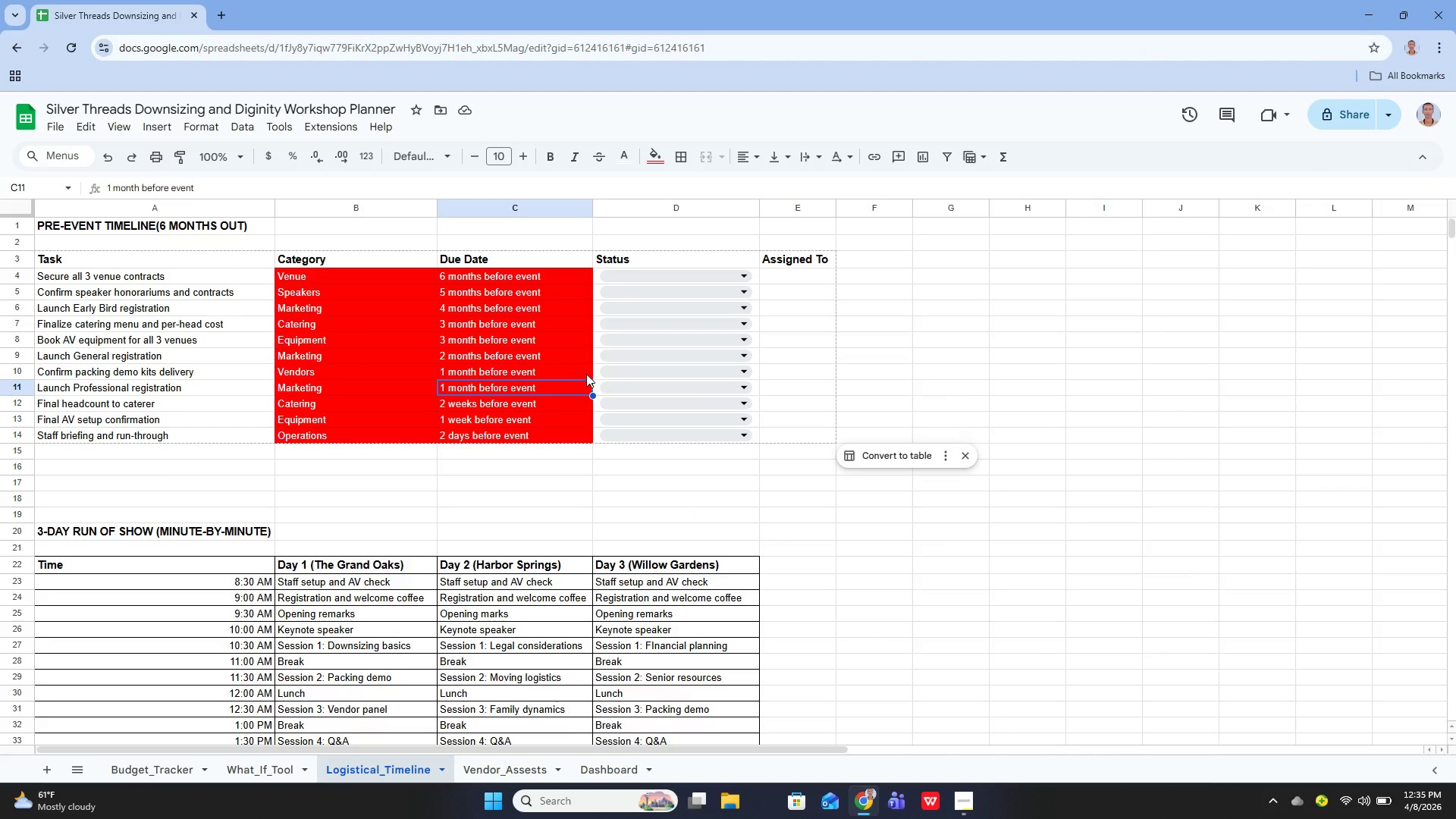 
wait(6.47)
 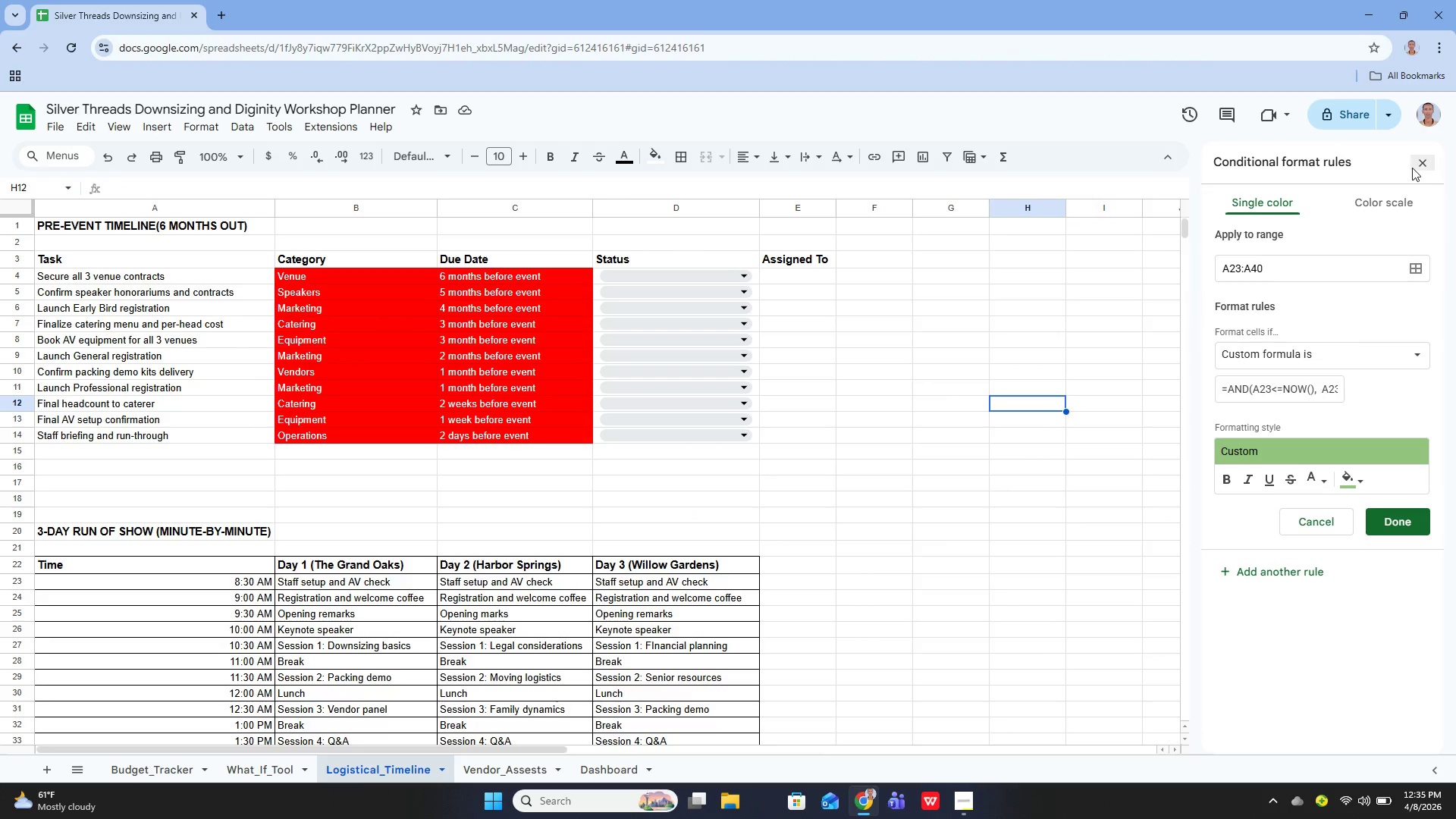 
mouse_move([498, 372])
 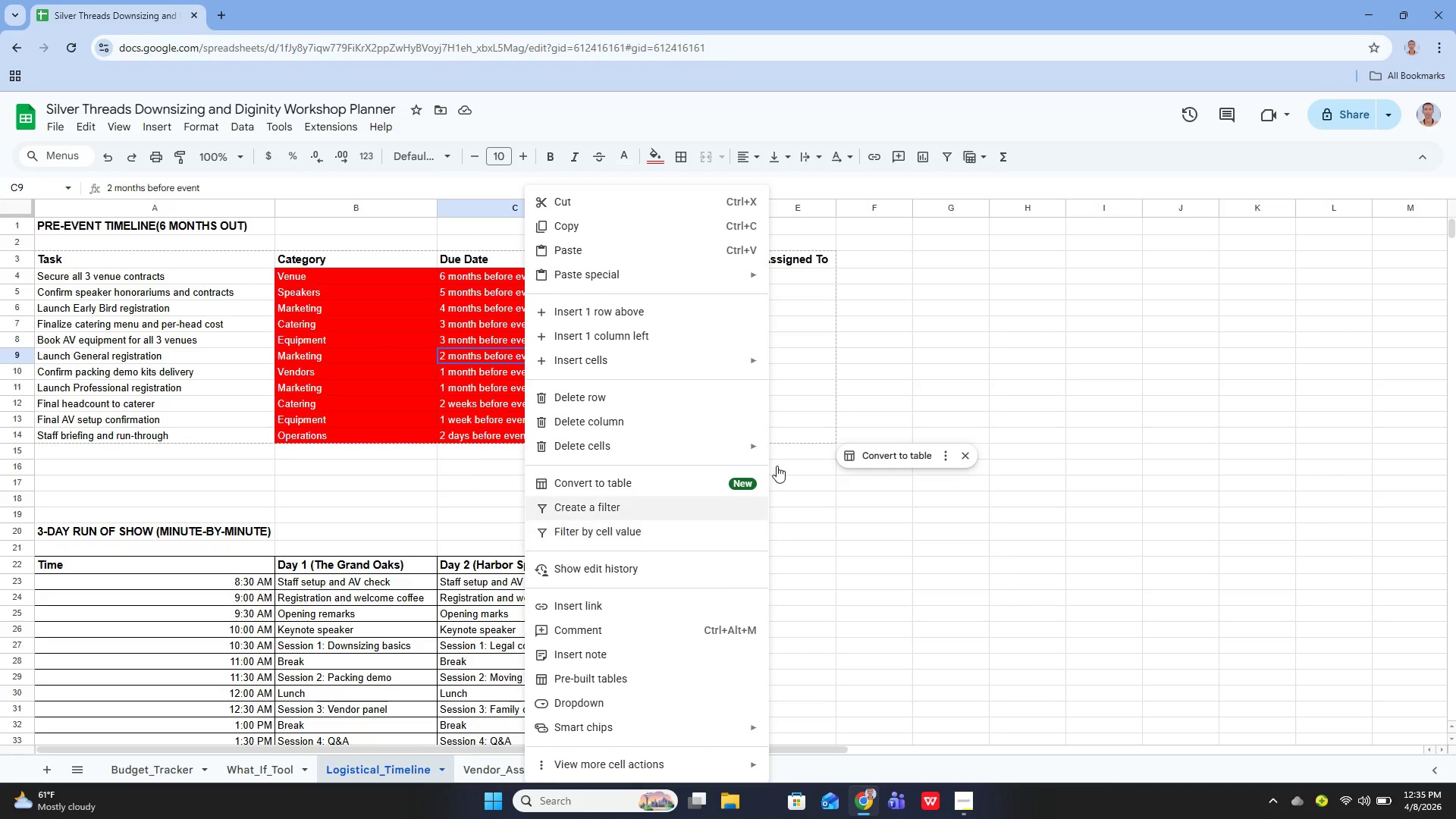 
left_click([996, 346])
 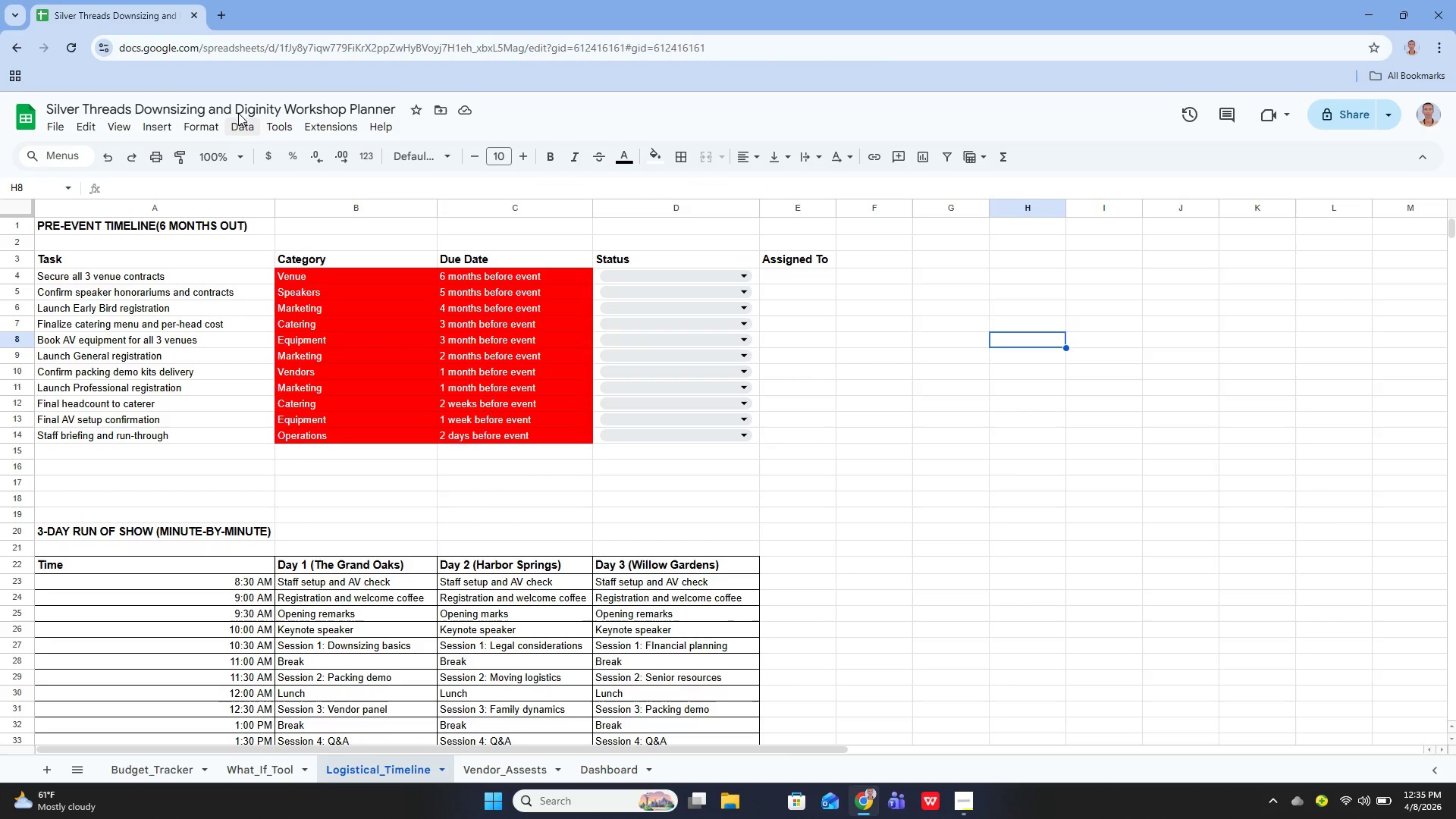 
left_click([203, 130])
 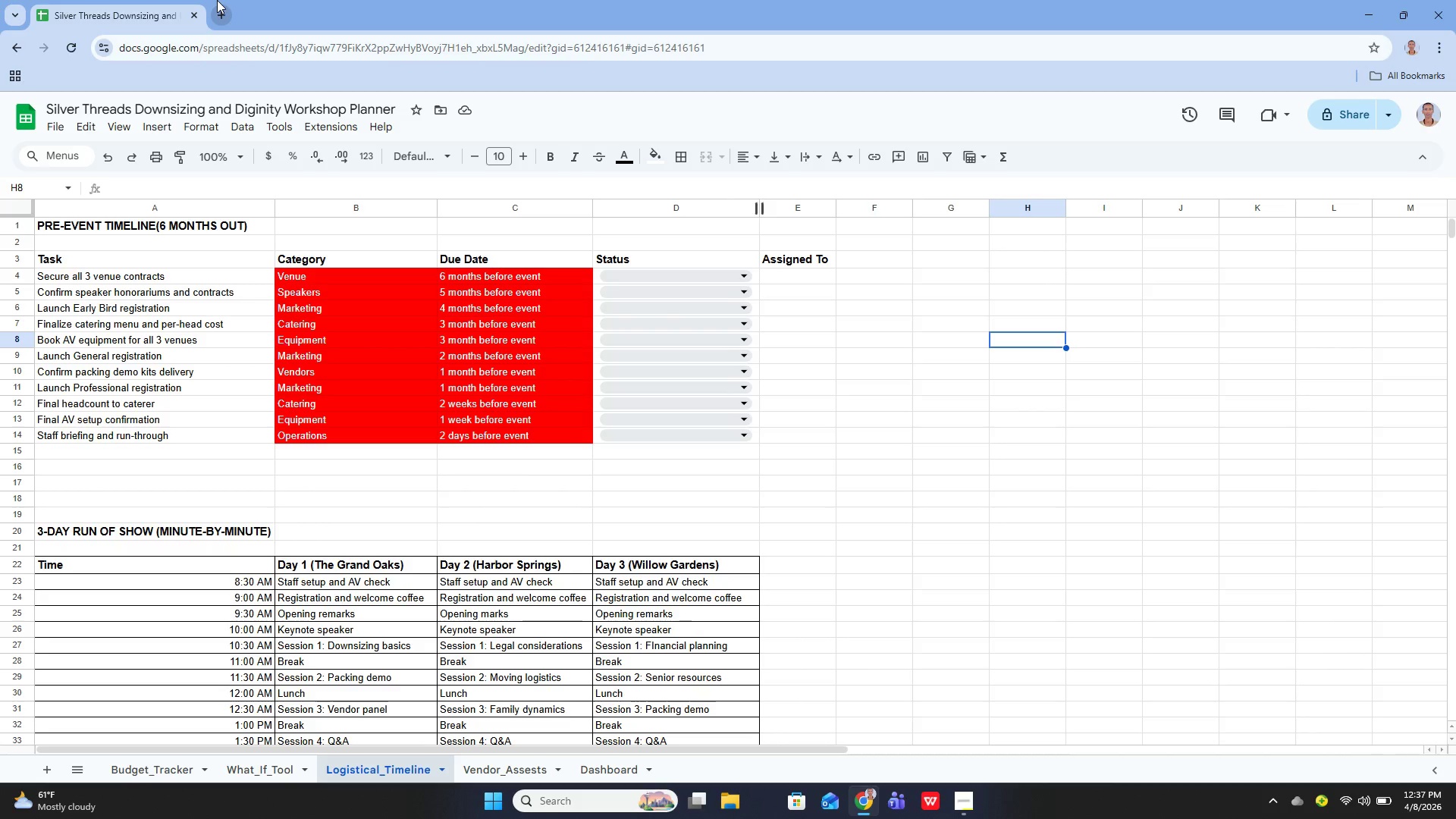 
wait(162.81)
 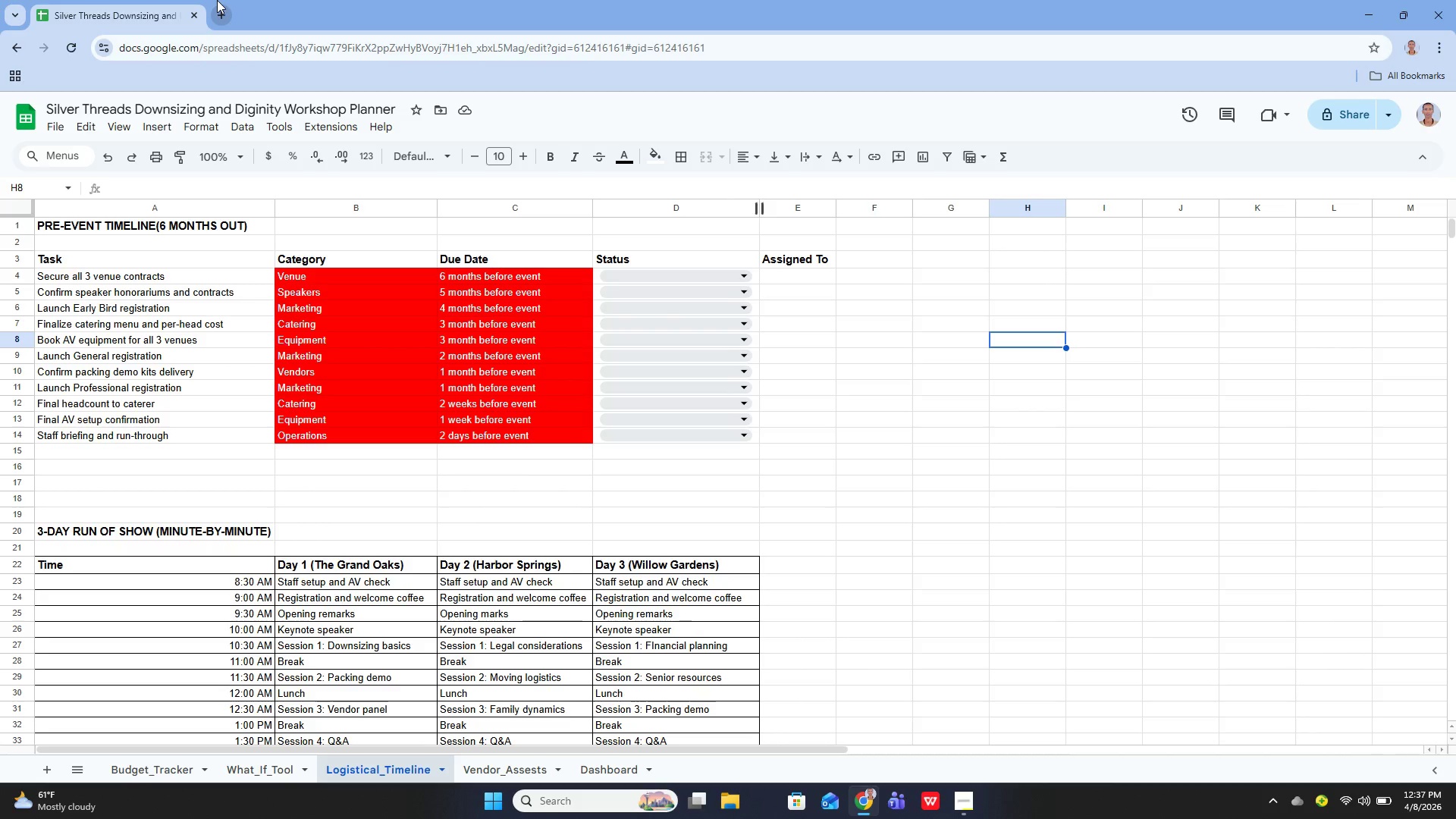 
left_click([680, 306])
 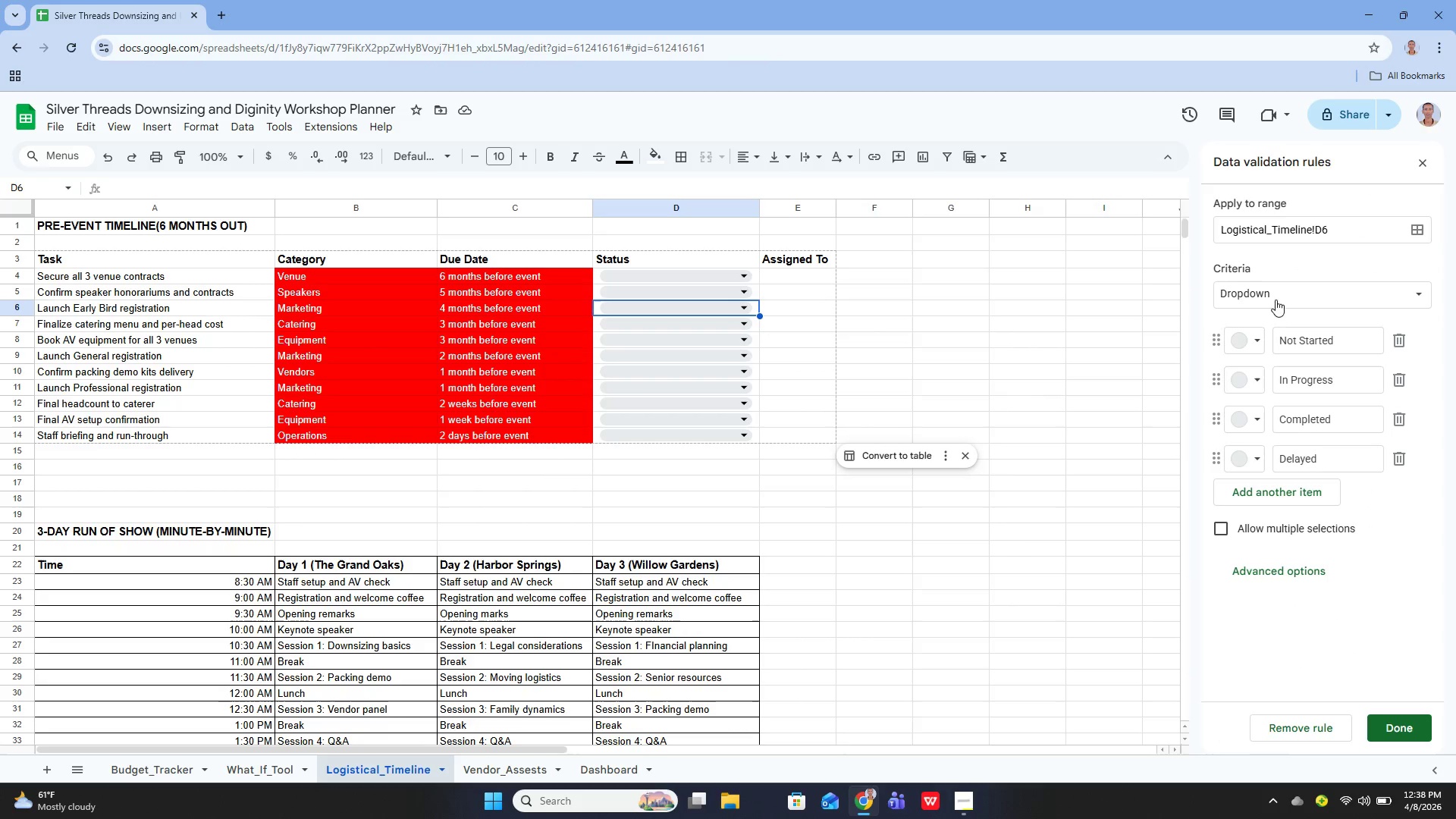 
wait(6.56)
 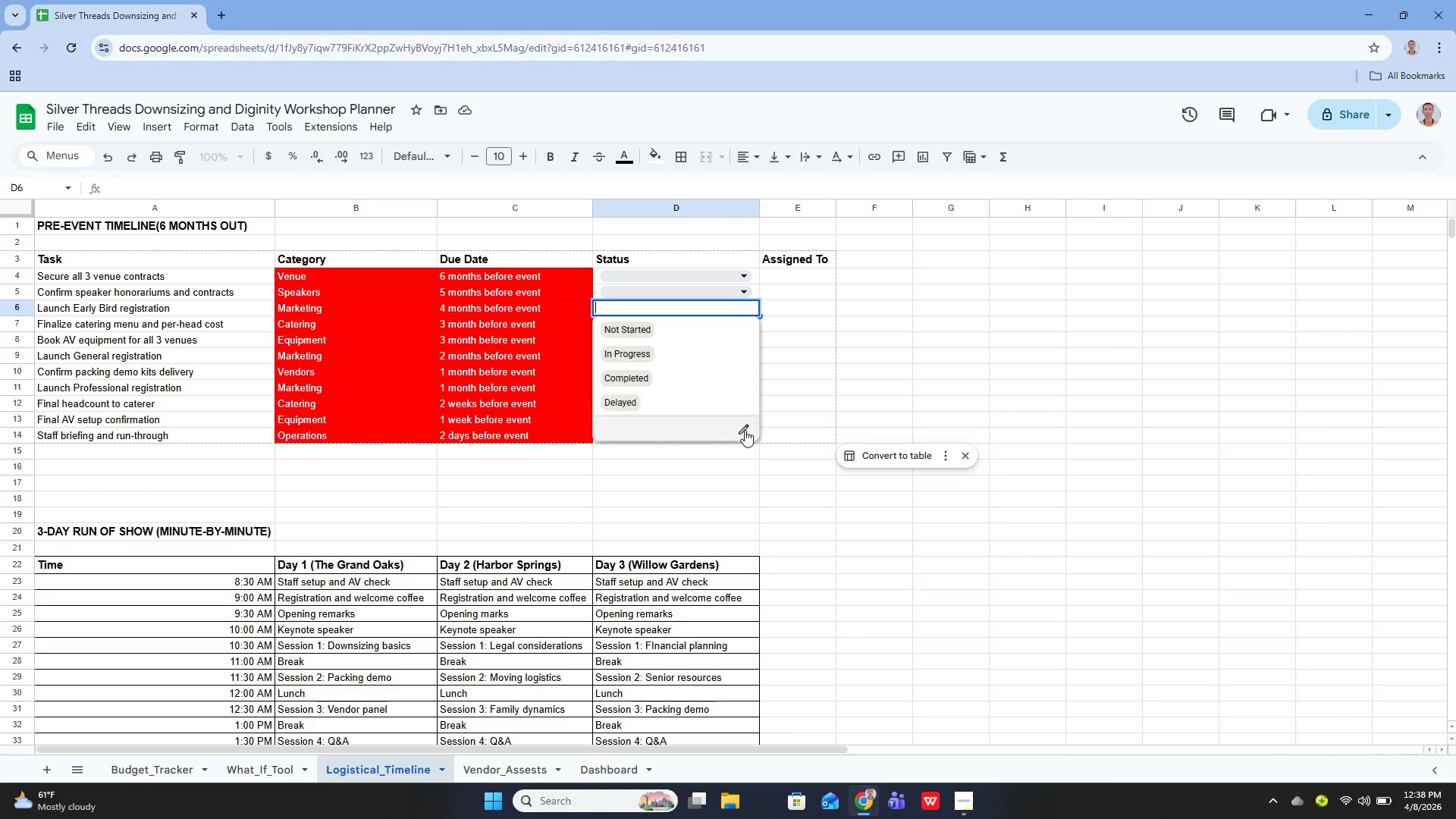 
left_click([1285, 293])
 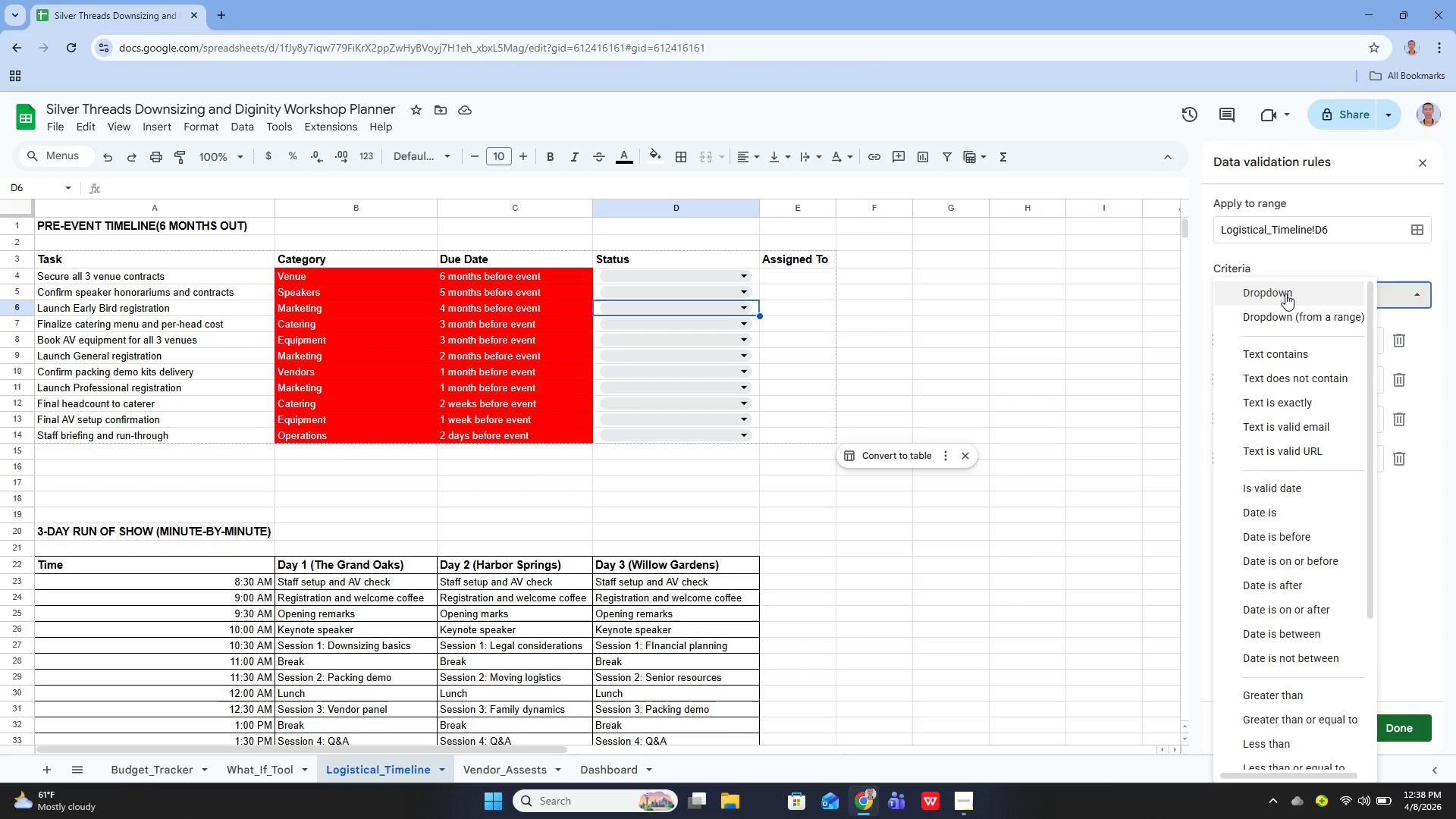 
left_click([1285, 293])
 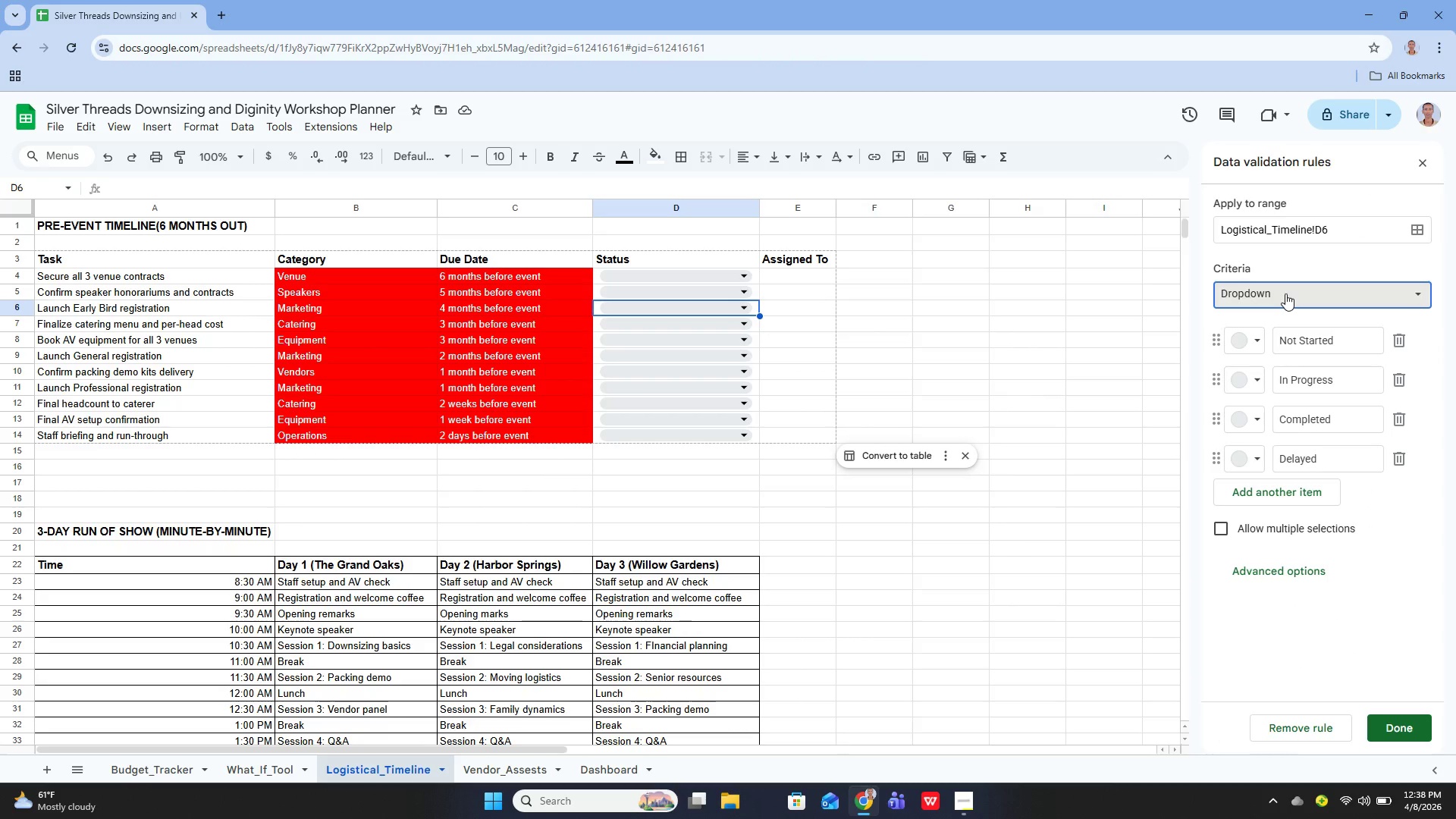 
left_click([1285, 293])
 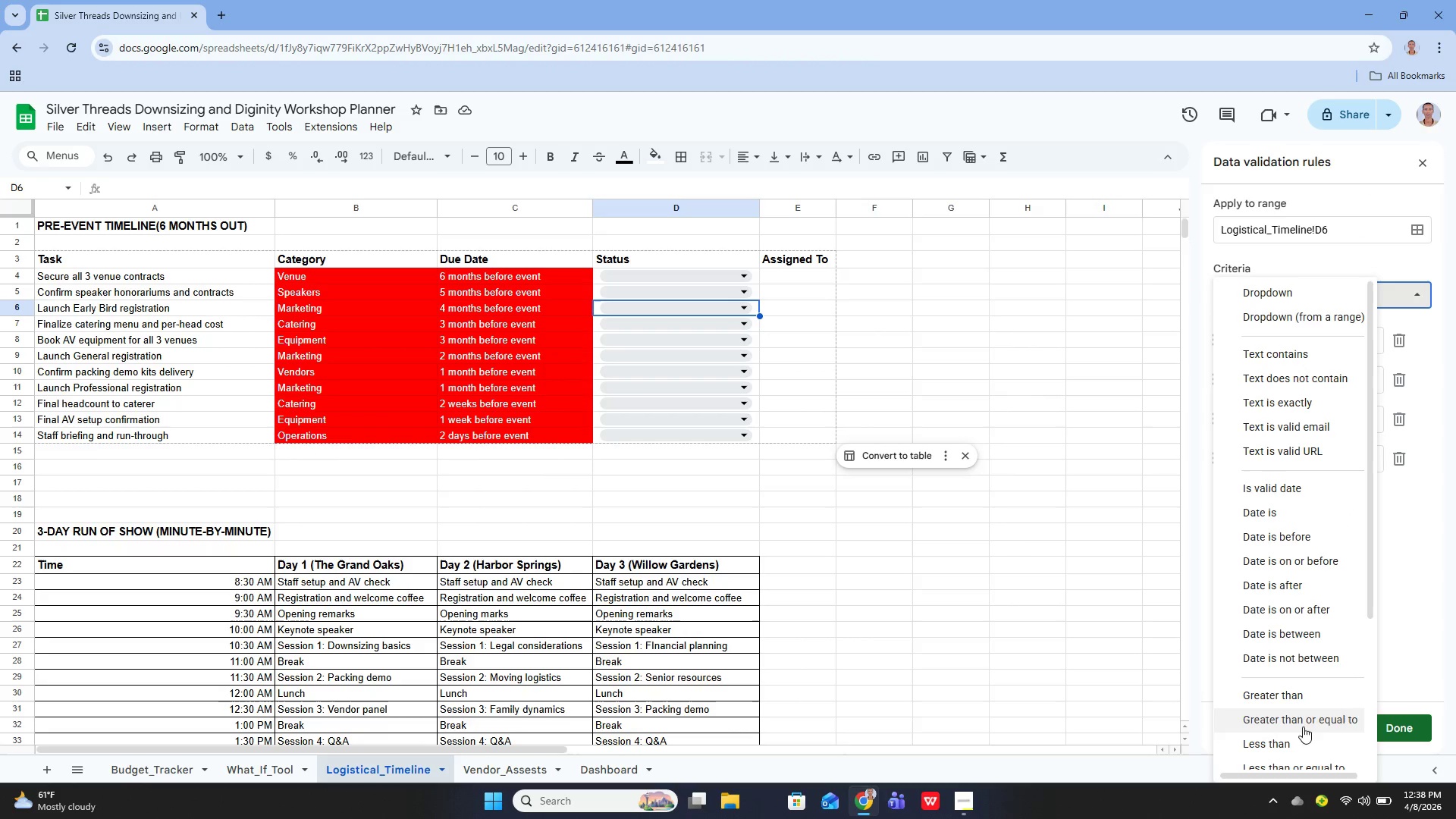 
scroll: coordinate [1271, 574], scroll_direction: down, amount: 6.0
 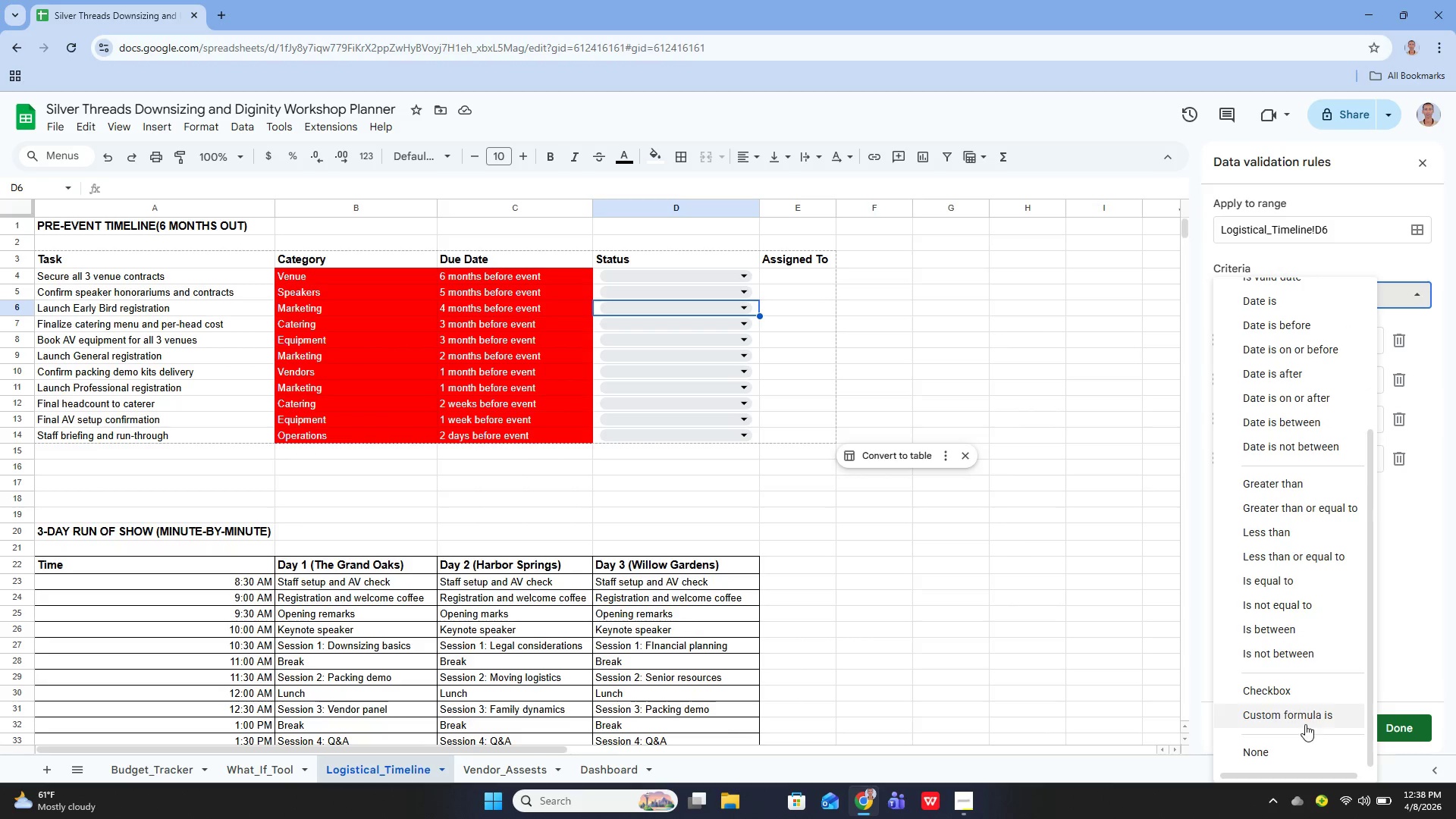 
left_click([1300, 718])
 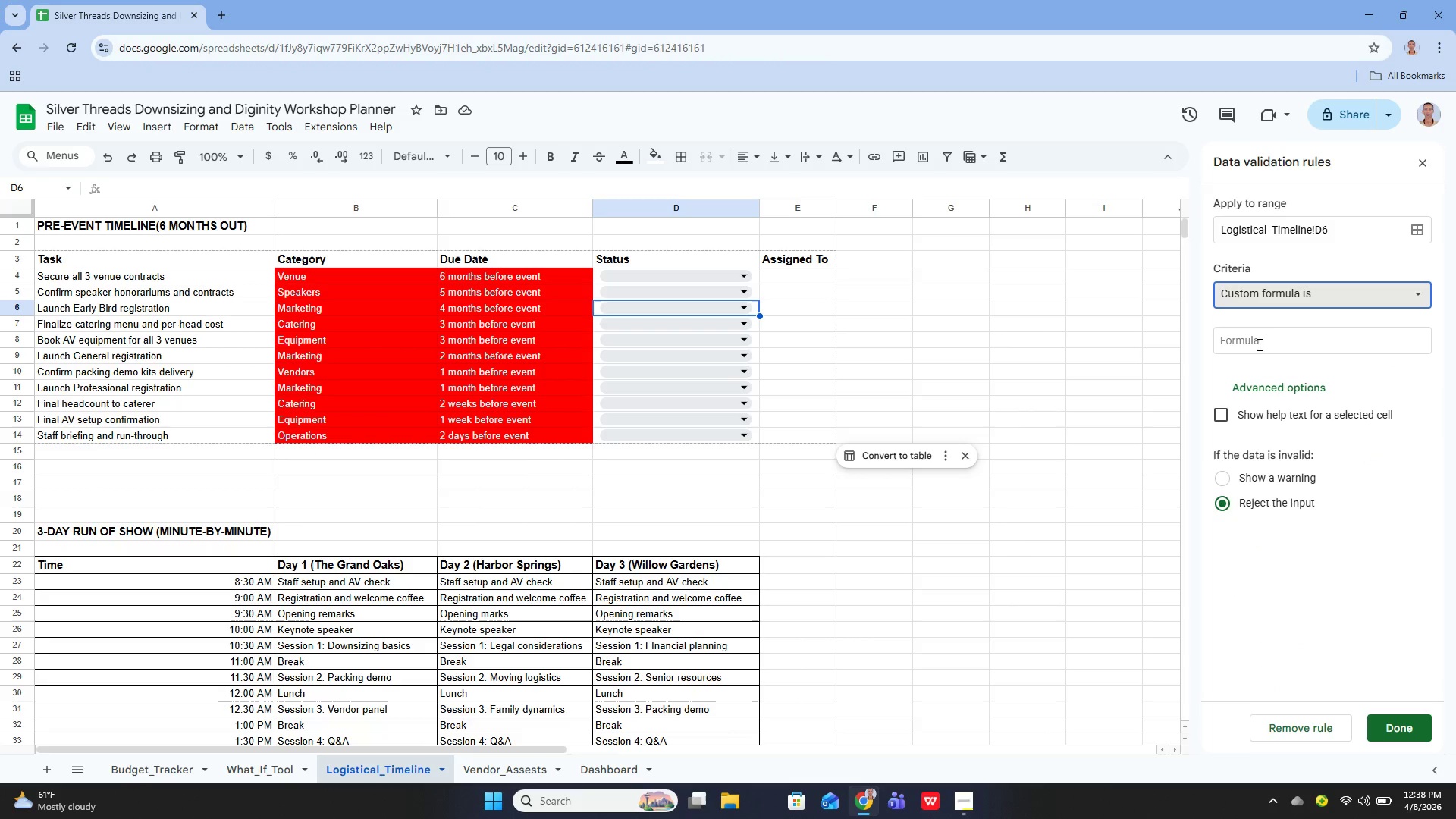 
left_click([1258, 349])
 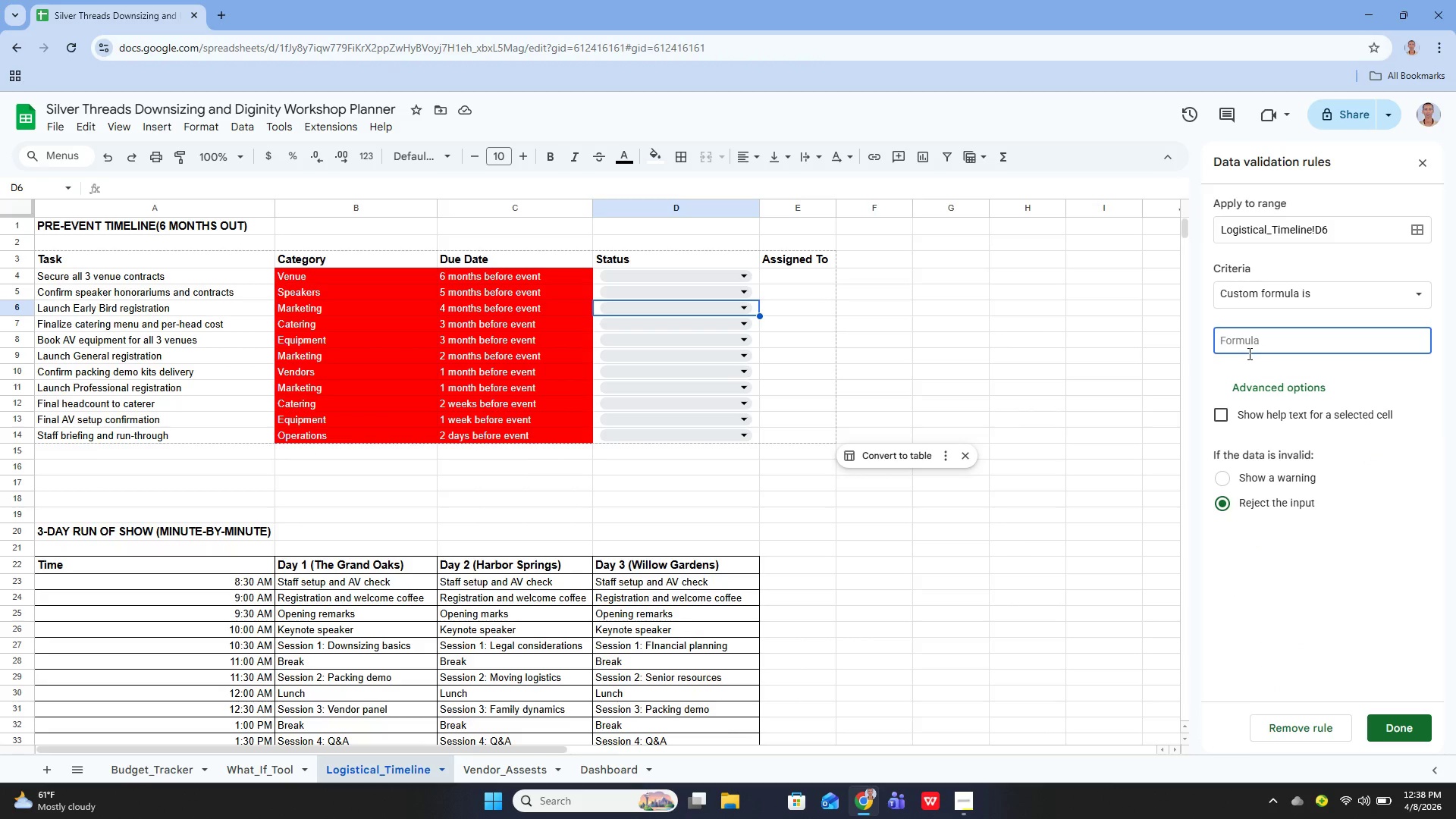 
type(=AND())
 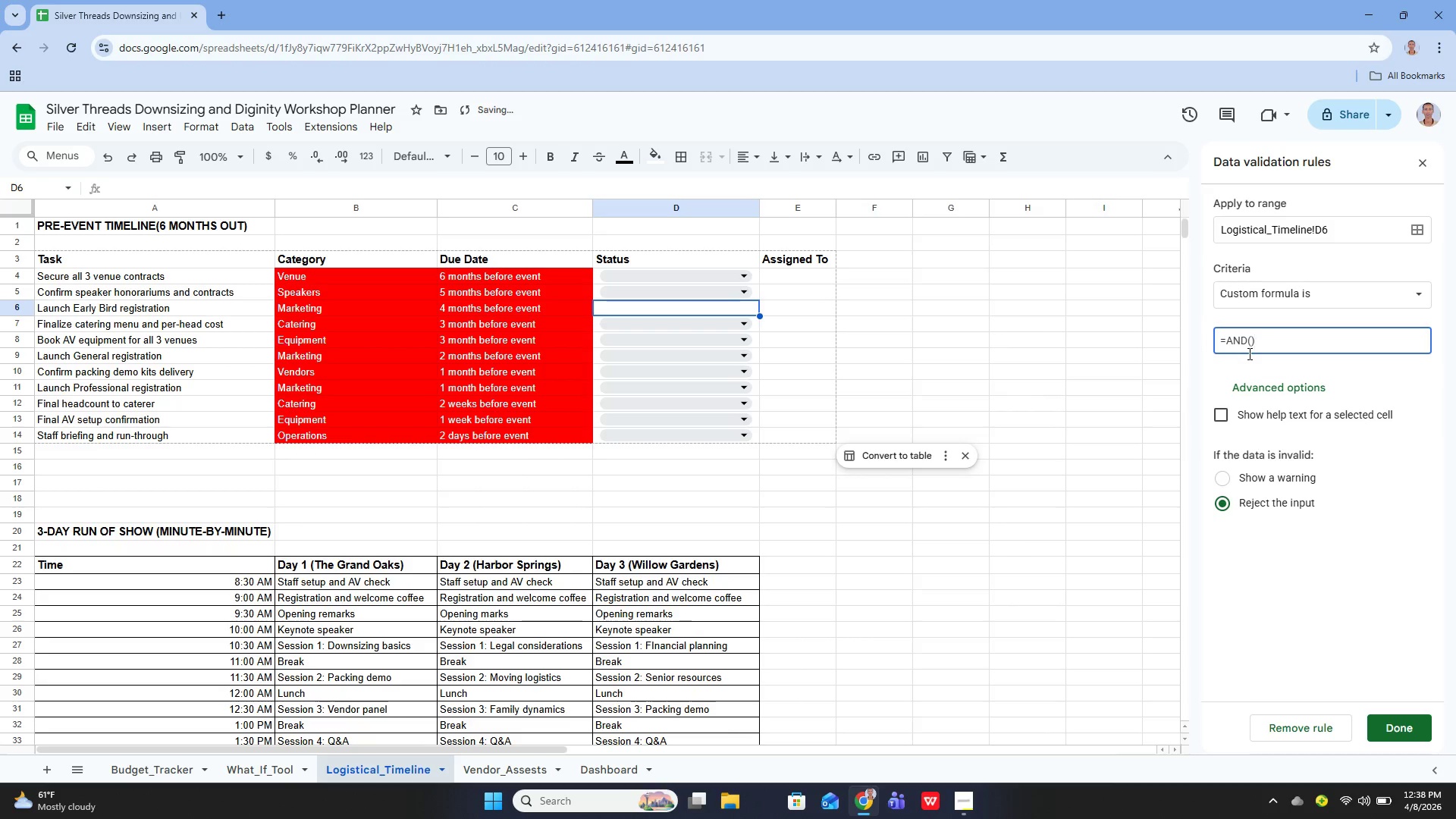 
key(ArrowLeft)
 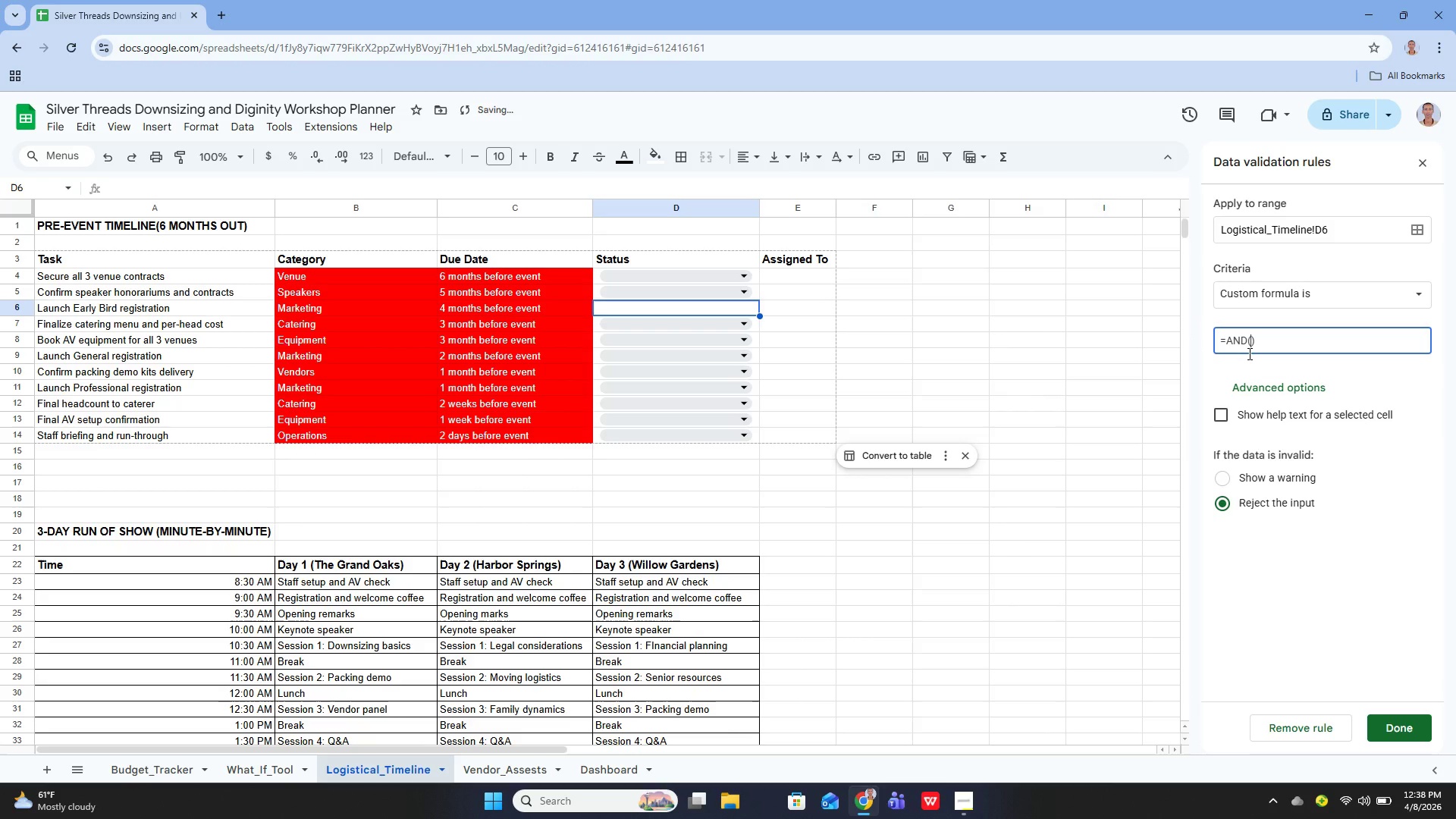 
type(D4<>)
 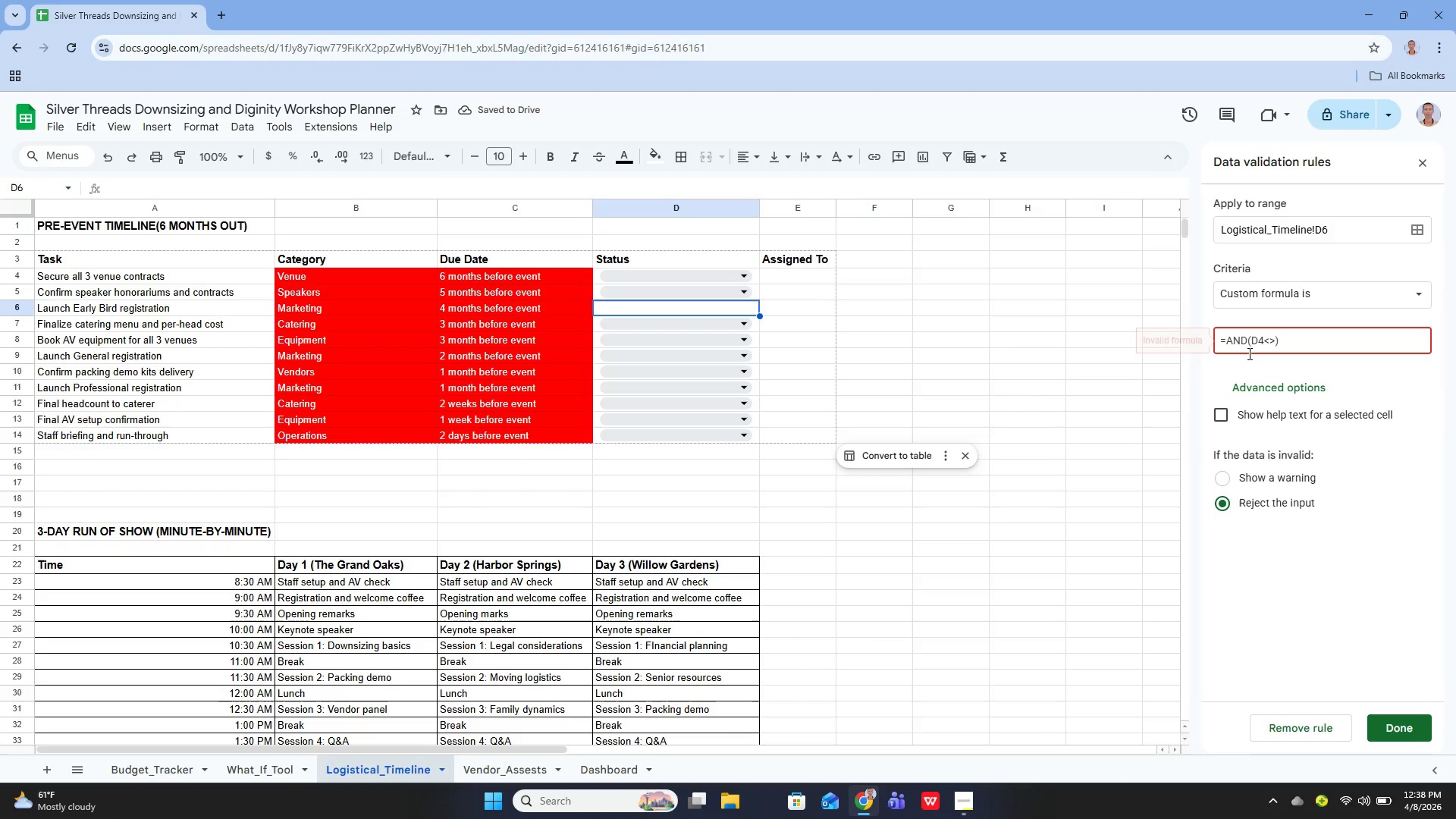 
key(Shift+Quote)
 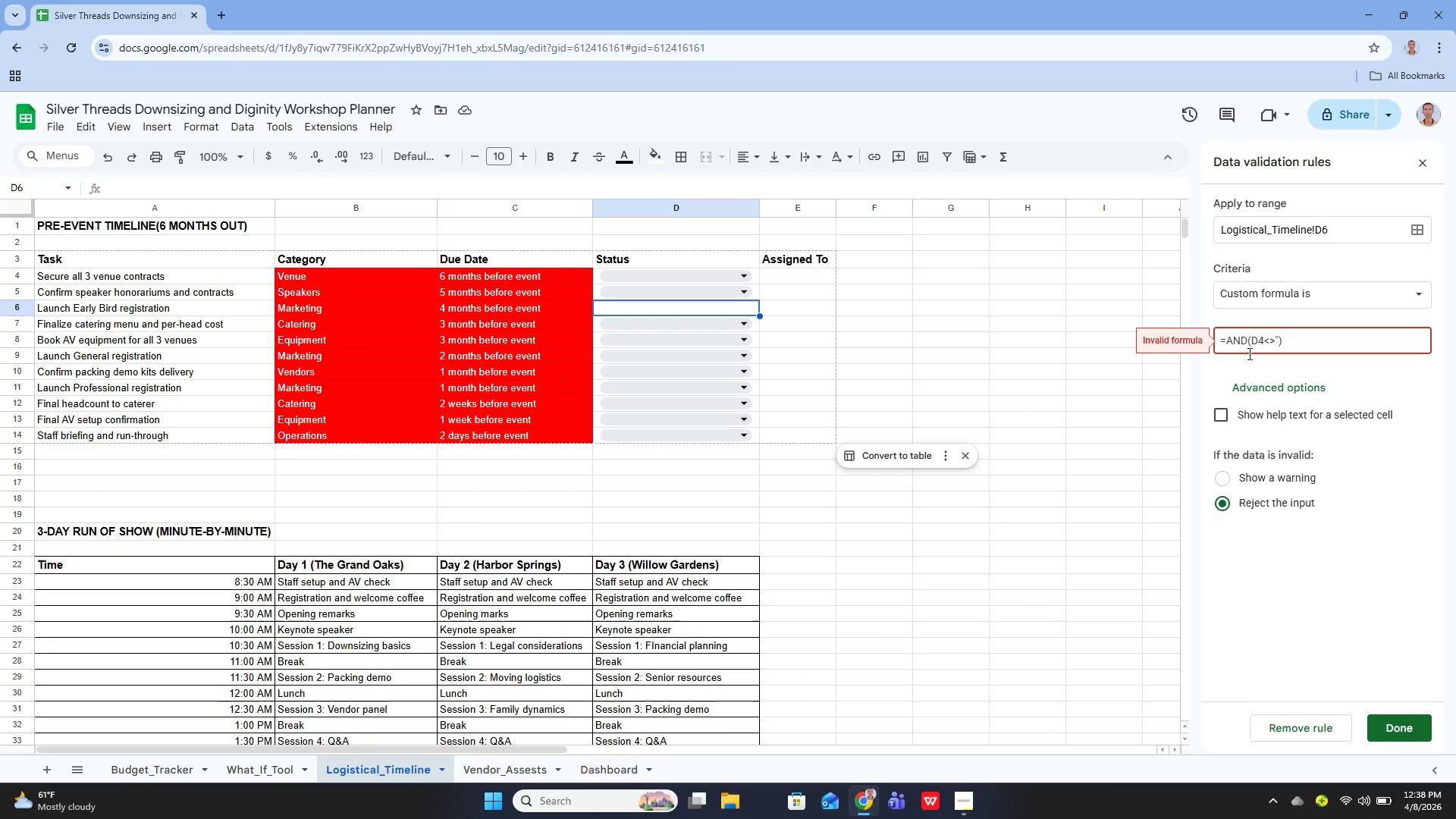 
key(Shift+Quote)
 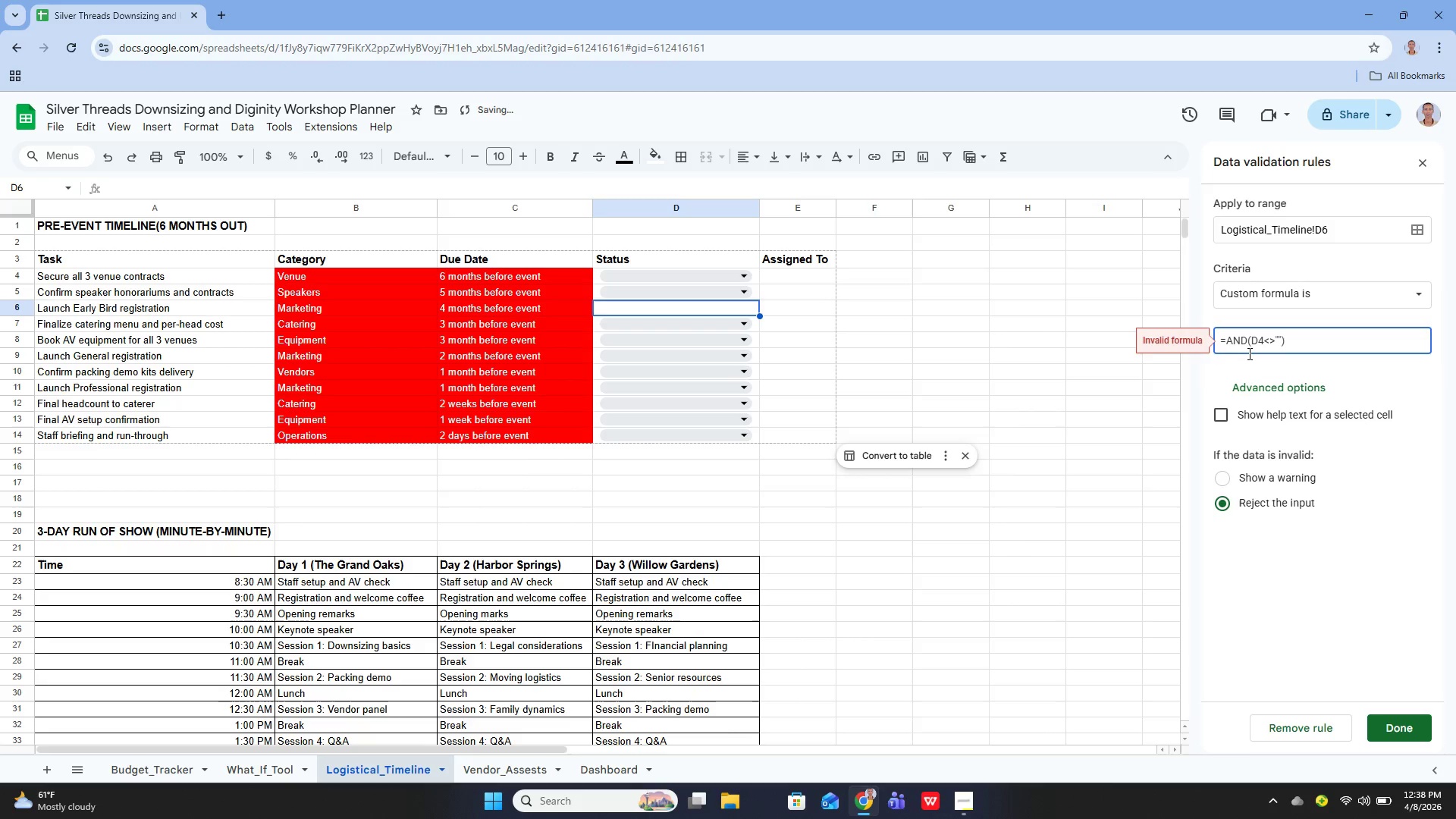 
key(ArrowLeft)
 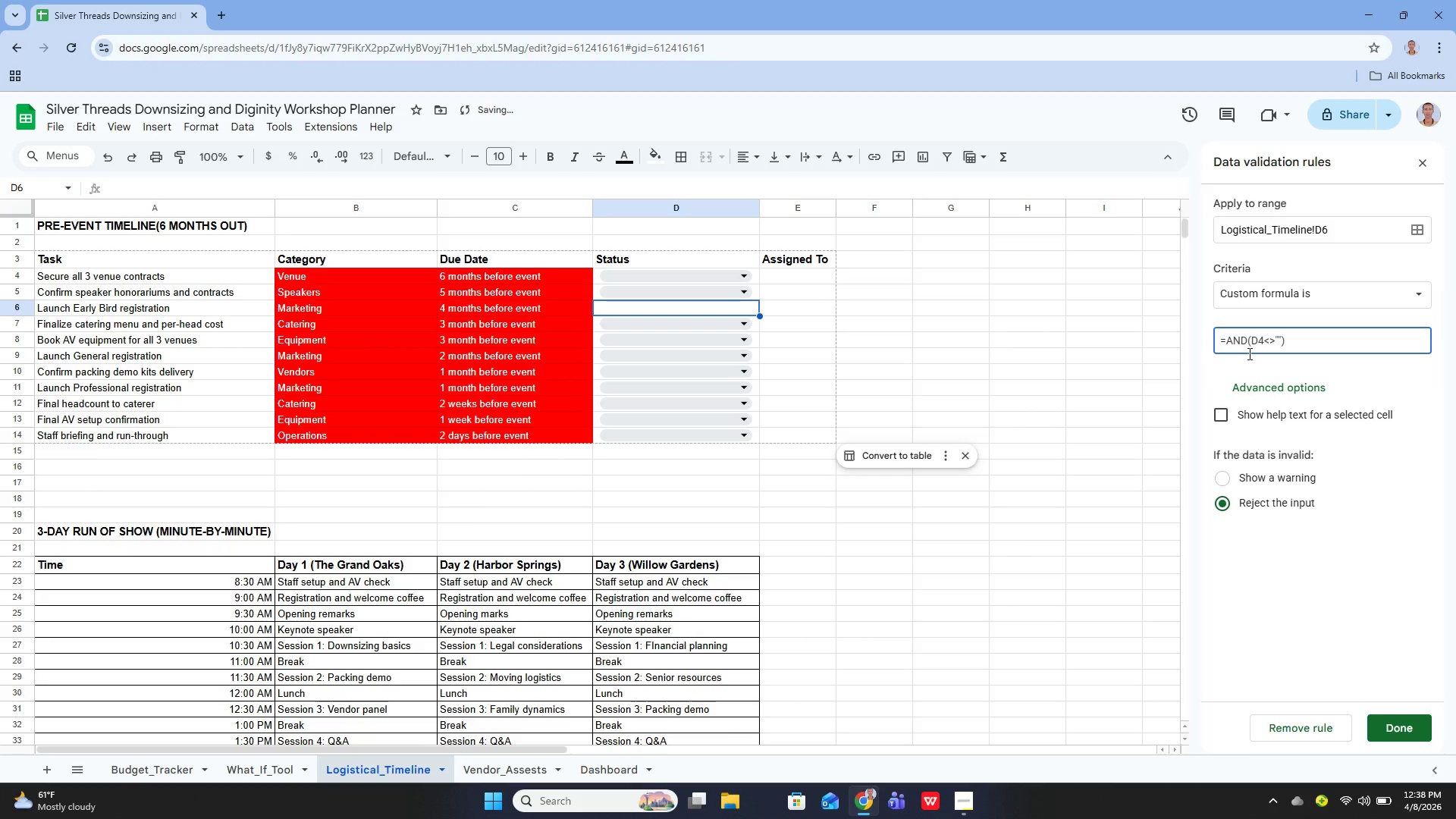 
type(Completed)
 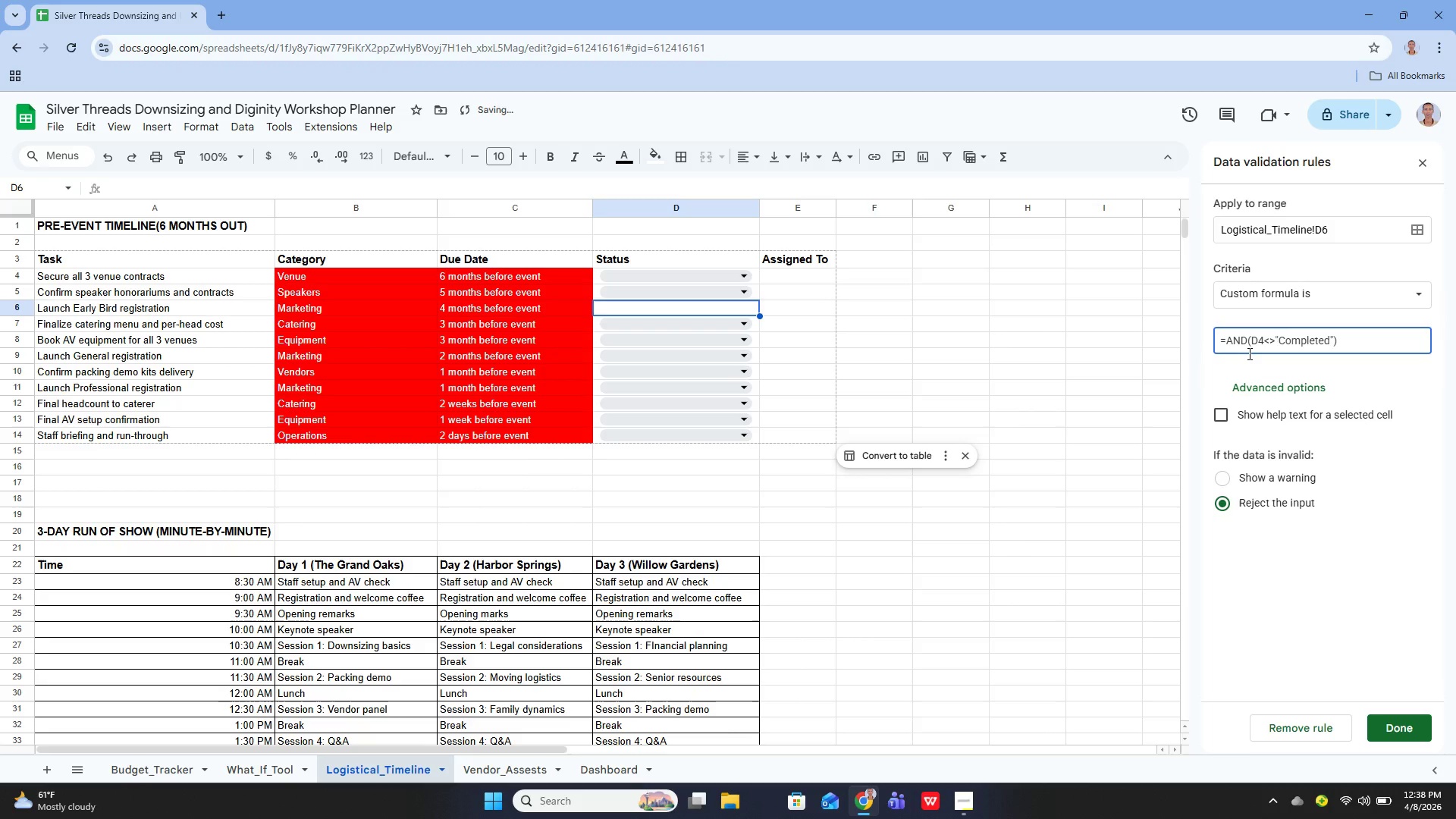 
key(ArrowRight)
 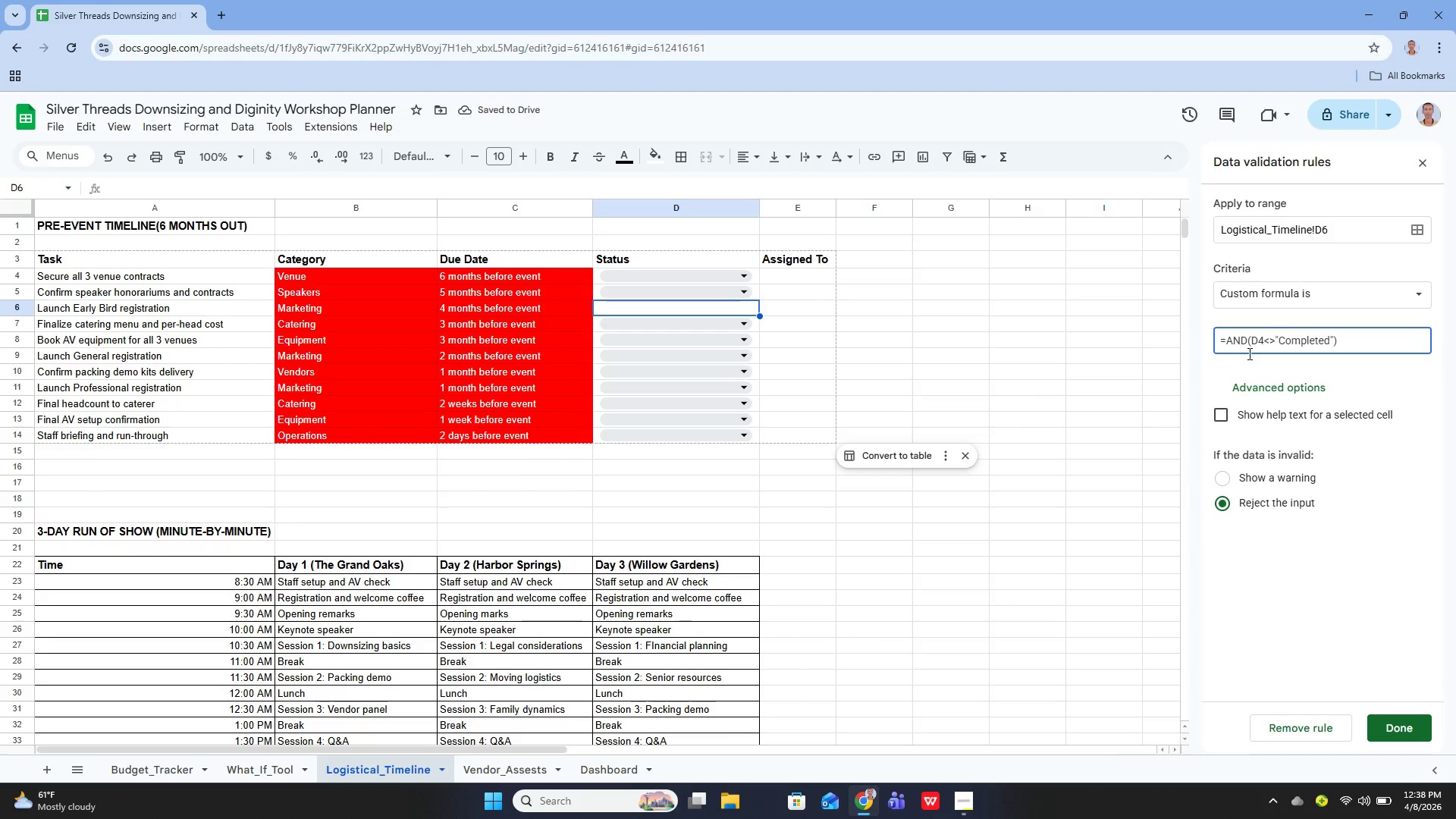 
type(, D4)
 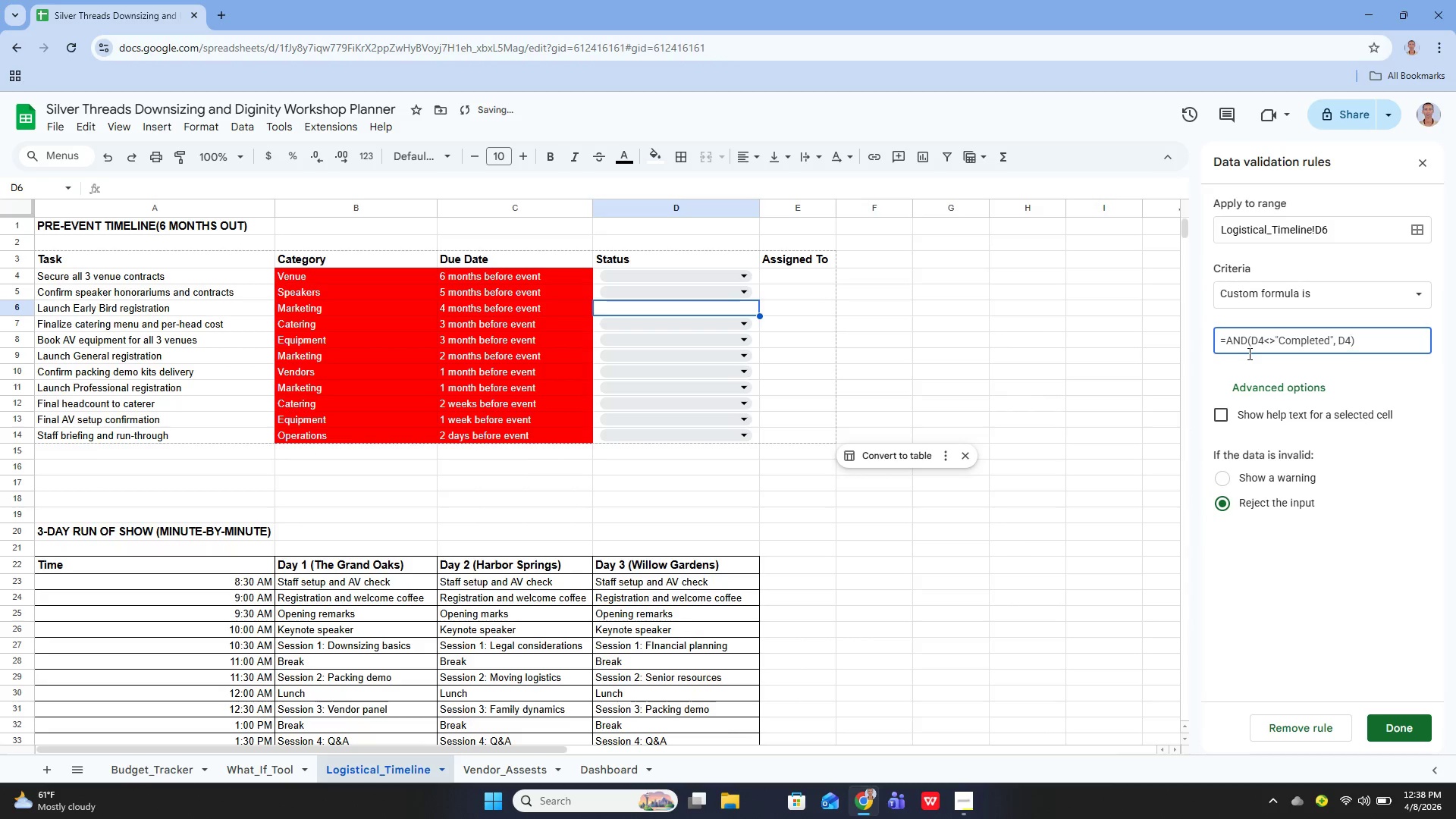 
key(Shift+Comma)
 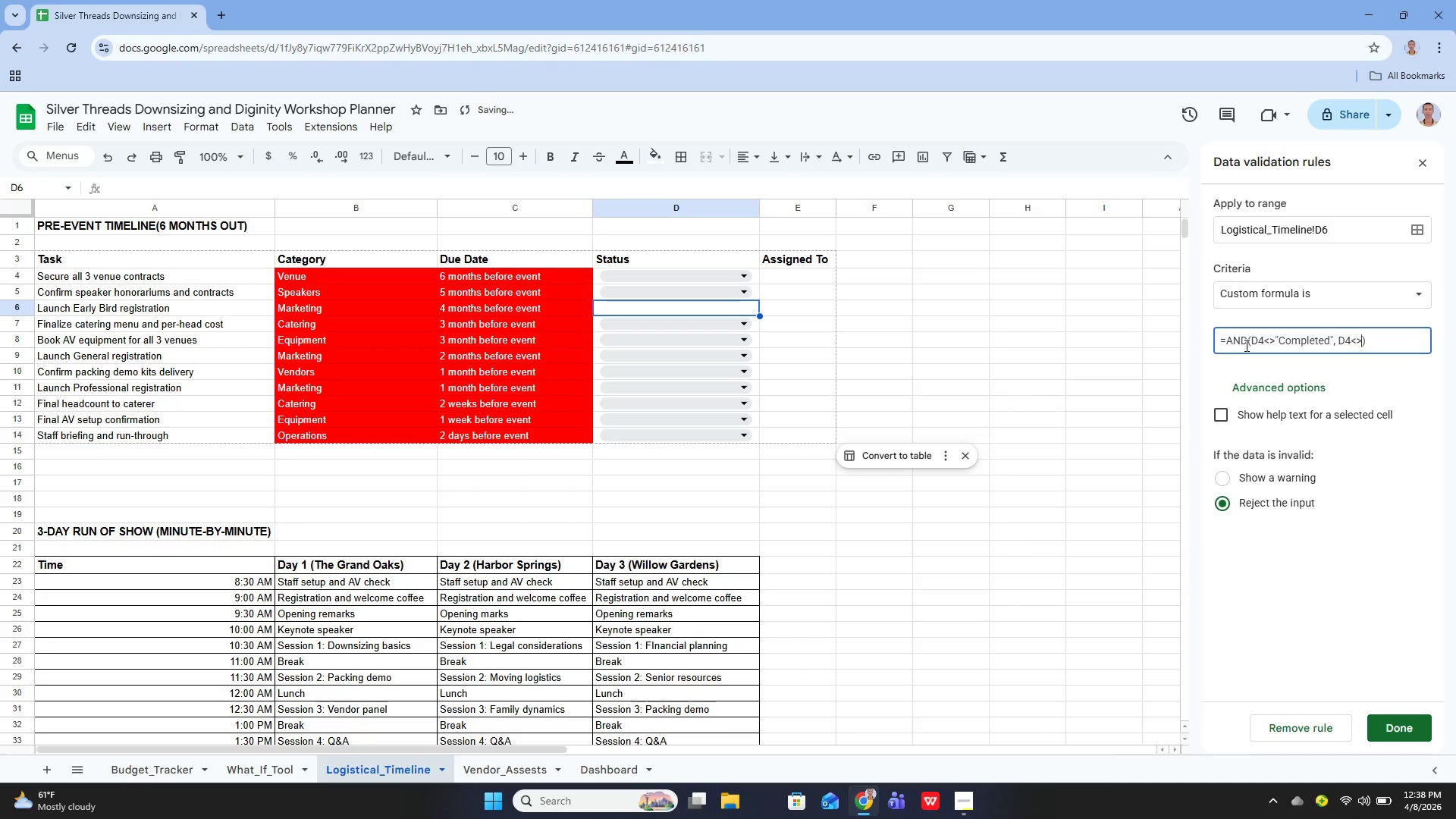 
key(Shift+Period)
 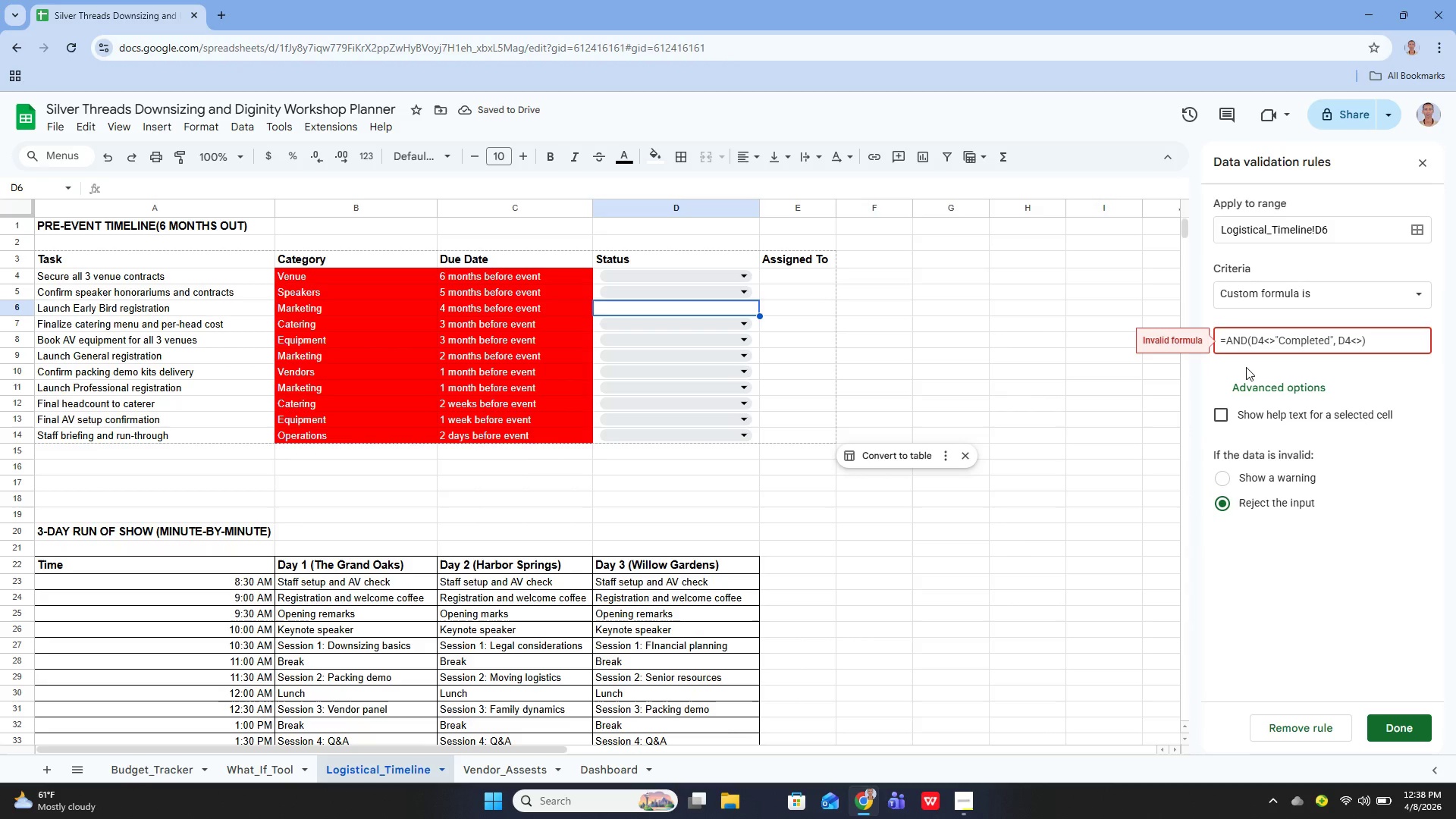 
key(Shift+Quote)
 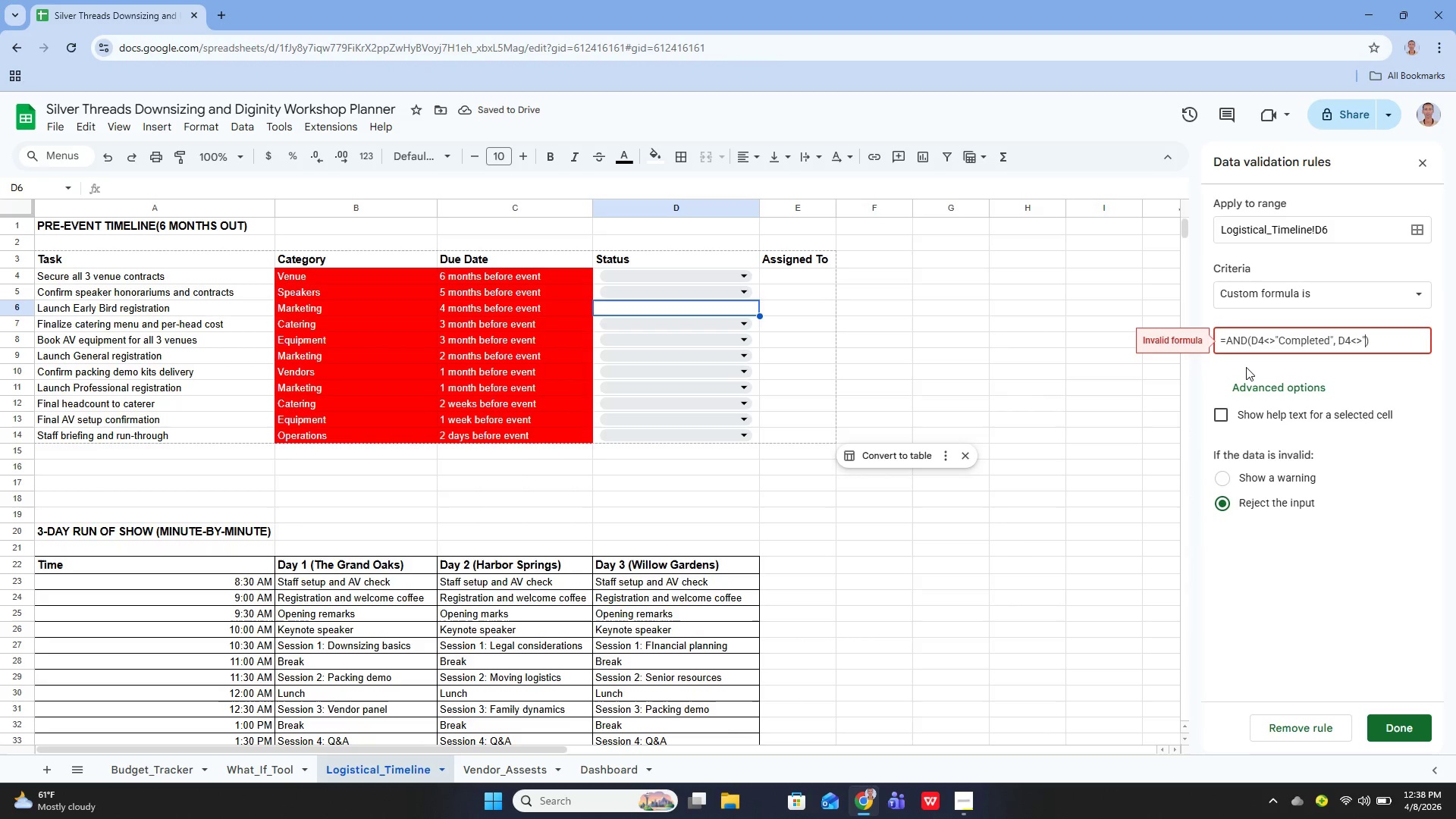 
key(Shift+Quote)
 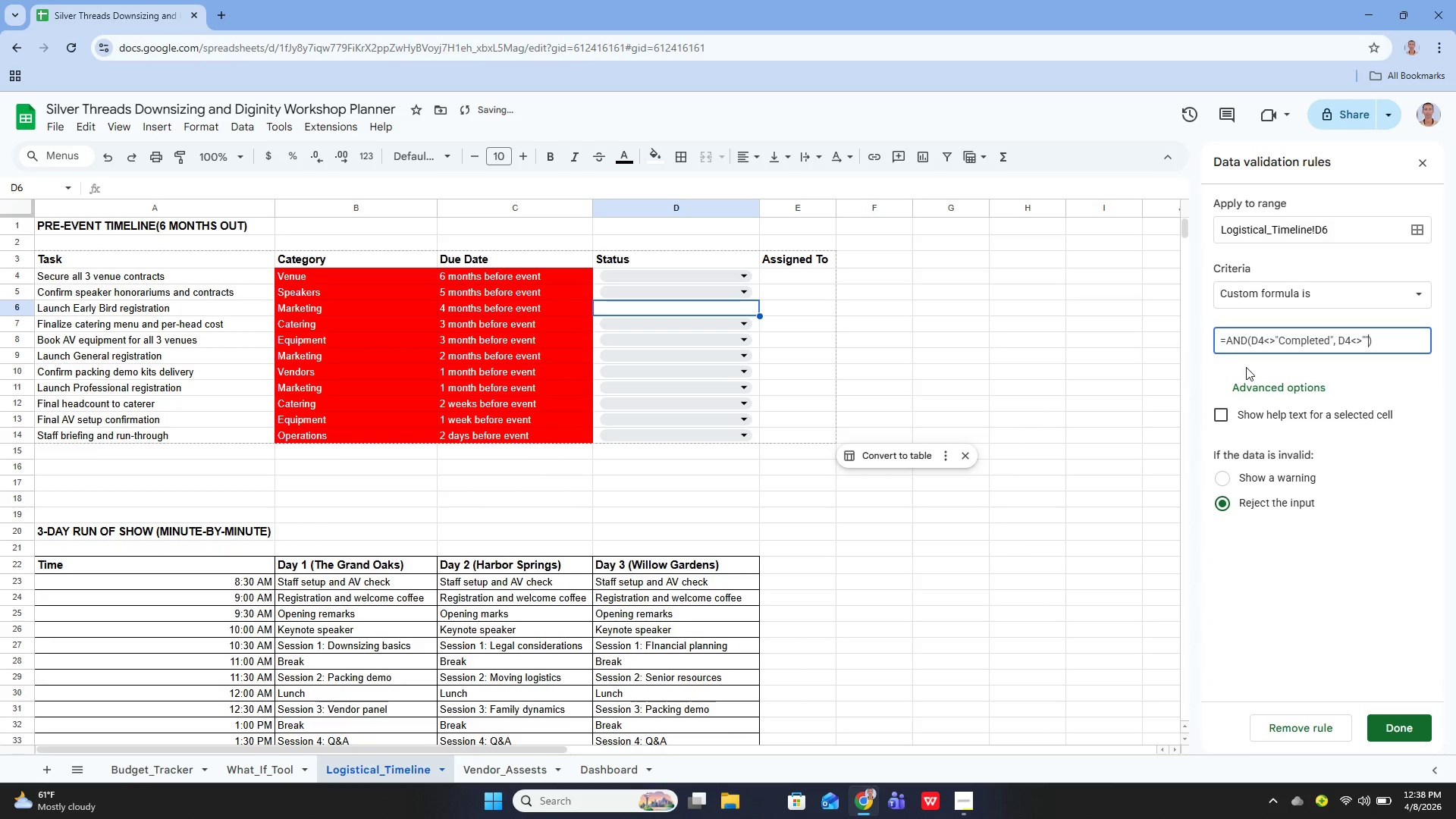 
type(, C$)
key(Backspace)
type(4<TODAY())
 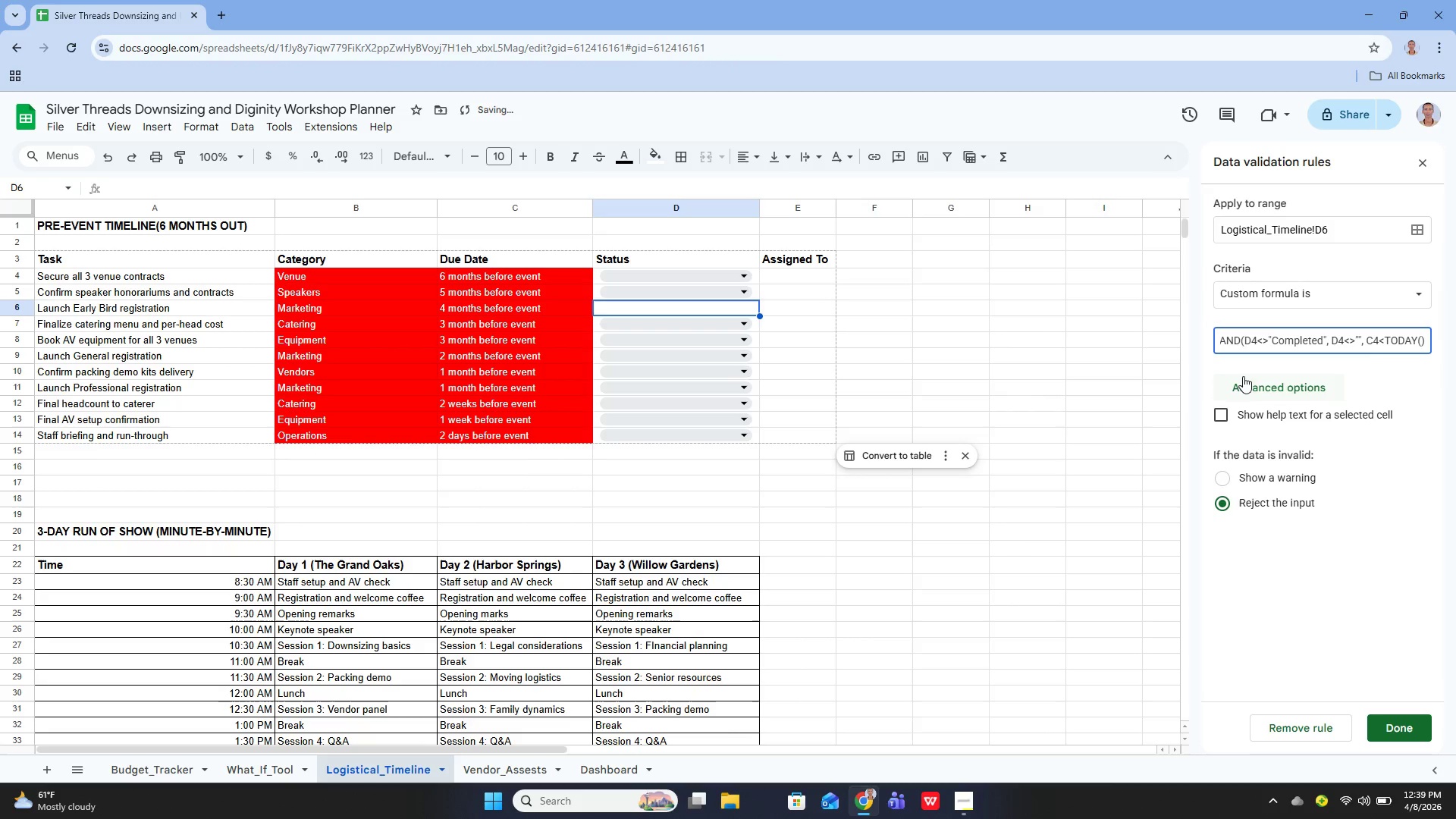 
key(ArrowRight)
 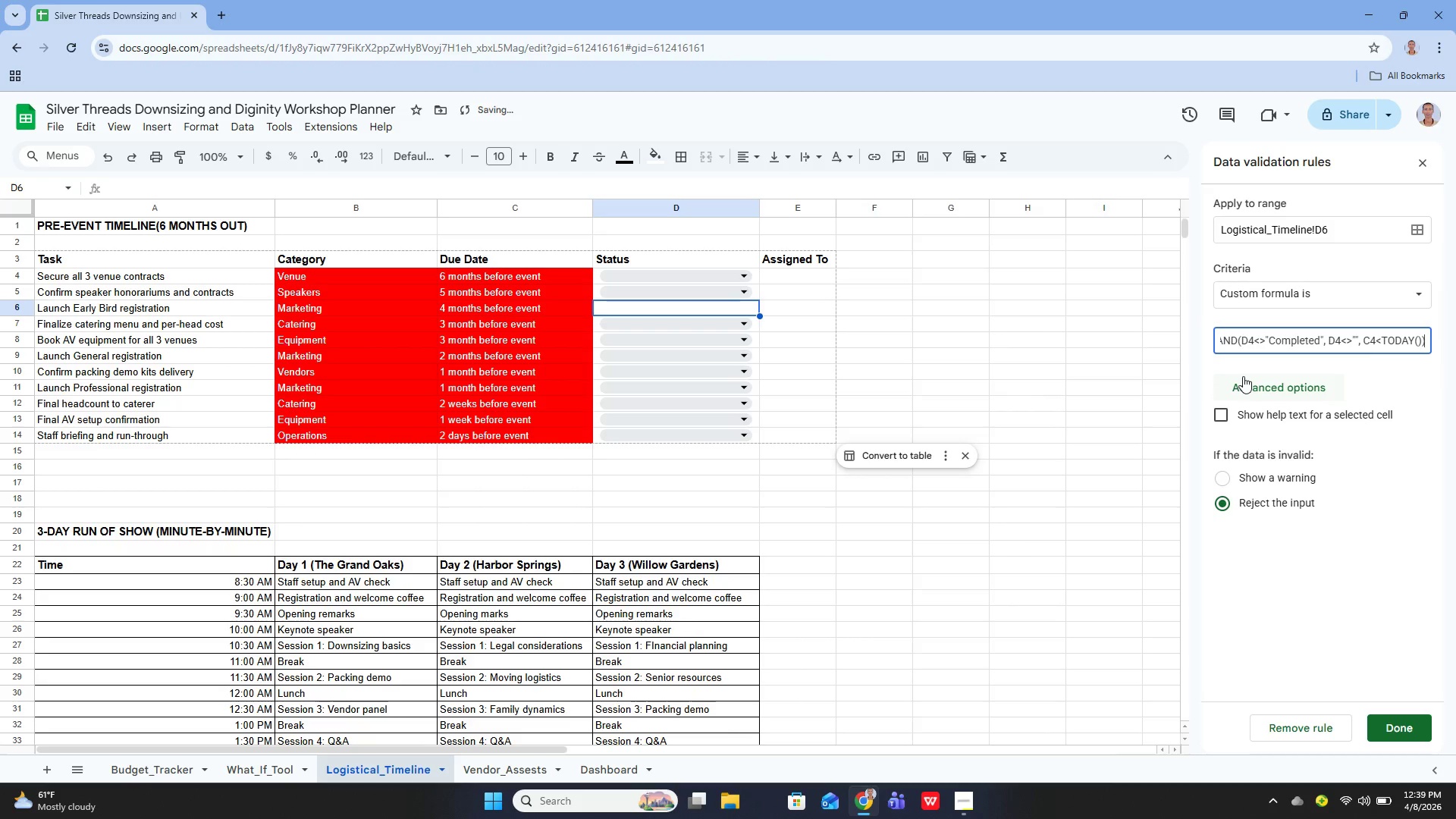 
hold_key(key=ArrowLeft, duration=1.5)
 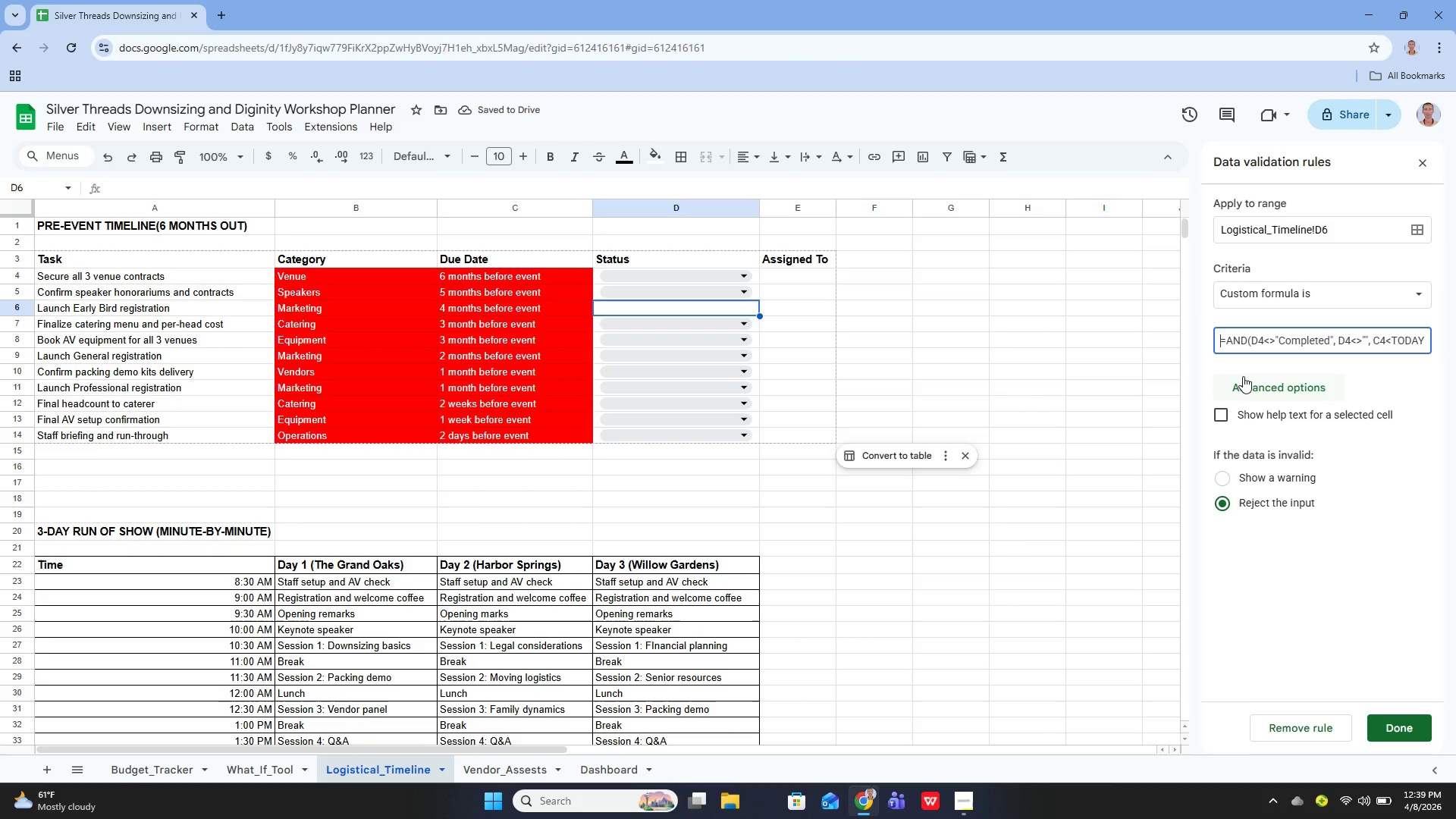 
hold_key(key=ArrowLeft, duration=0.58)
 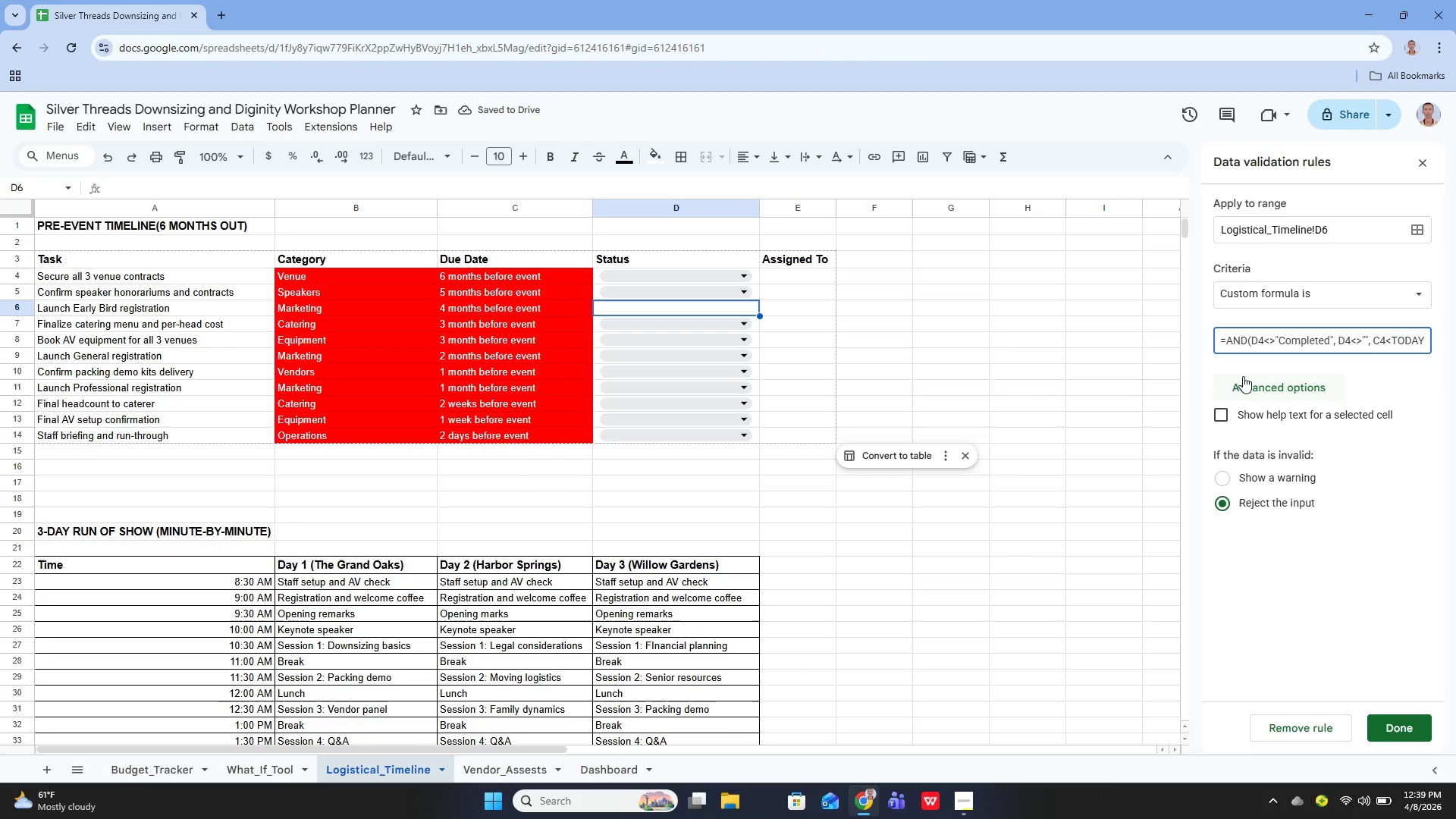 
key(ArrowRight)
 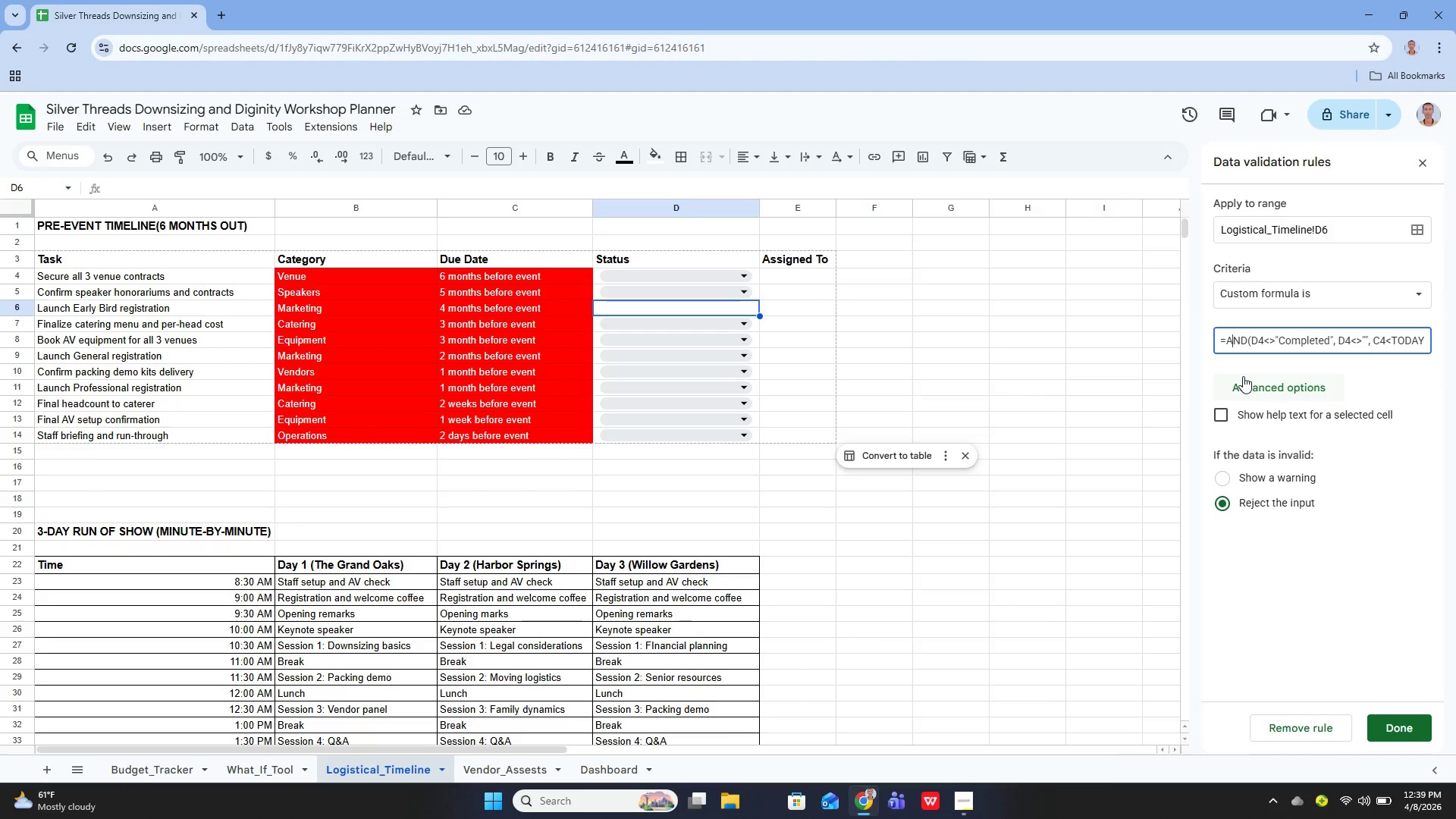 
key(ArrowRight)
 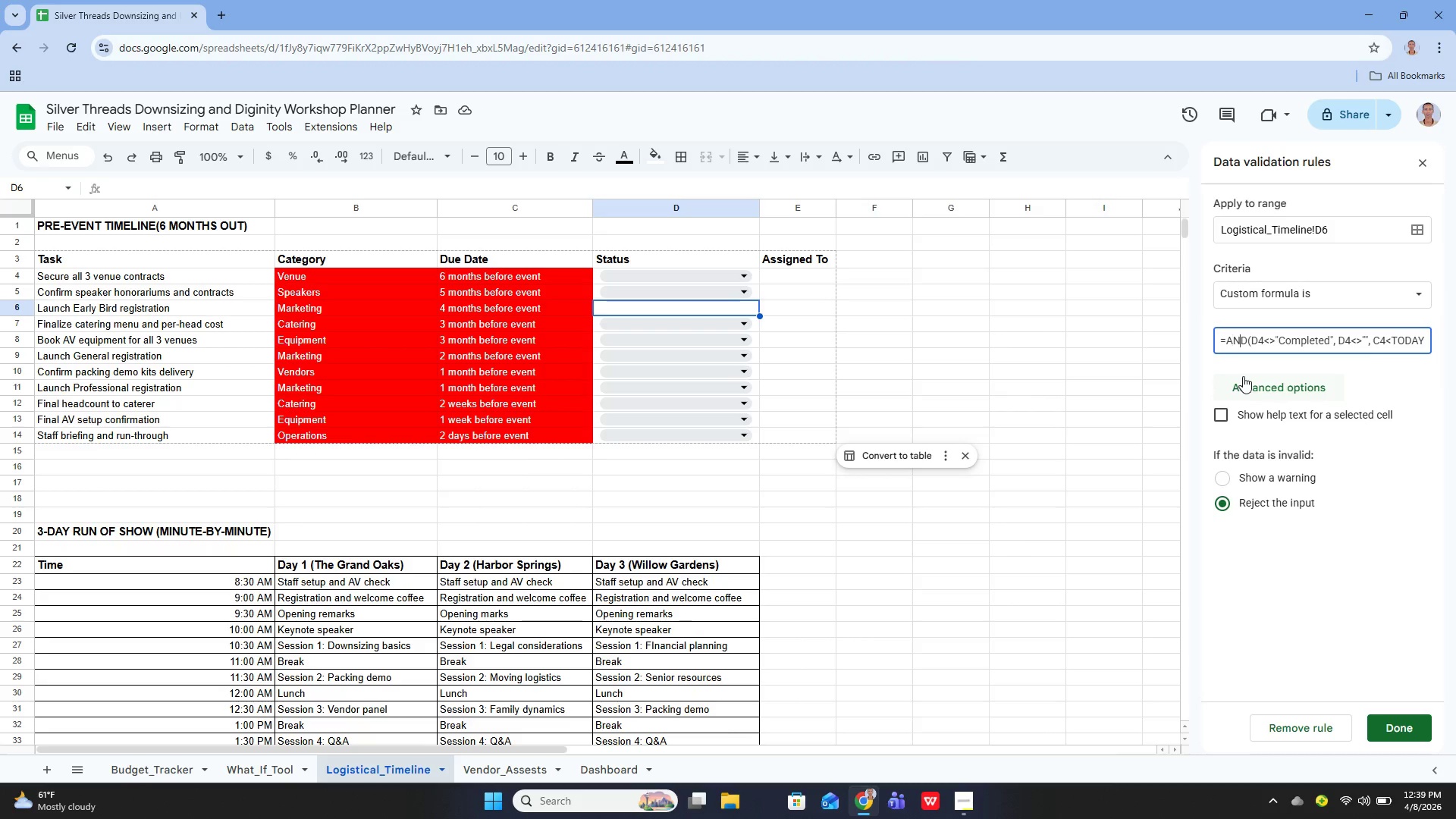 
hold_key(key=ArrowRight, duration=0.39)
 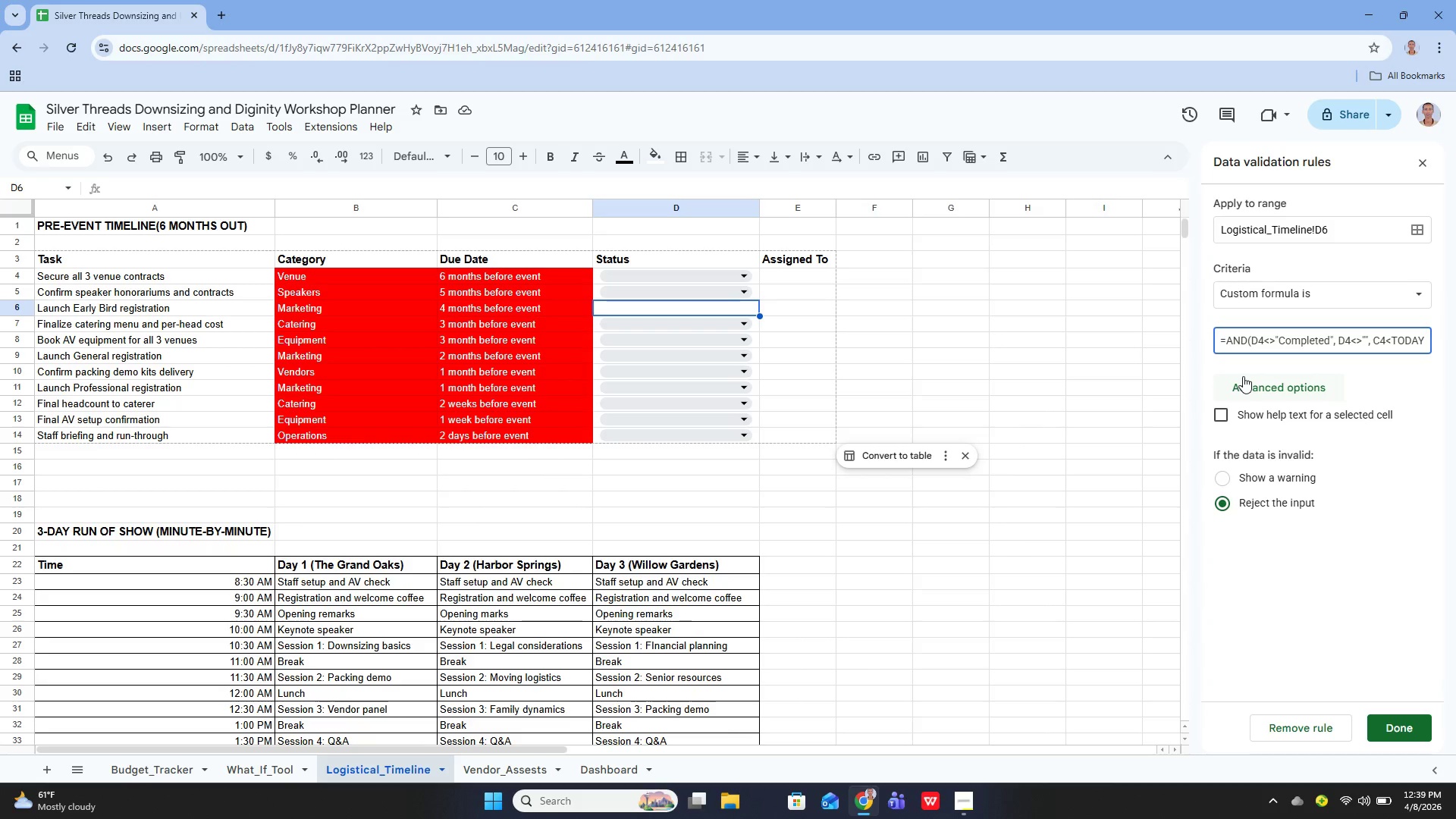 
key(ArrowRight)
 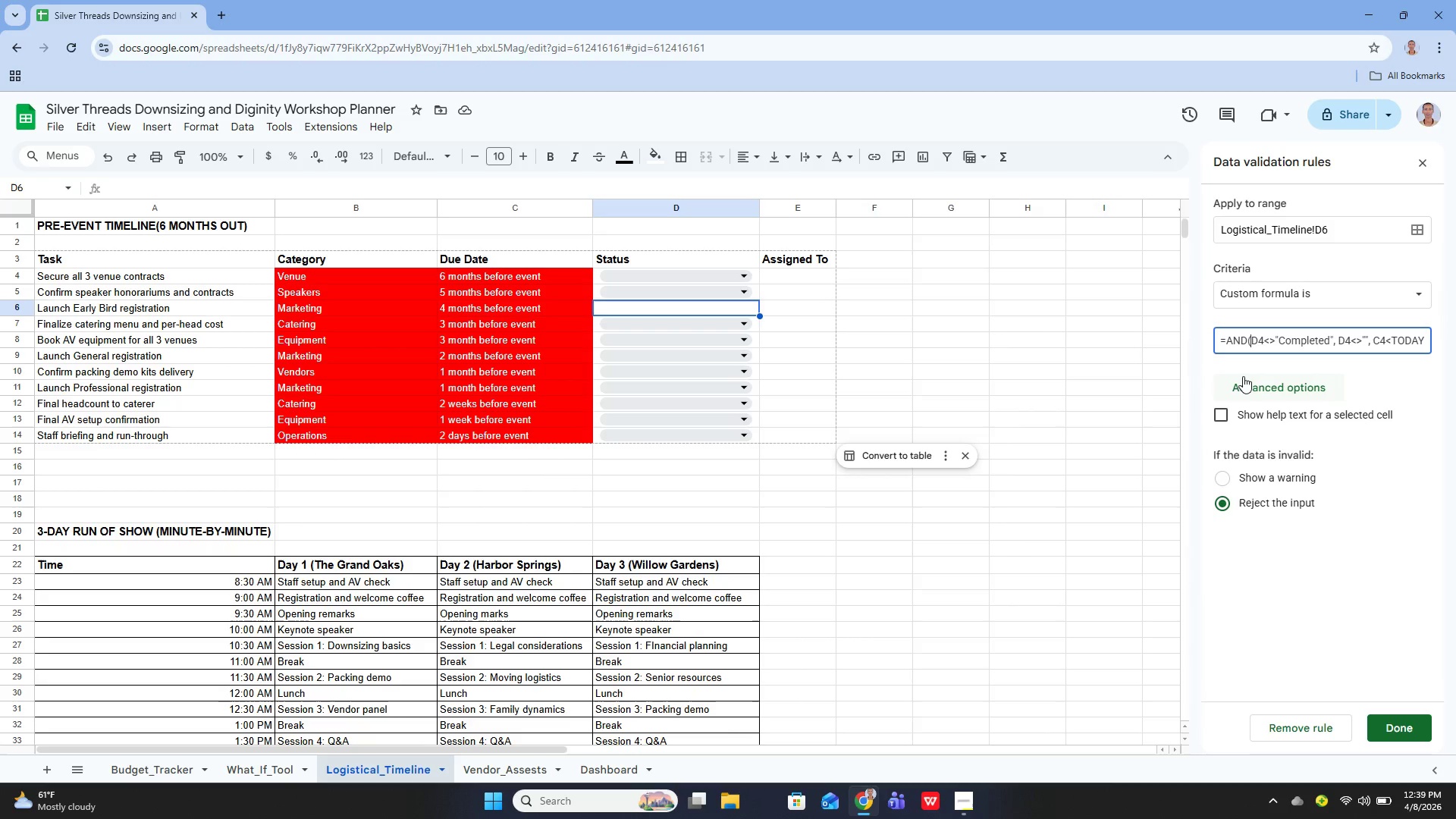 
hold_key(key=ArrowRight, duration=0.67)
 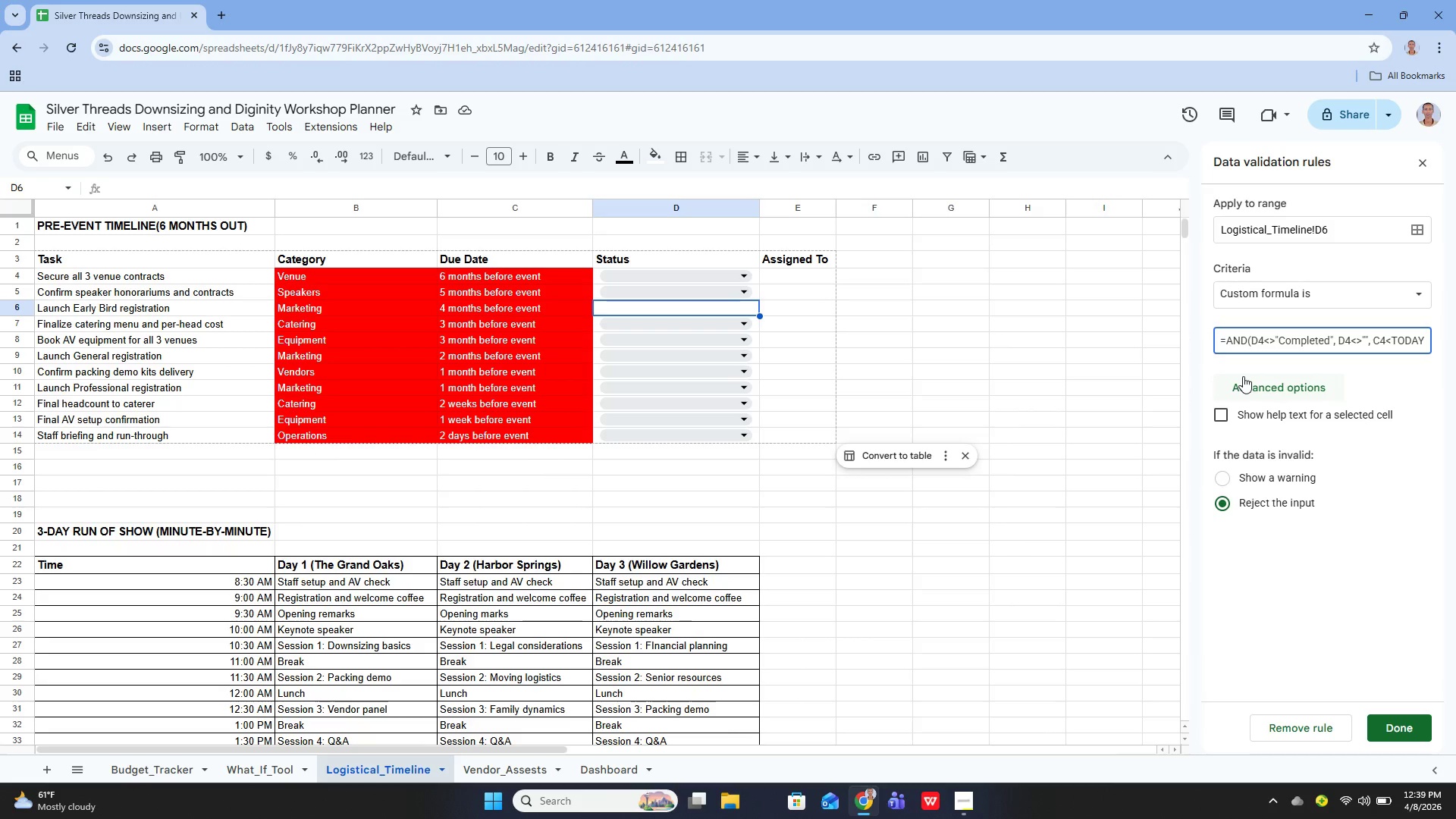 
key(ArrowRight)
 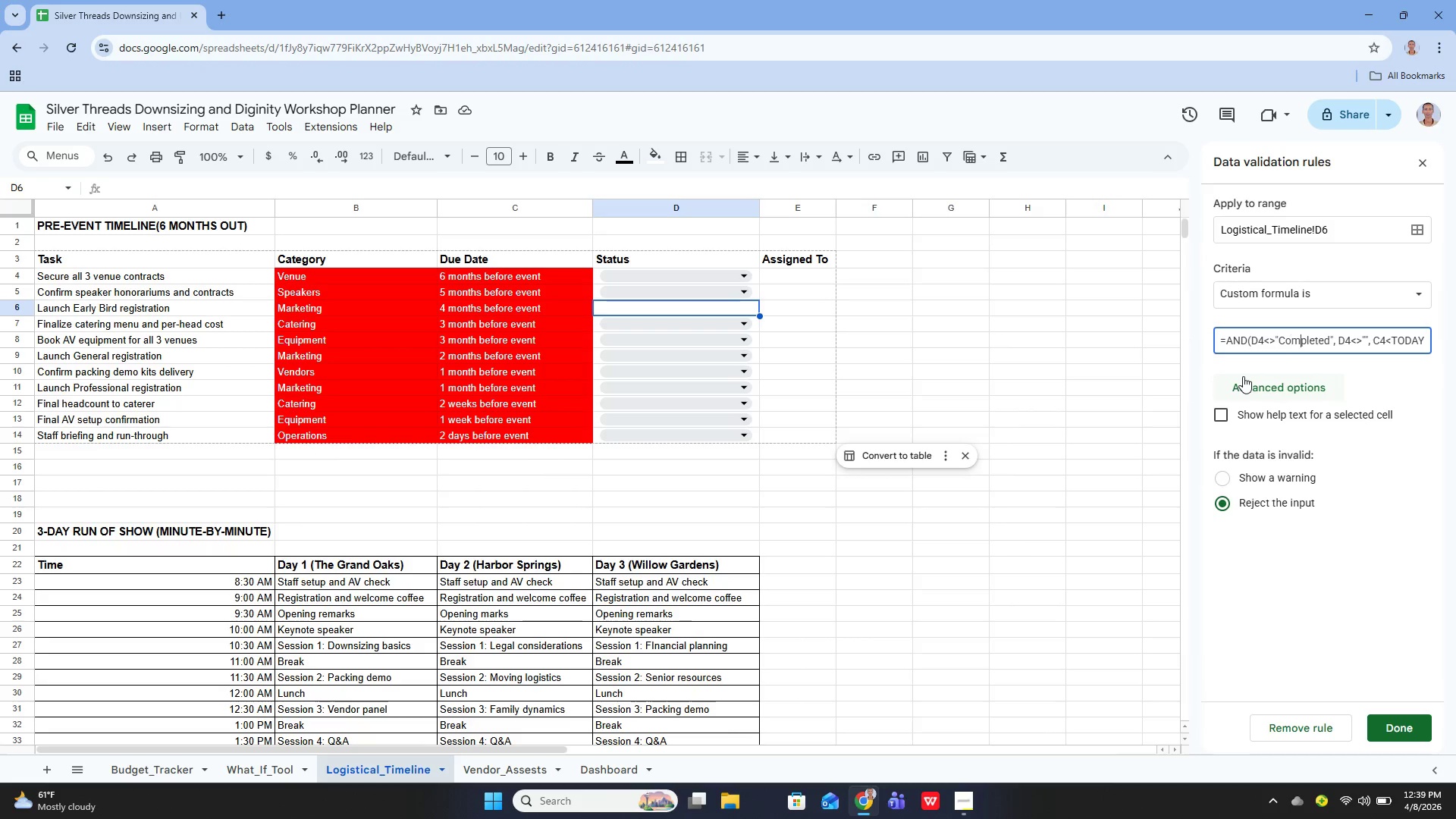 
key(ArrowRight)
 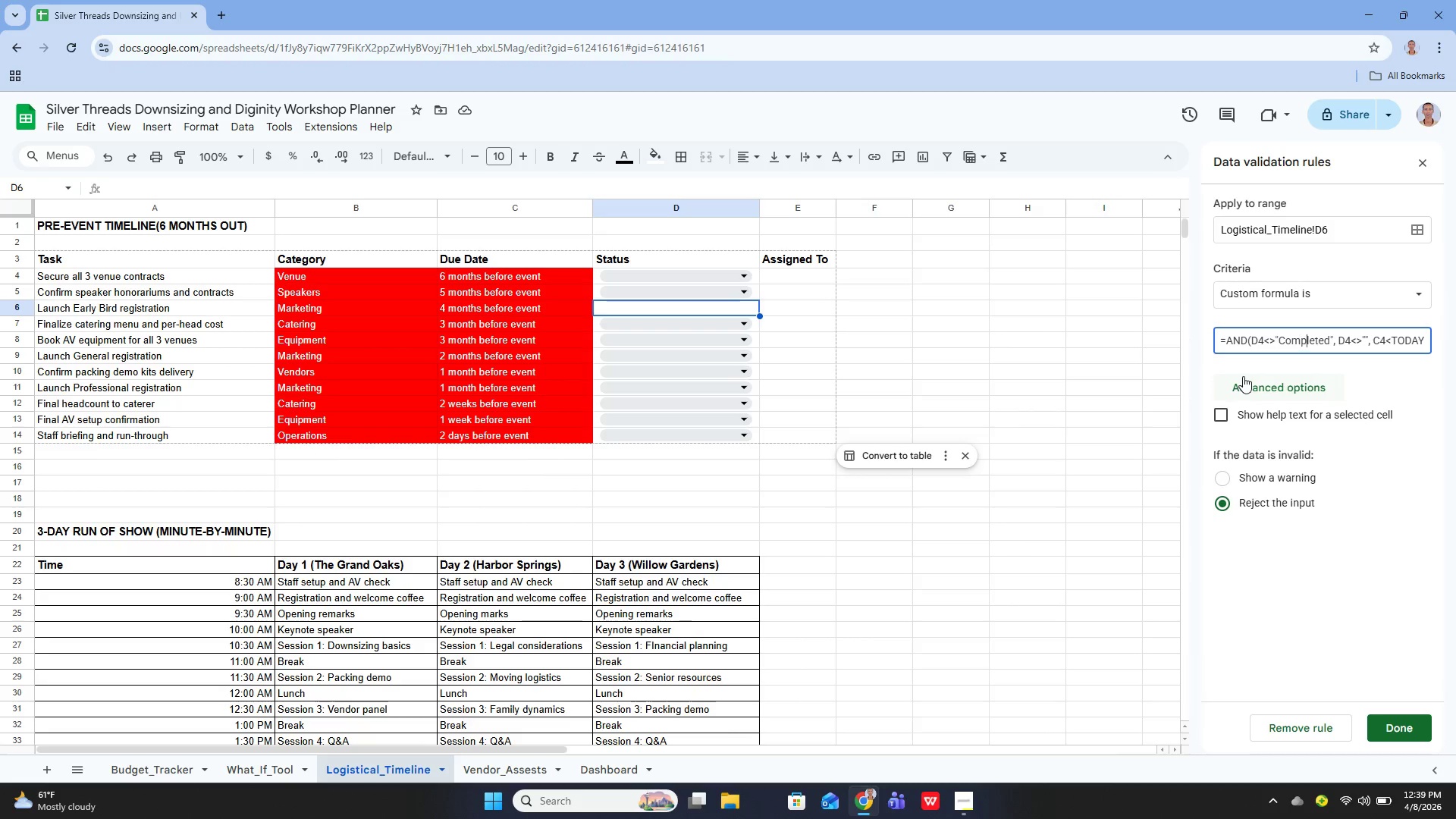 
key(ArrowRight)
 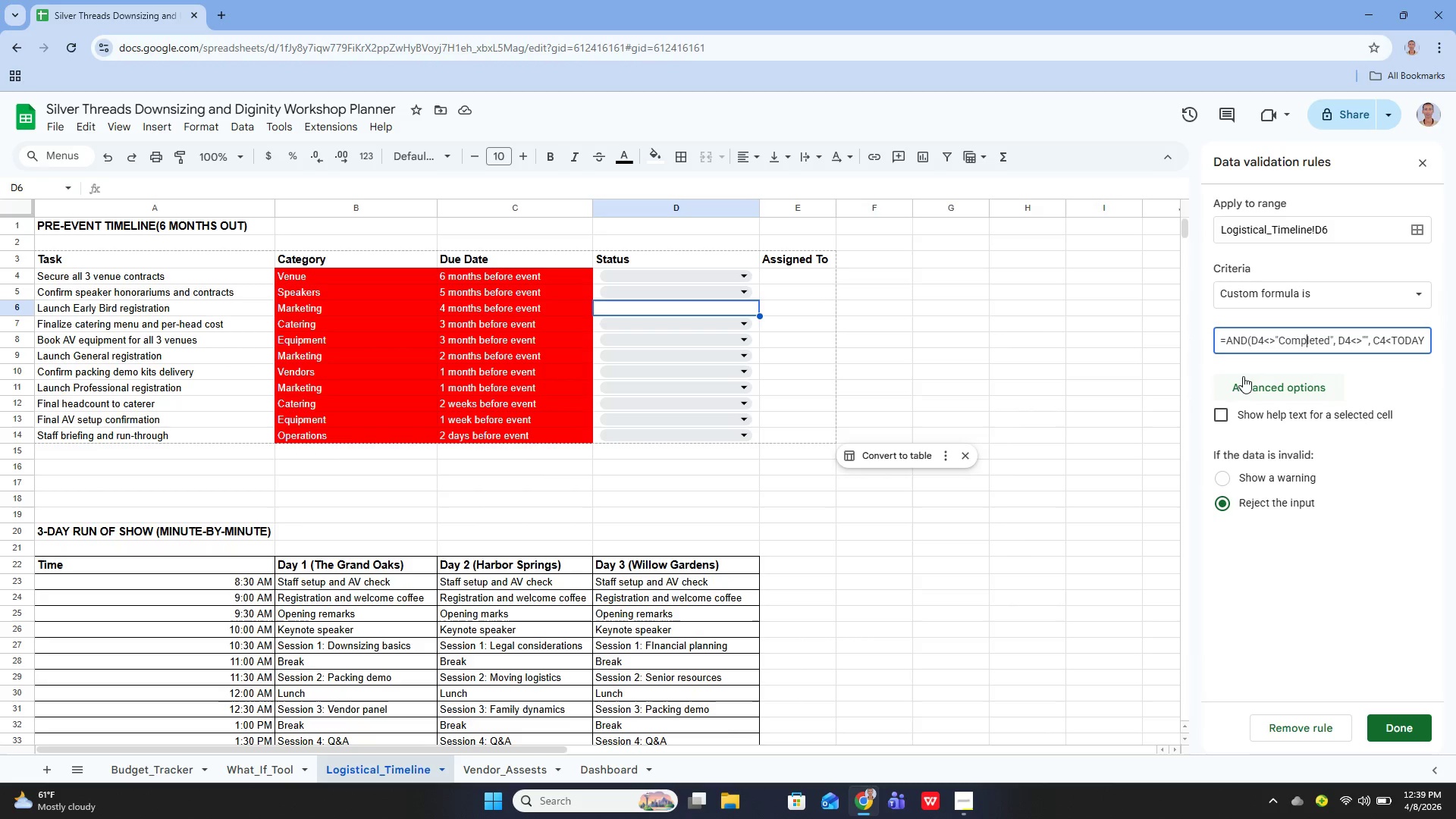 
key(ArrowRight)
 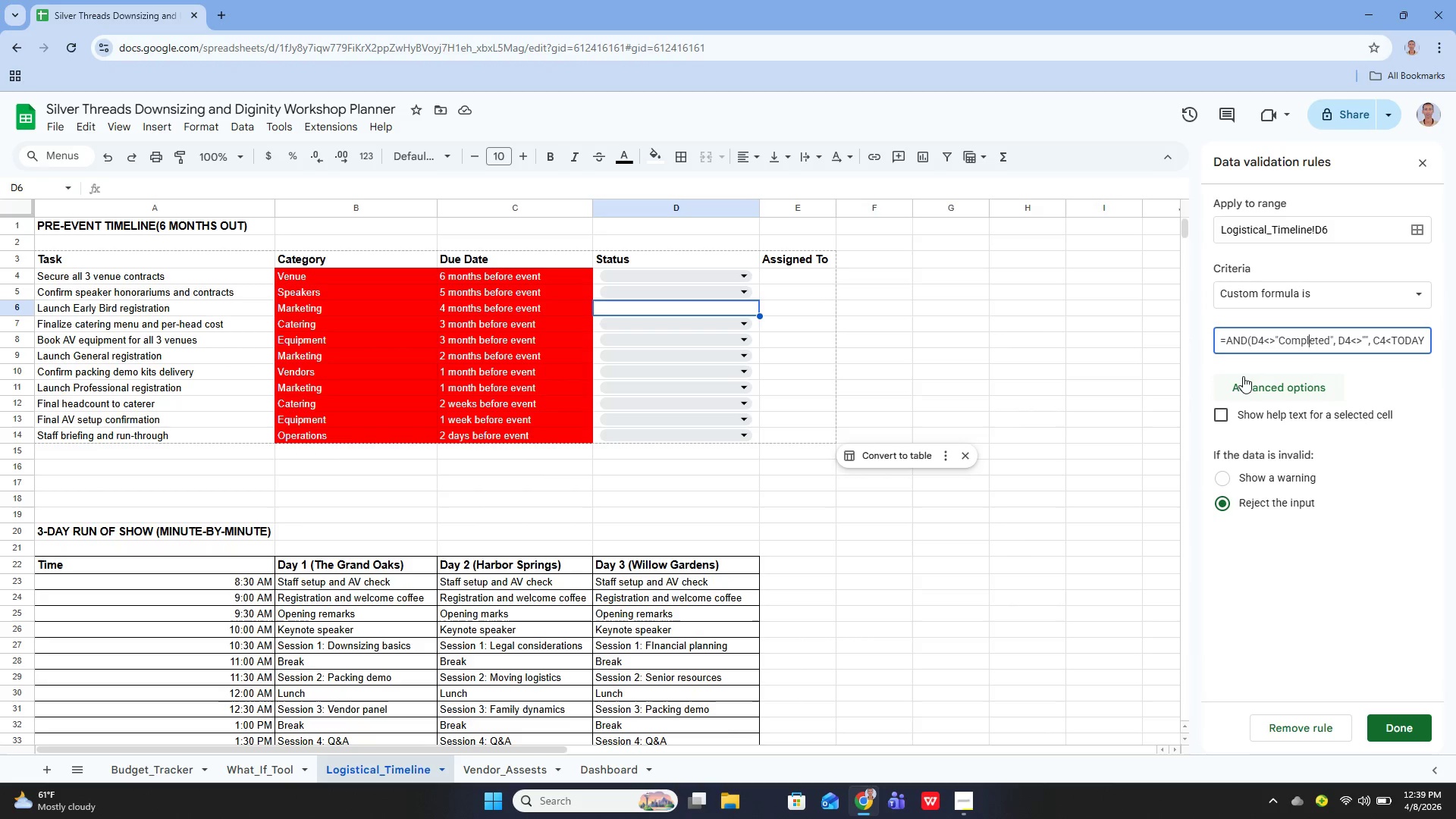 
key(ArrowRight)
 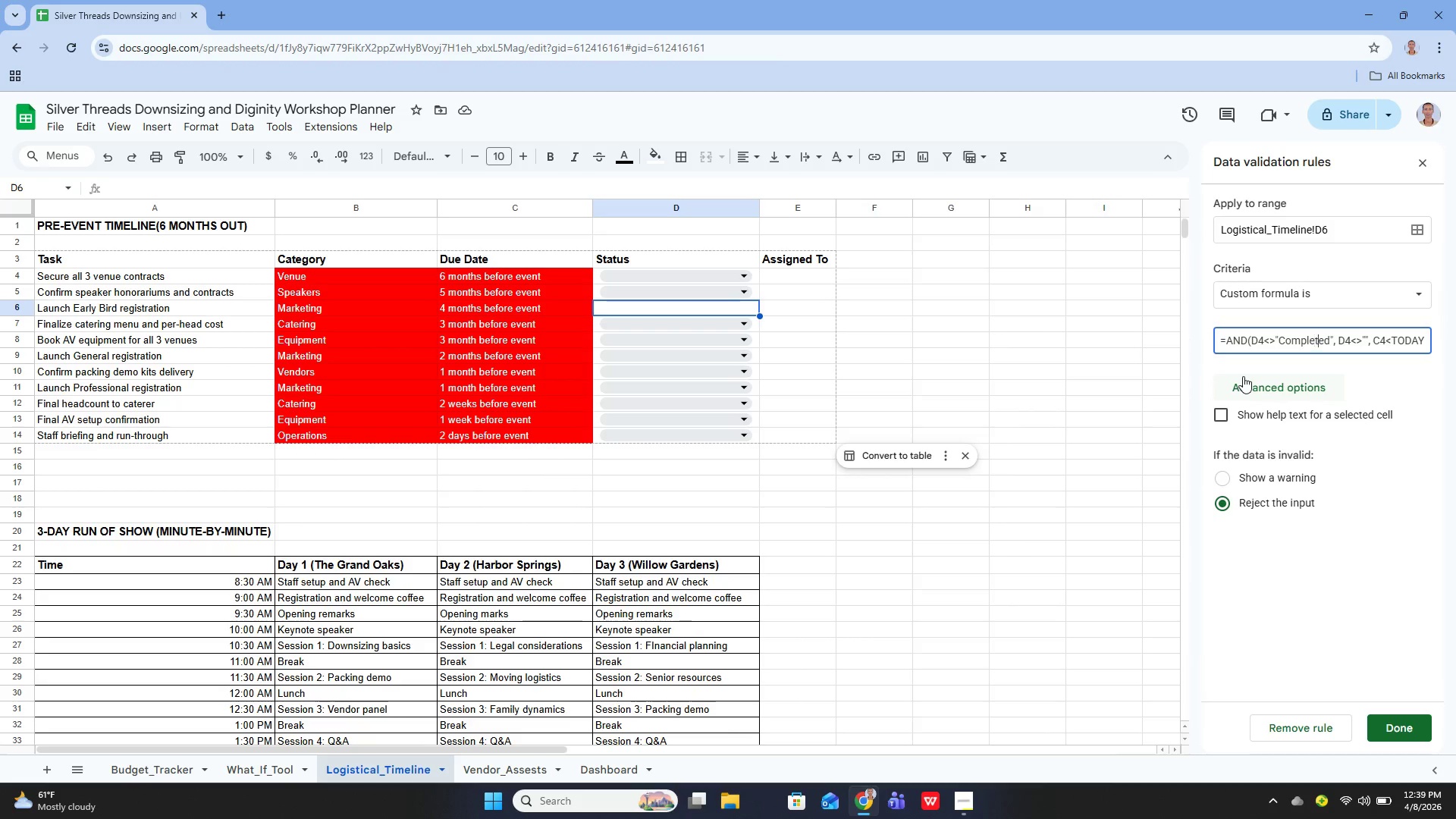 
key(ArrowRight)
 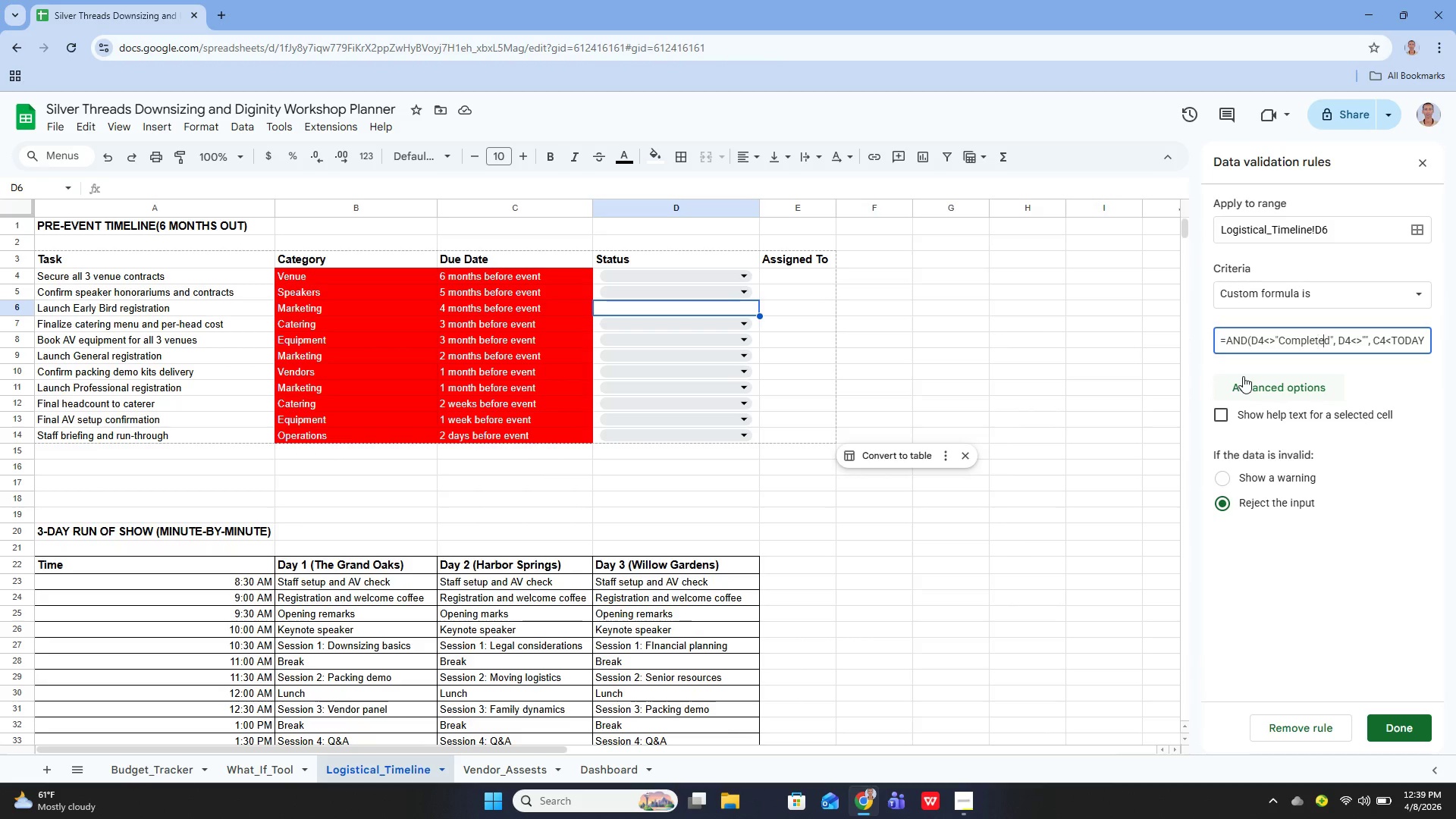 
key(ArrowRight)
 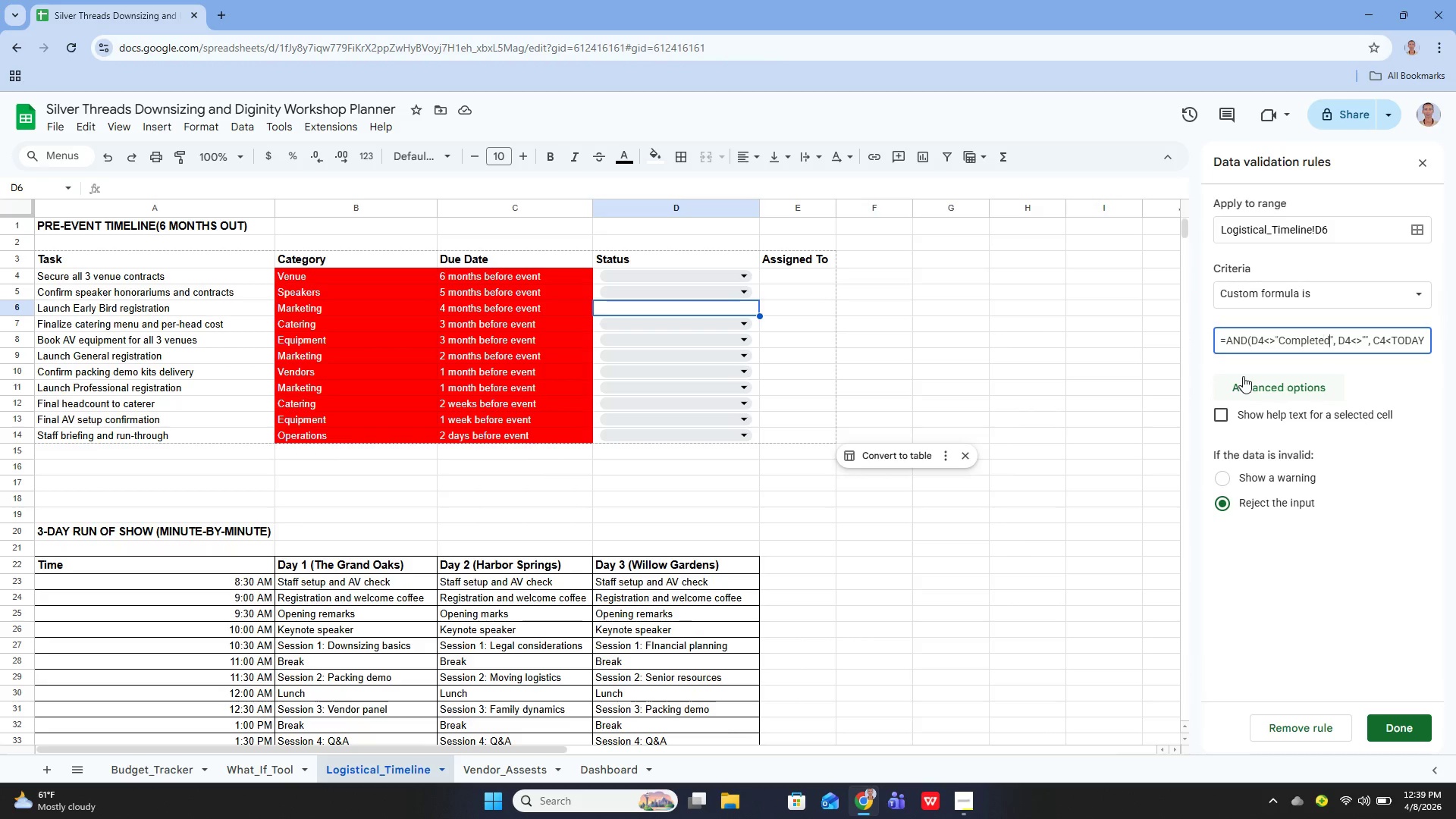 
key(ArrowRight)
 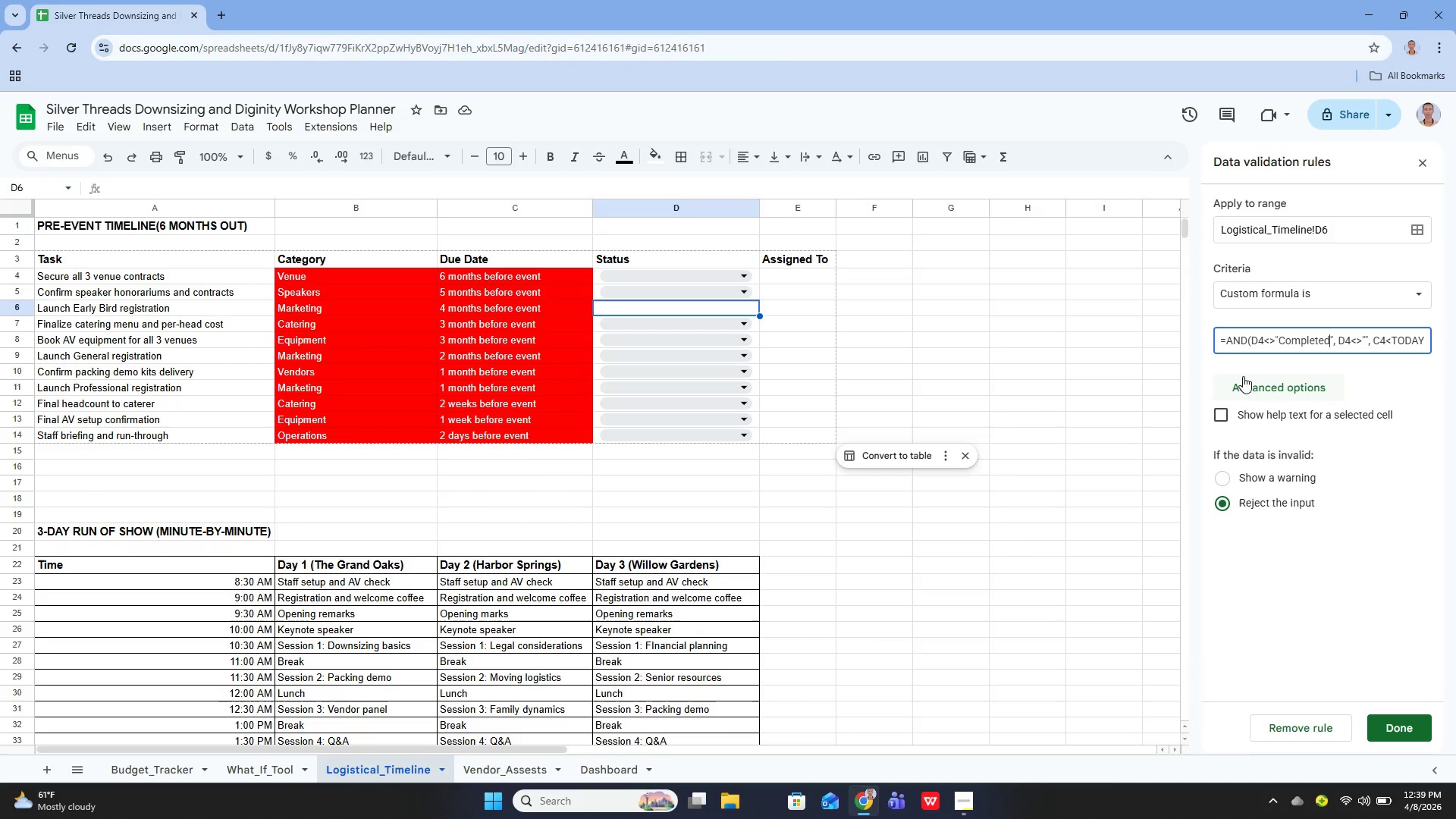 
key(ArrowRight)
 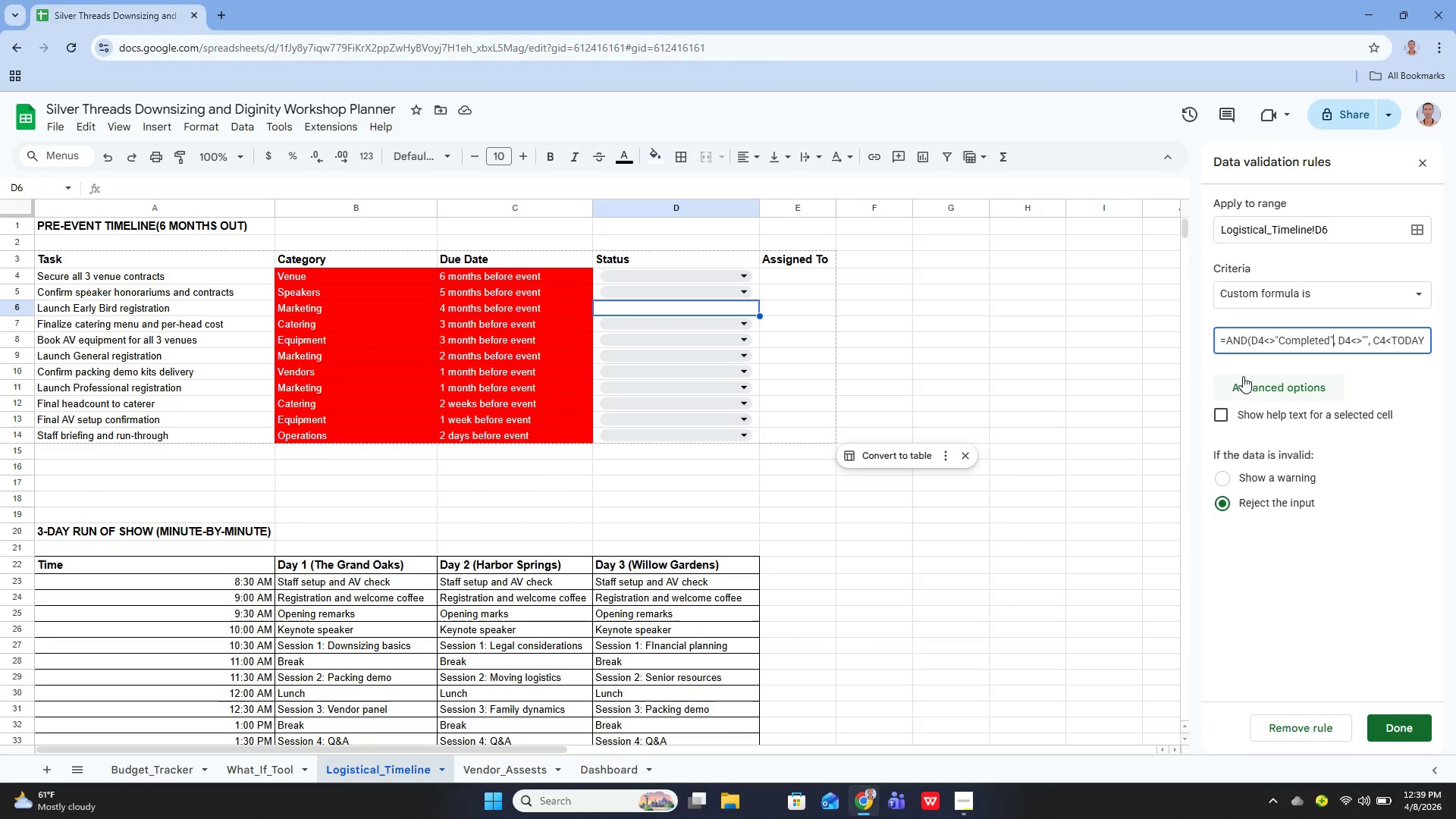 
key(ArrowRight)
 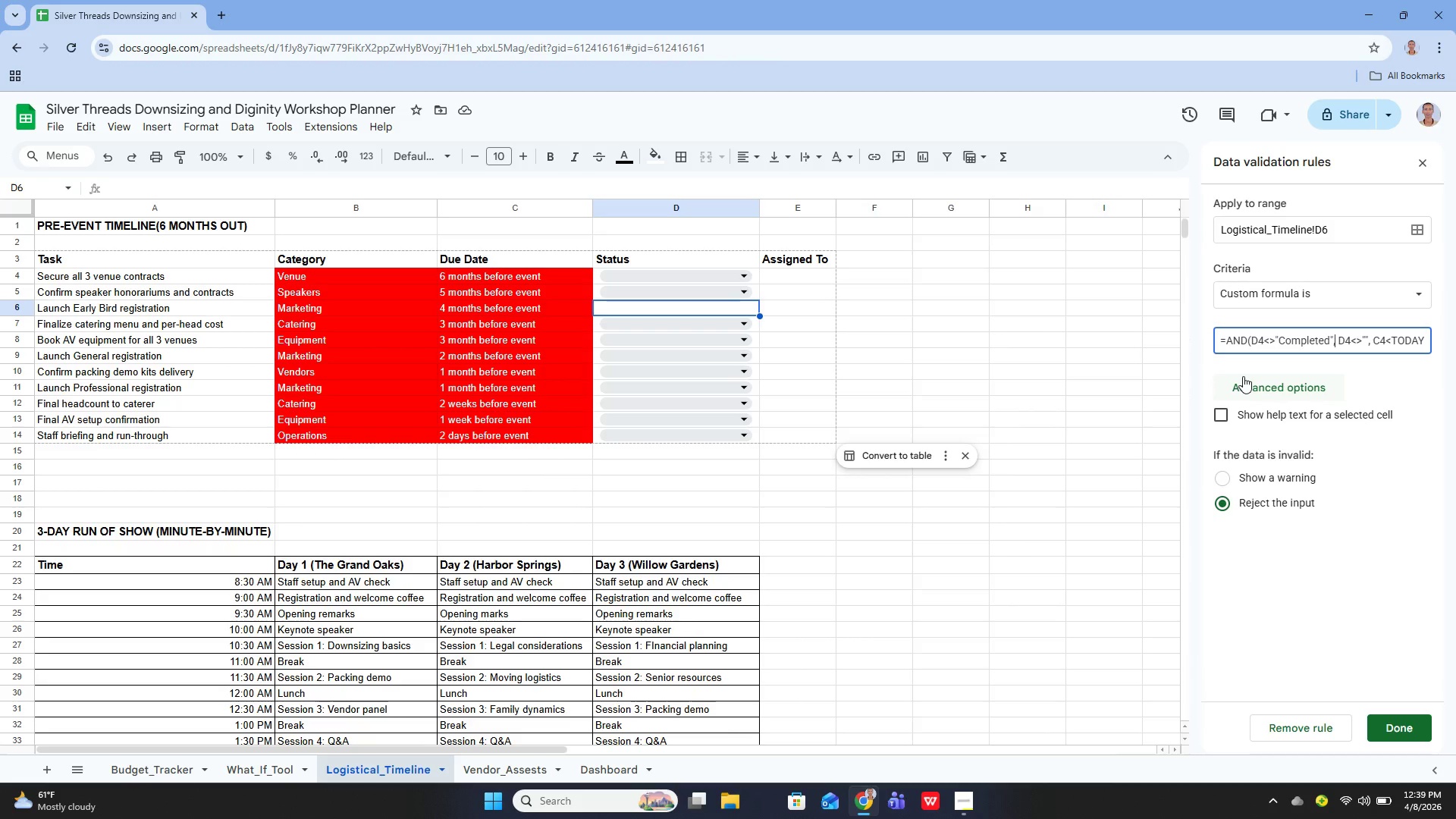 
key(ArrowRight)
 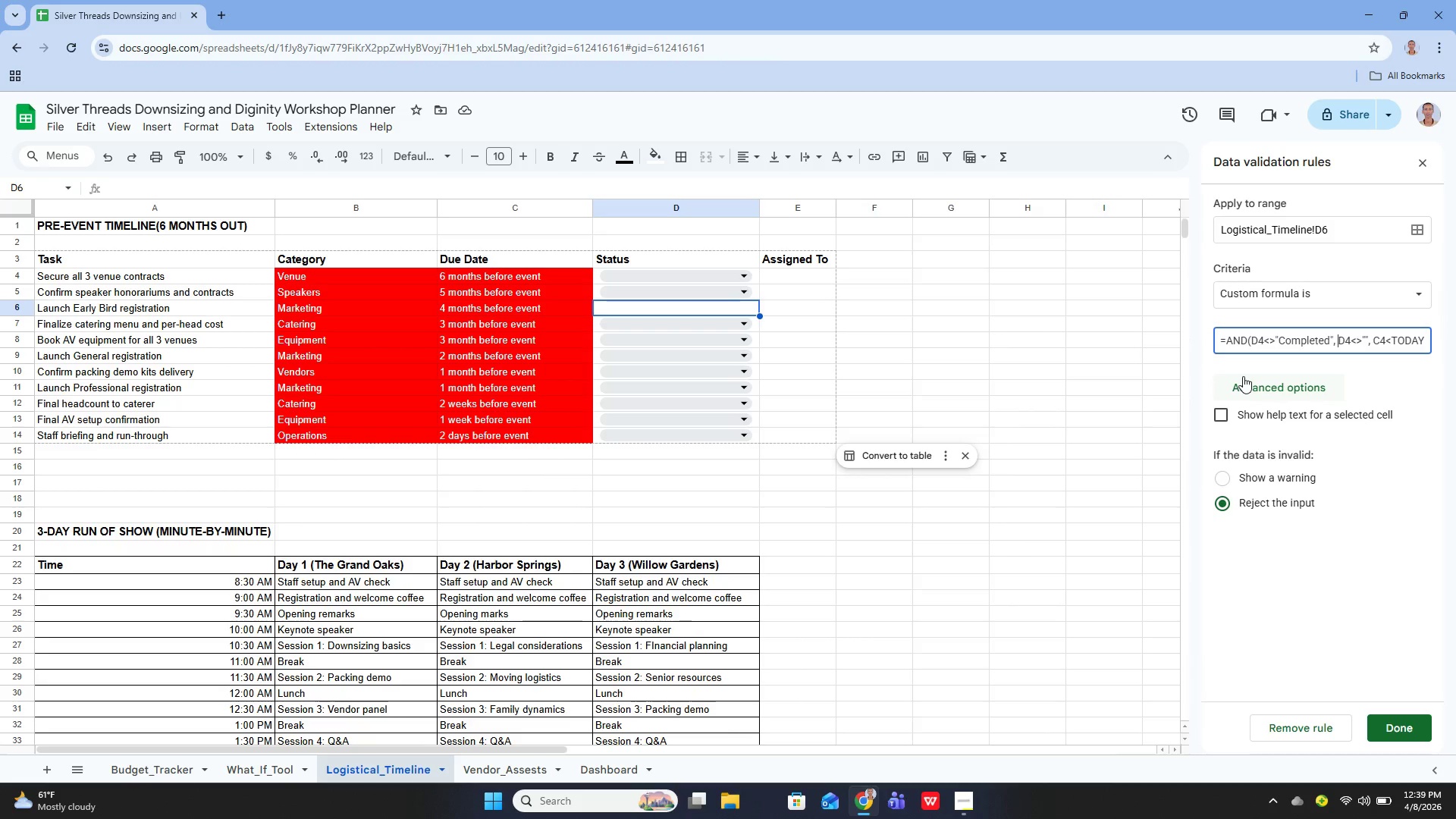 
key(Space)
 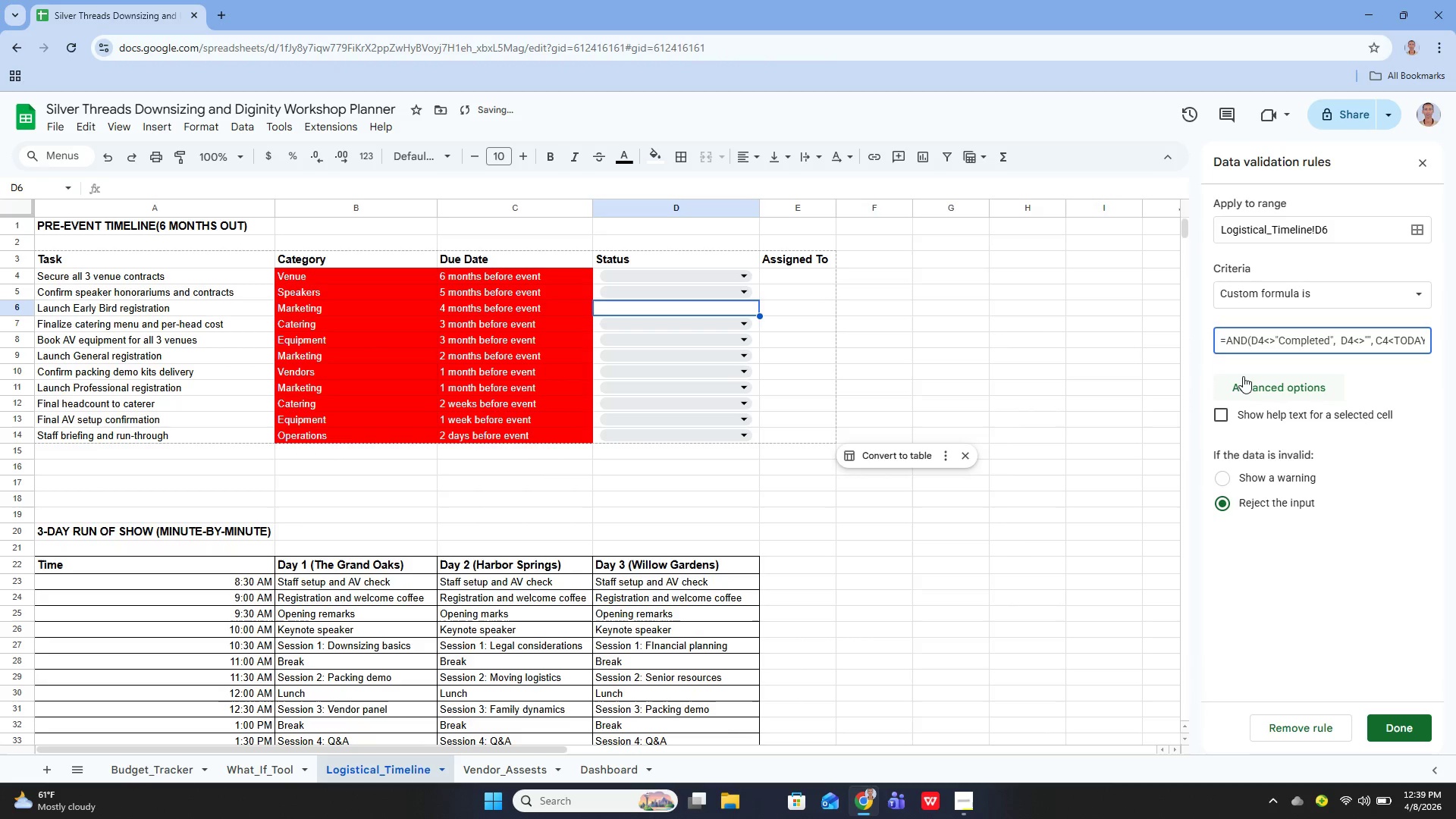 
key(ArrowRight)
 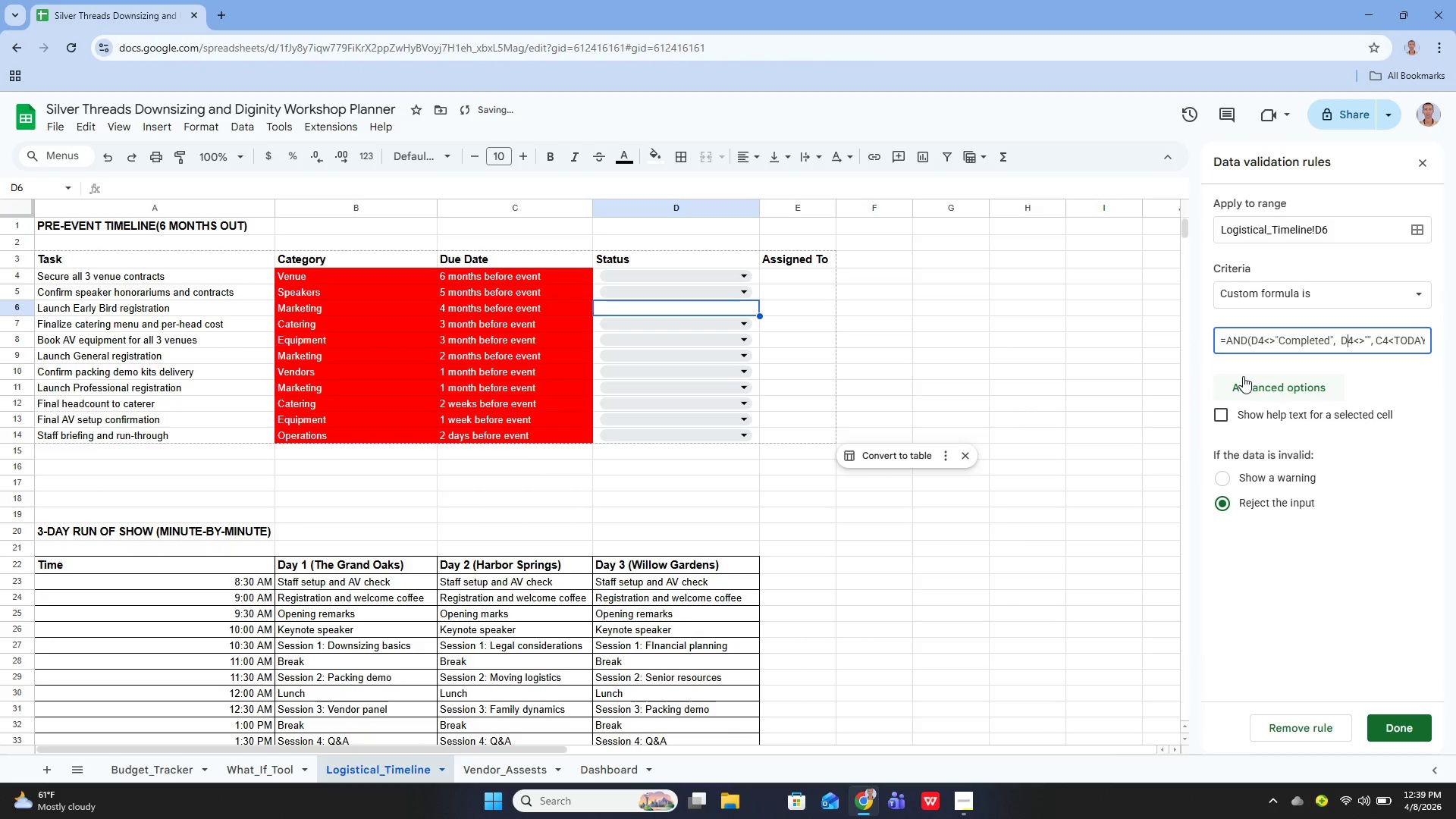 
key(ArrowRight)
 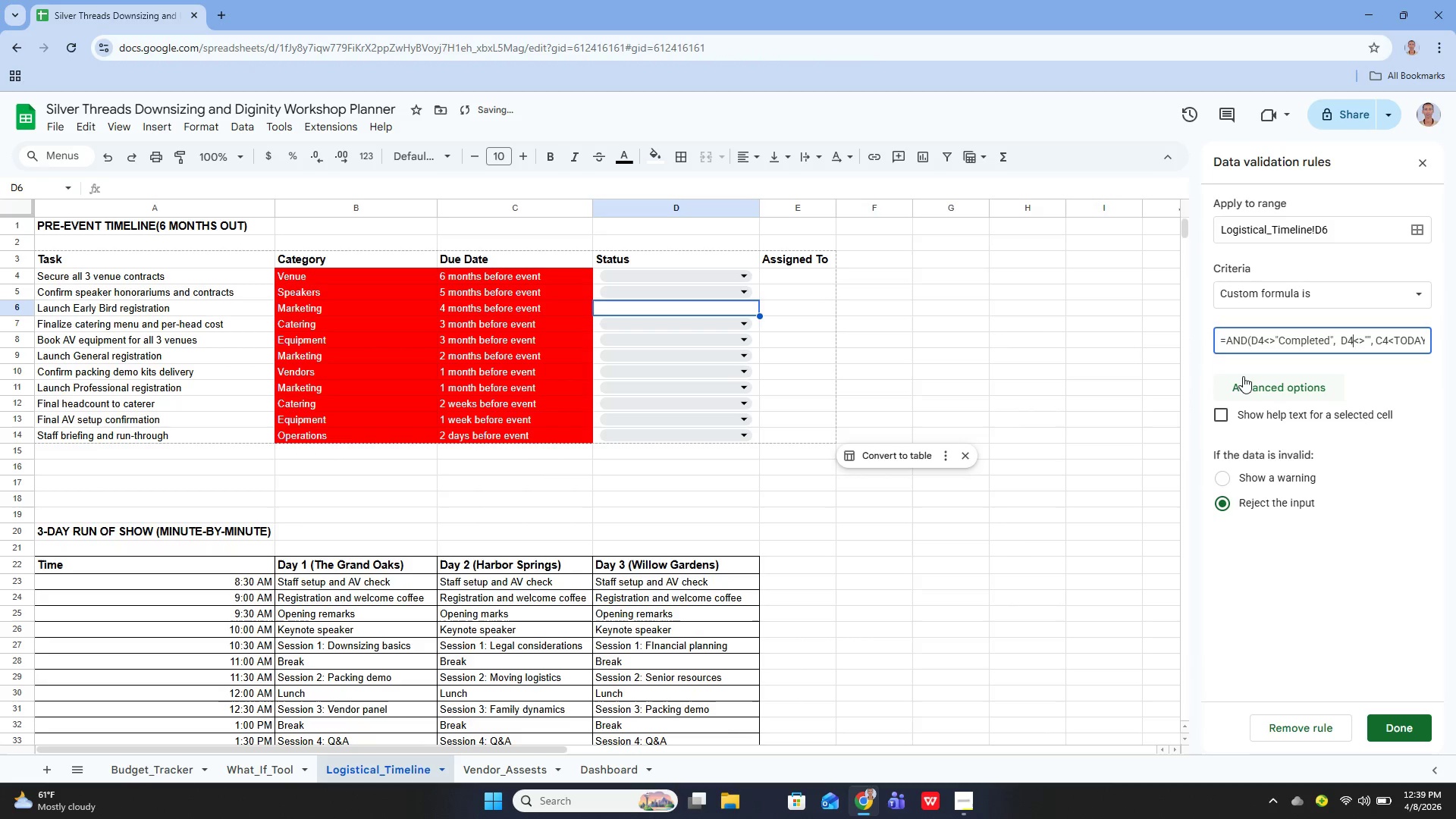 
key(ArrowRight)
 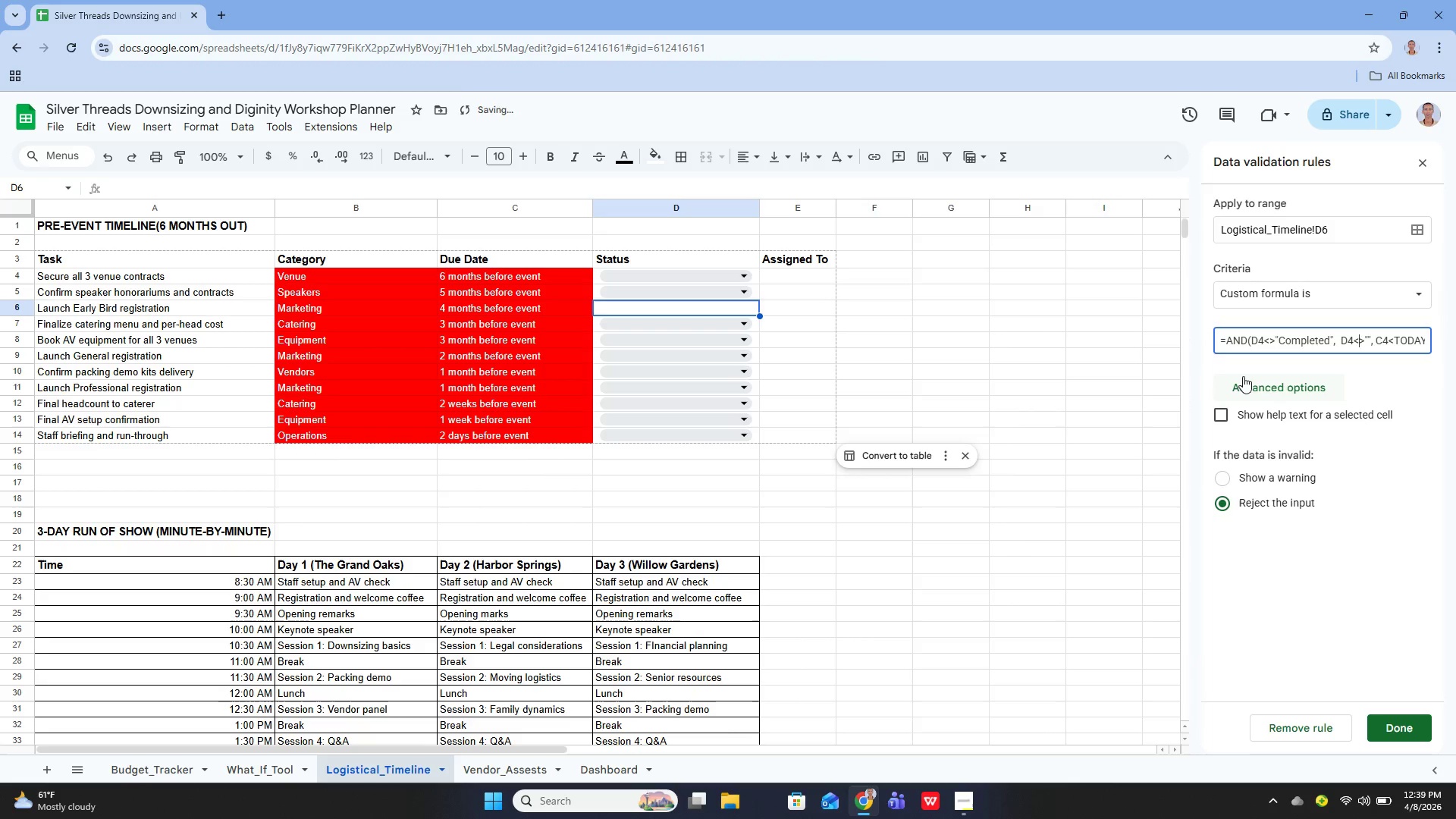 
key(ArrowRight)
 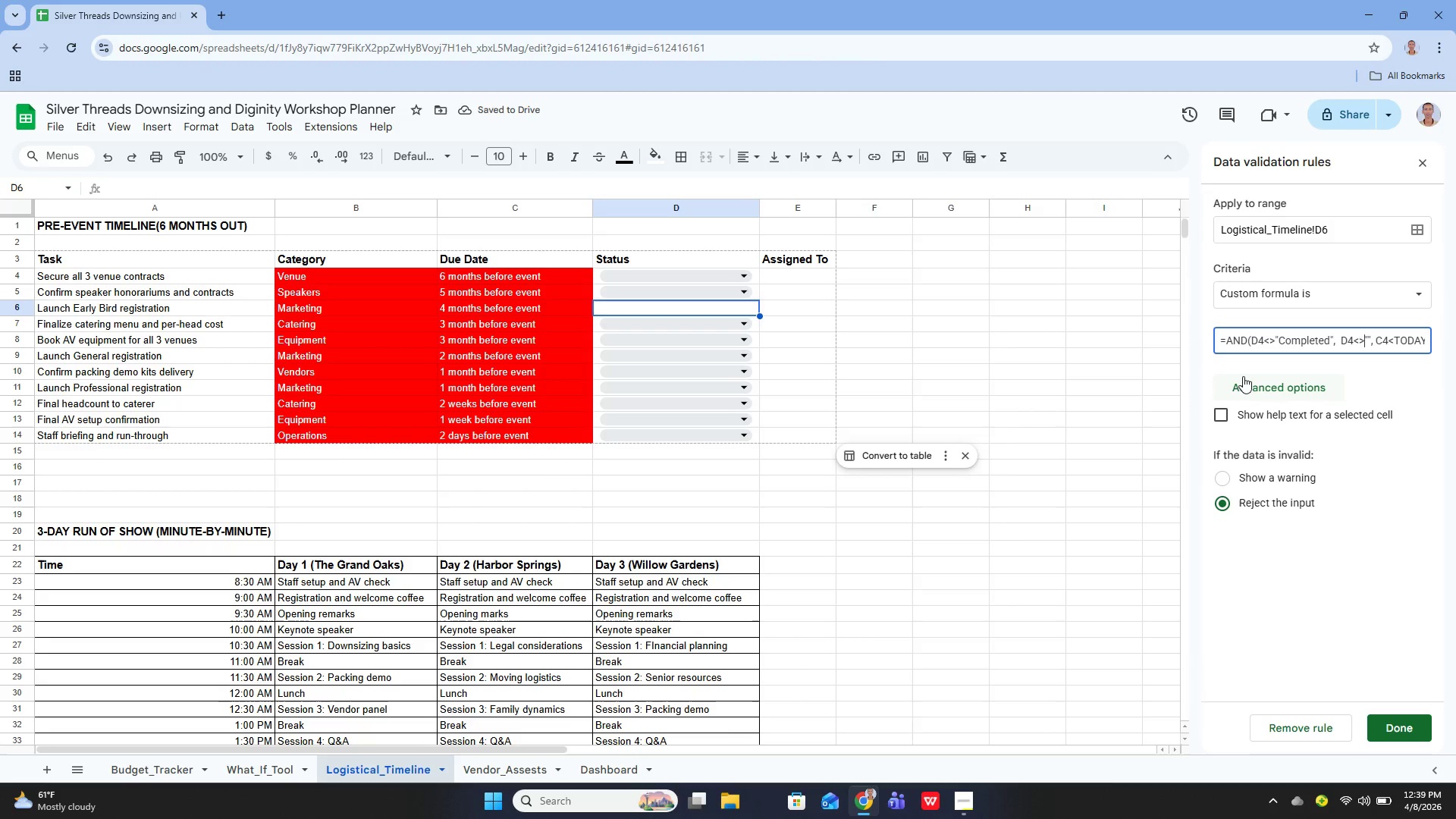 
key(ArrowRight)
 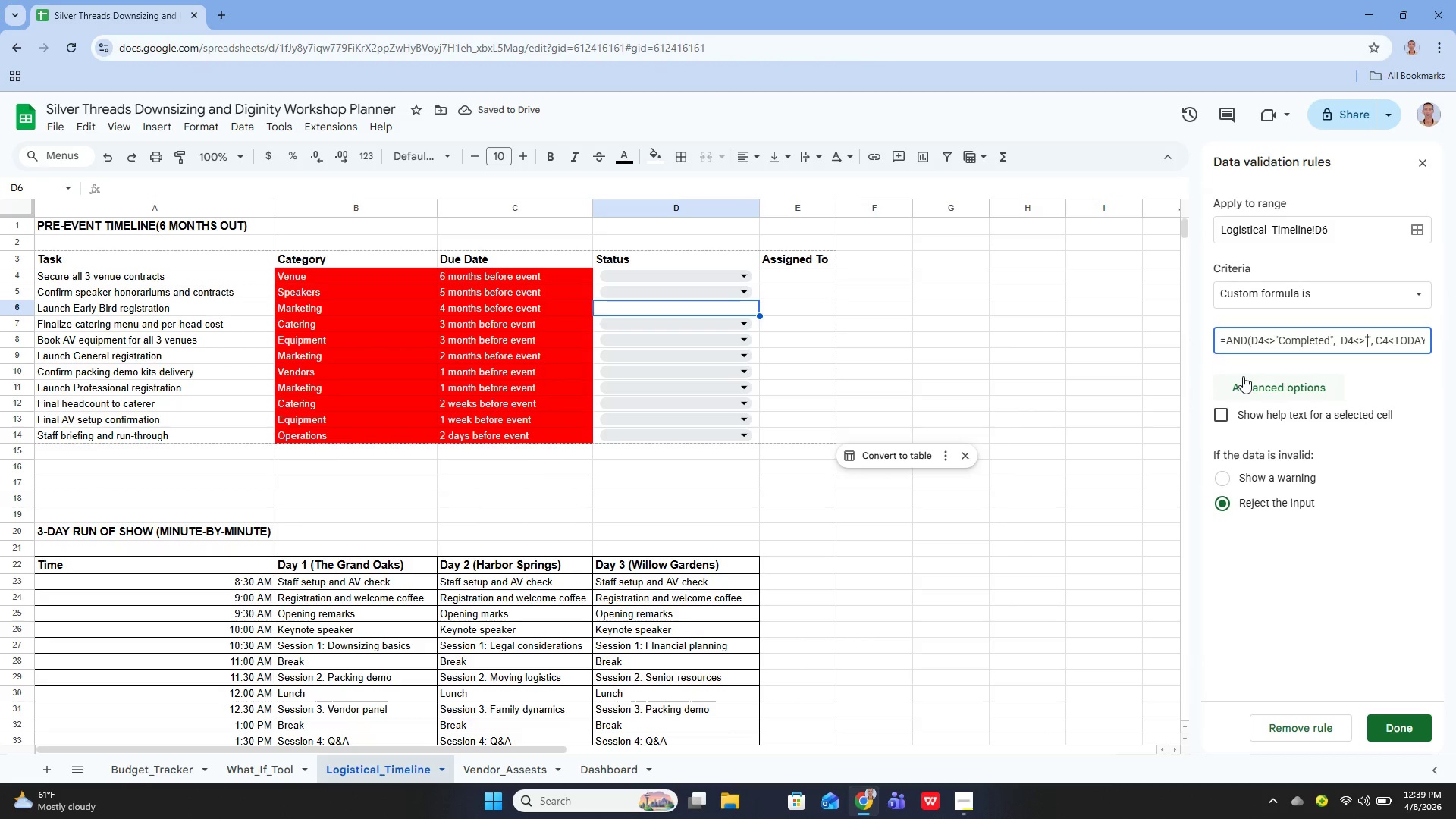 
key(ArrowRight)
 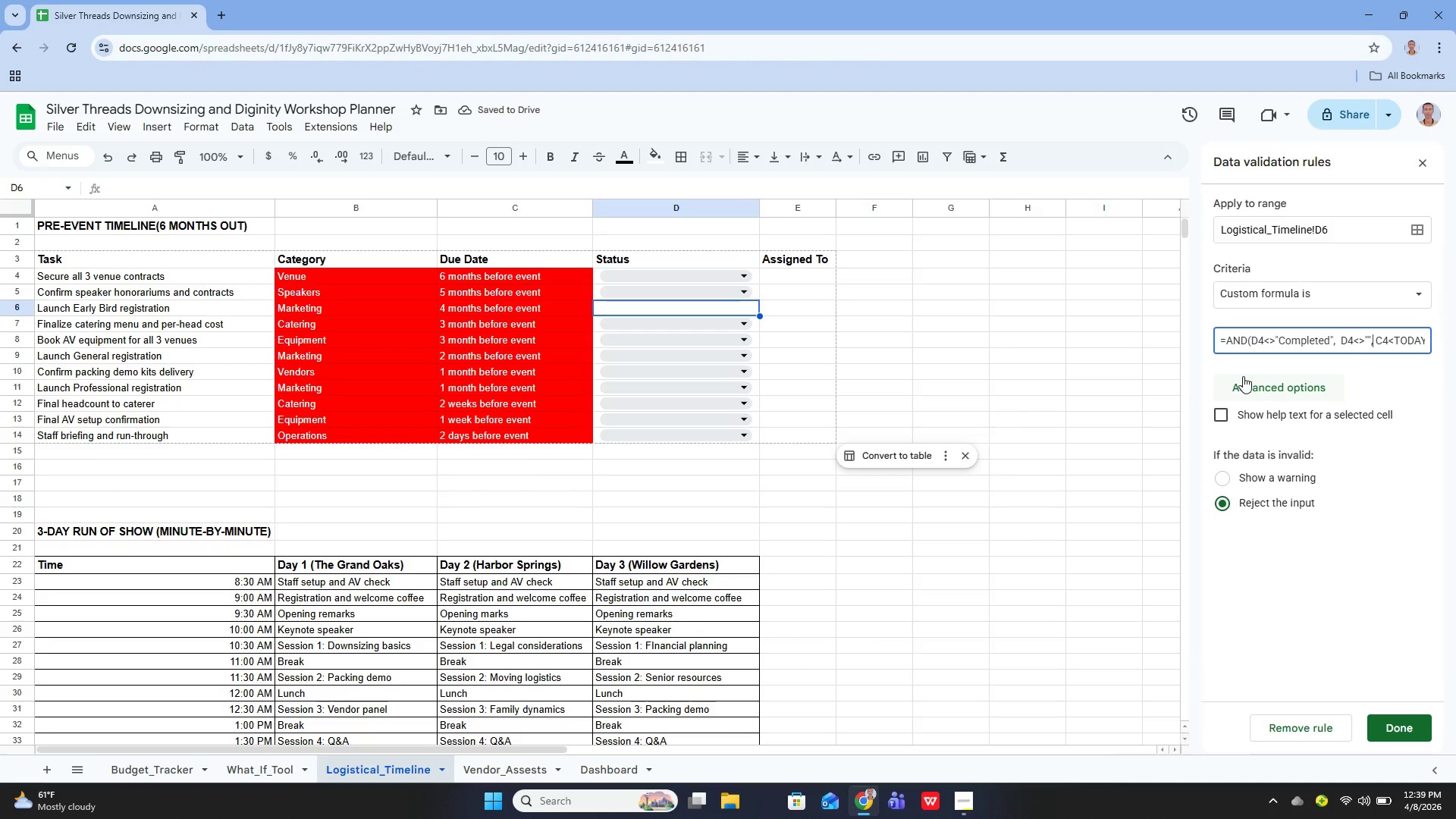 
key(ArrowRight)
 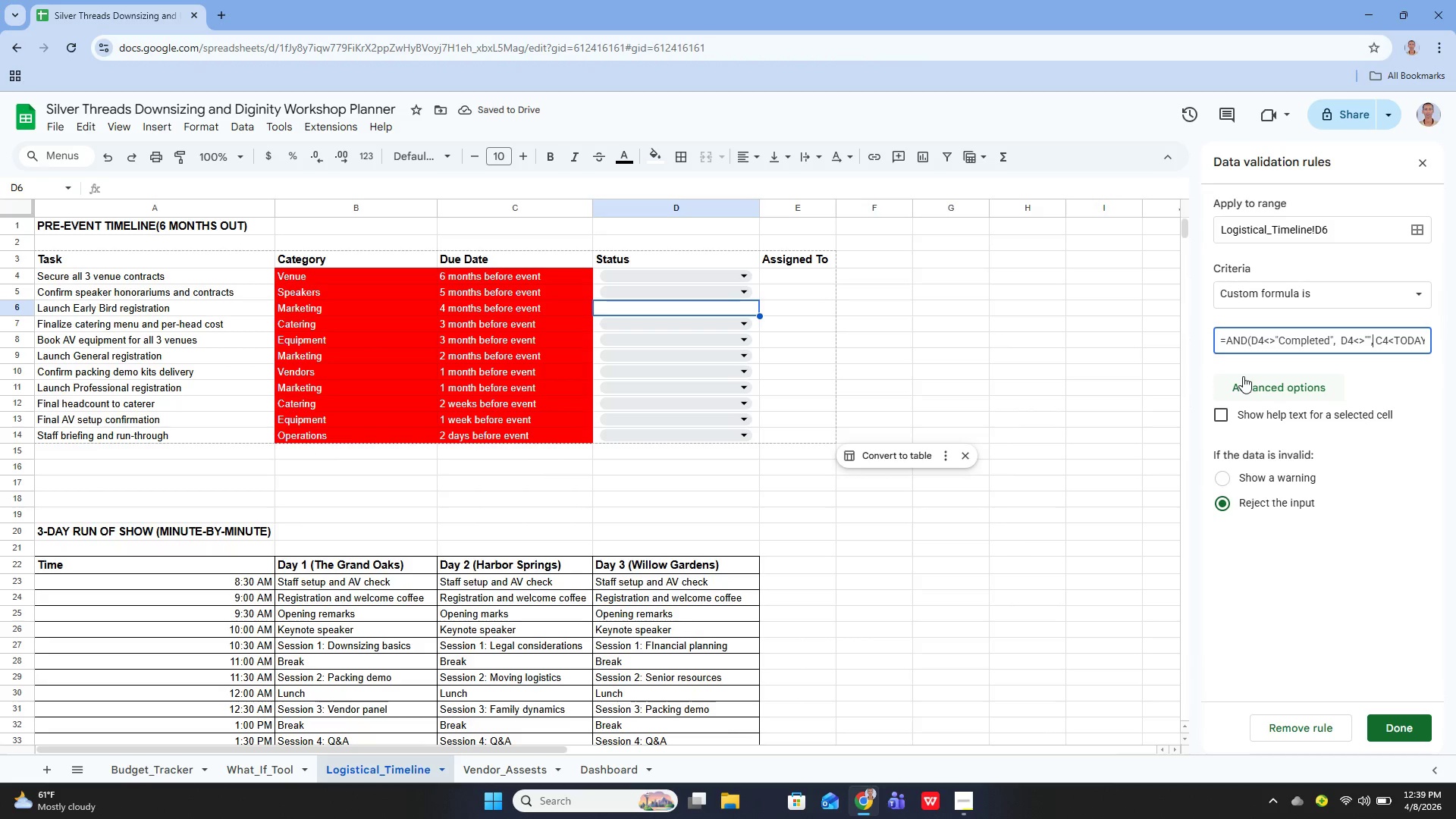 
key(ArrowRight)
 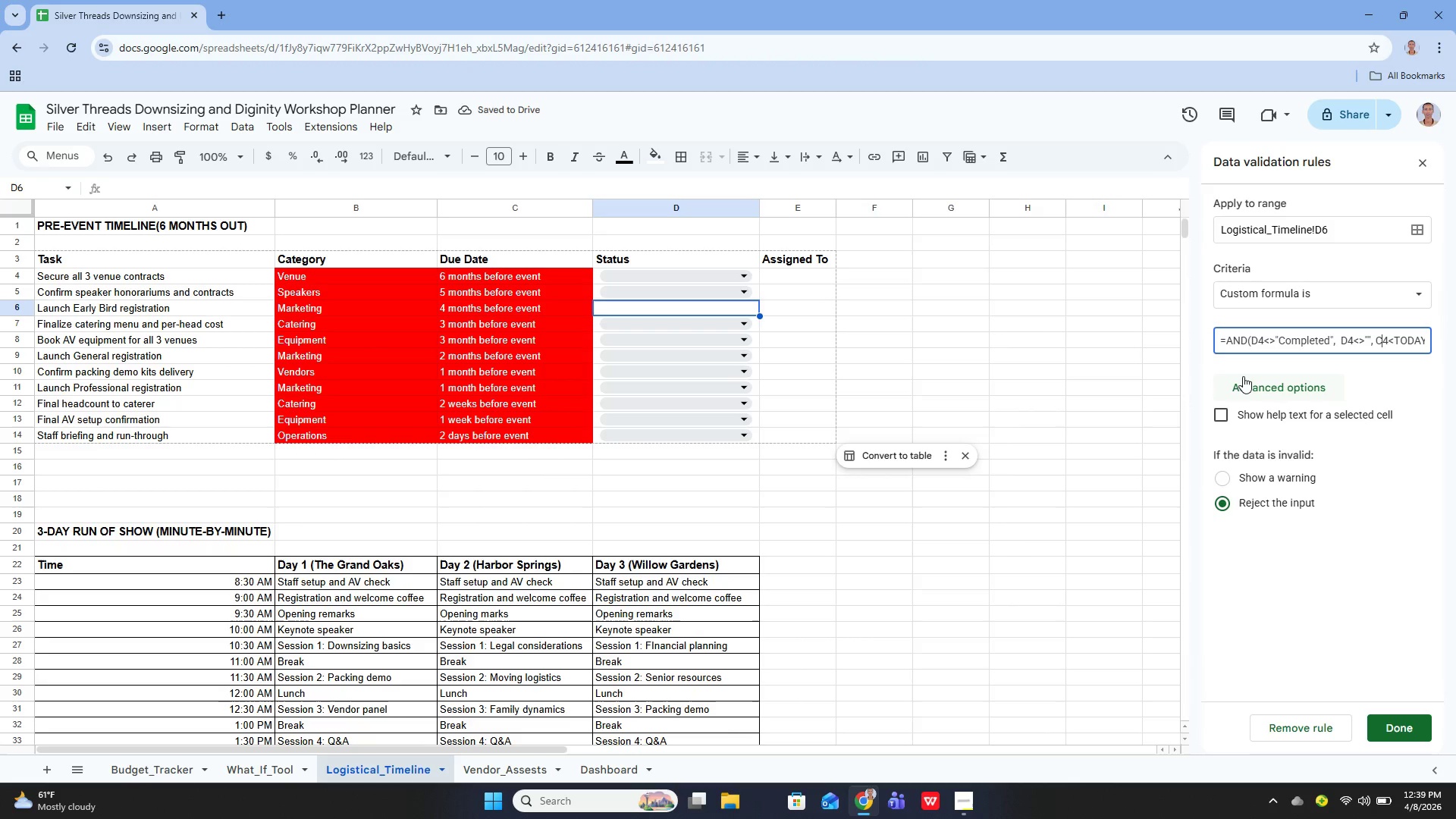 
key(ArrowRight)
 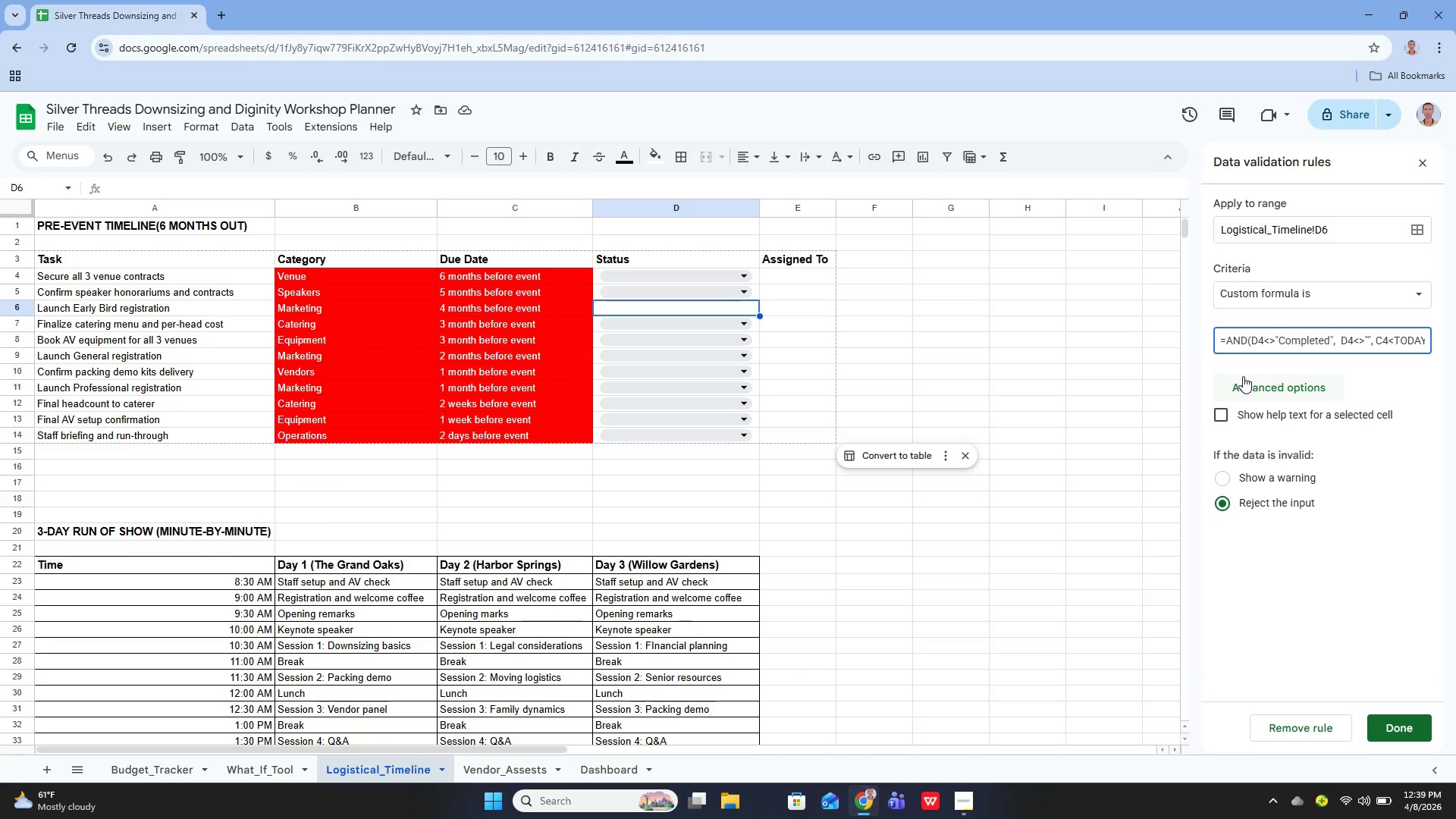 
key(ArrowLeft)
 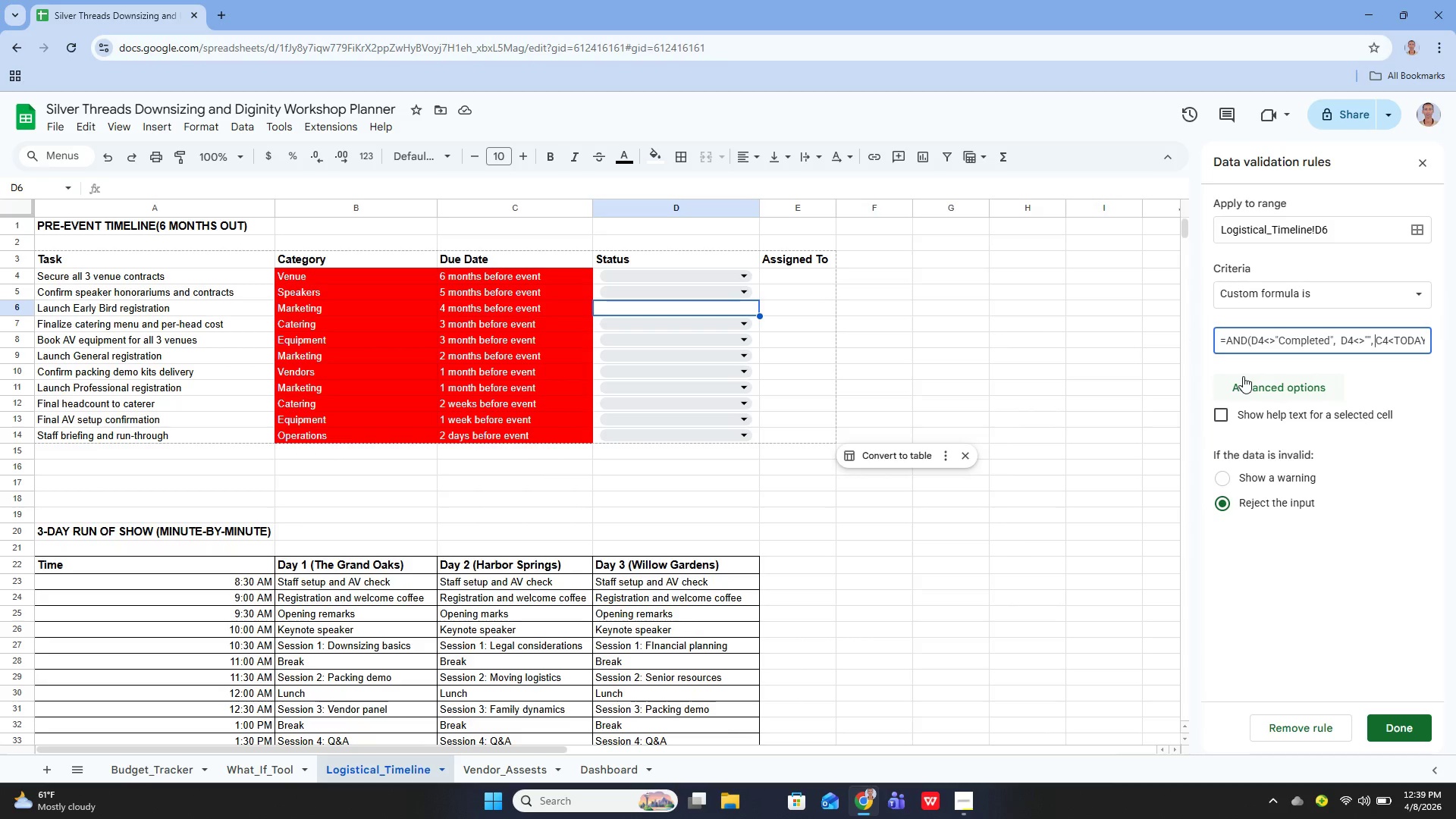 
key(Space)
 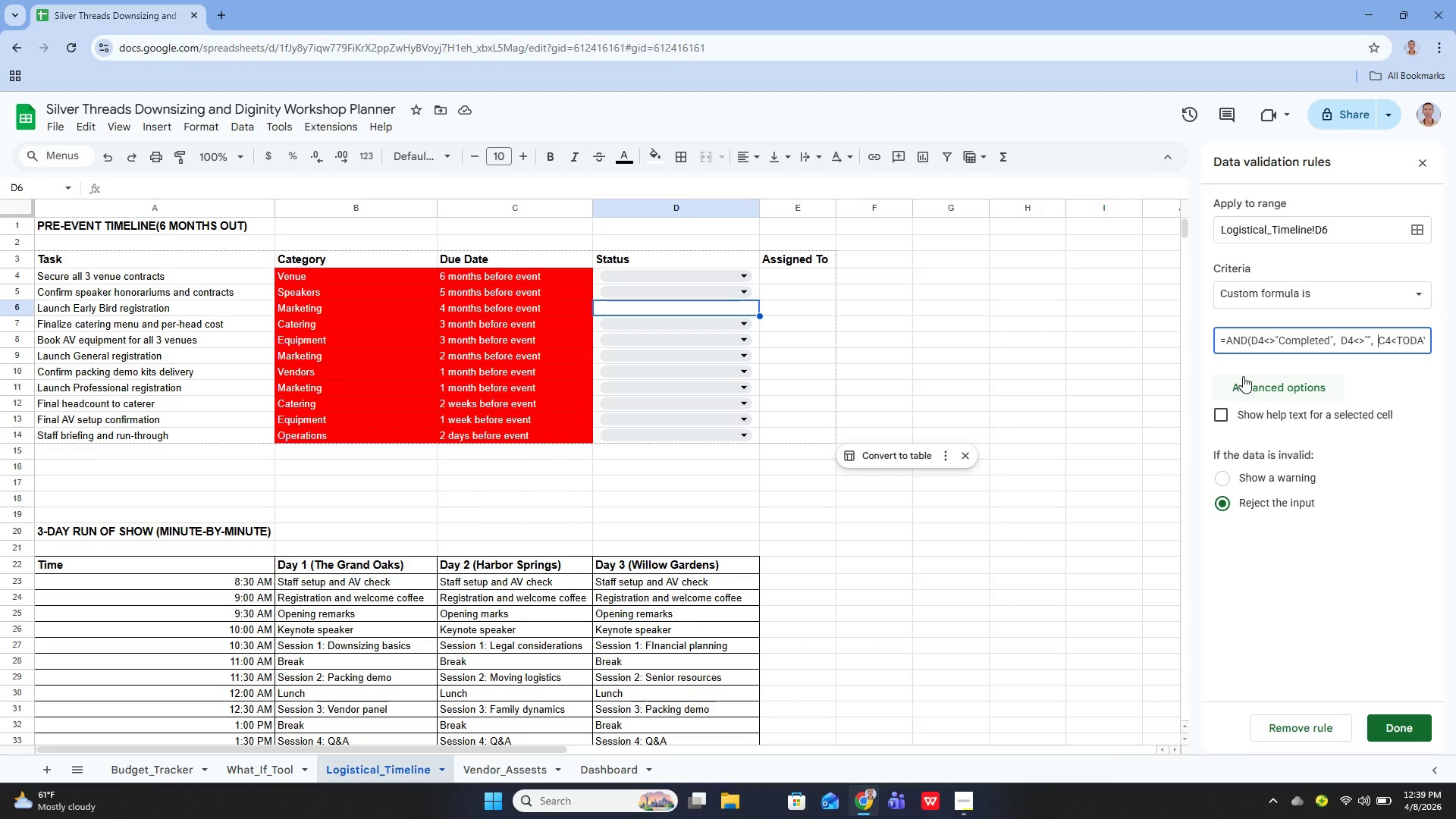 
key(ArrowRight)
 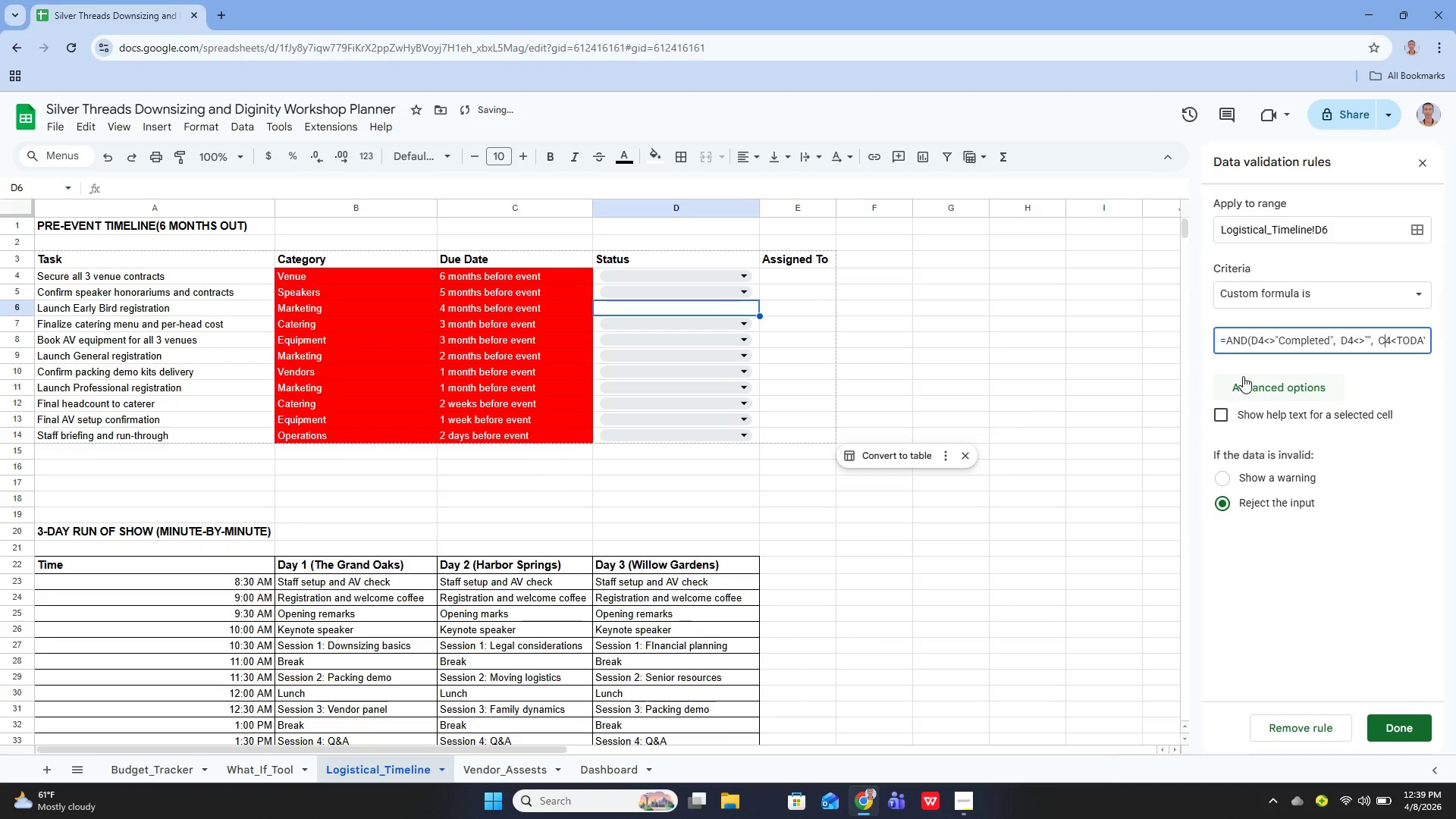 
key(ArrowRight)
 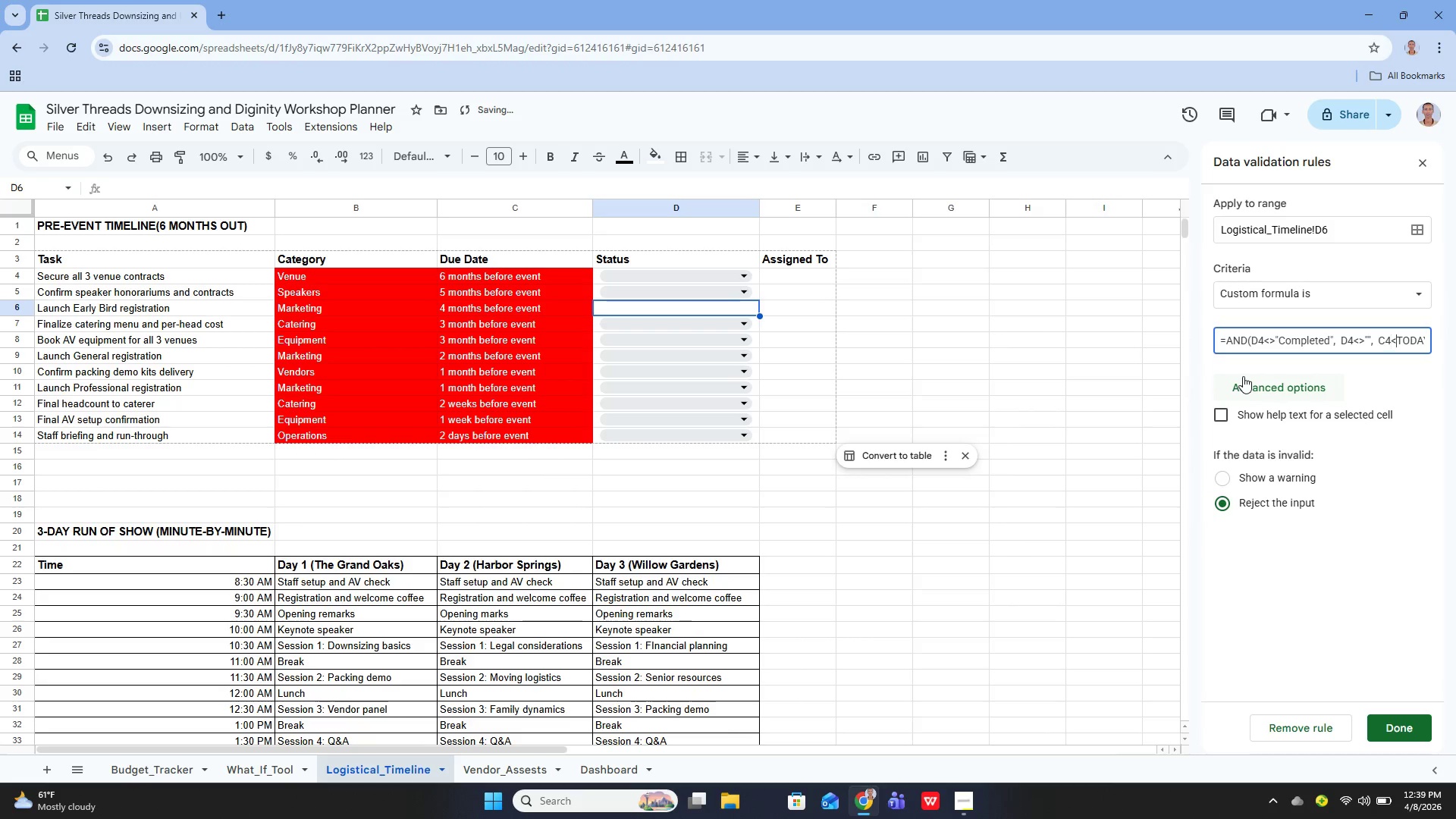 
hold_key(key=ArrowRight, duration=0.88)
 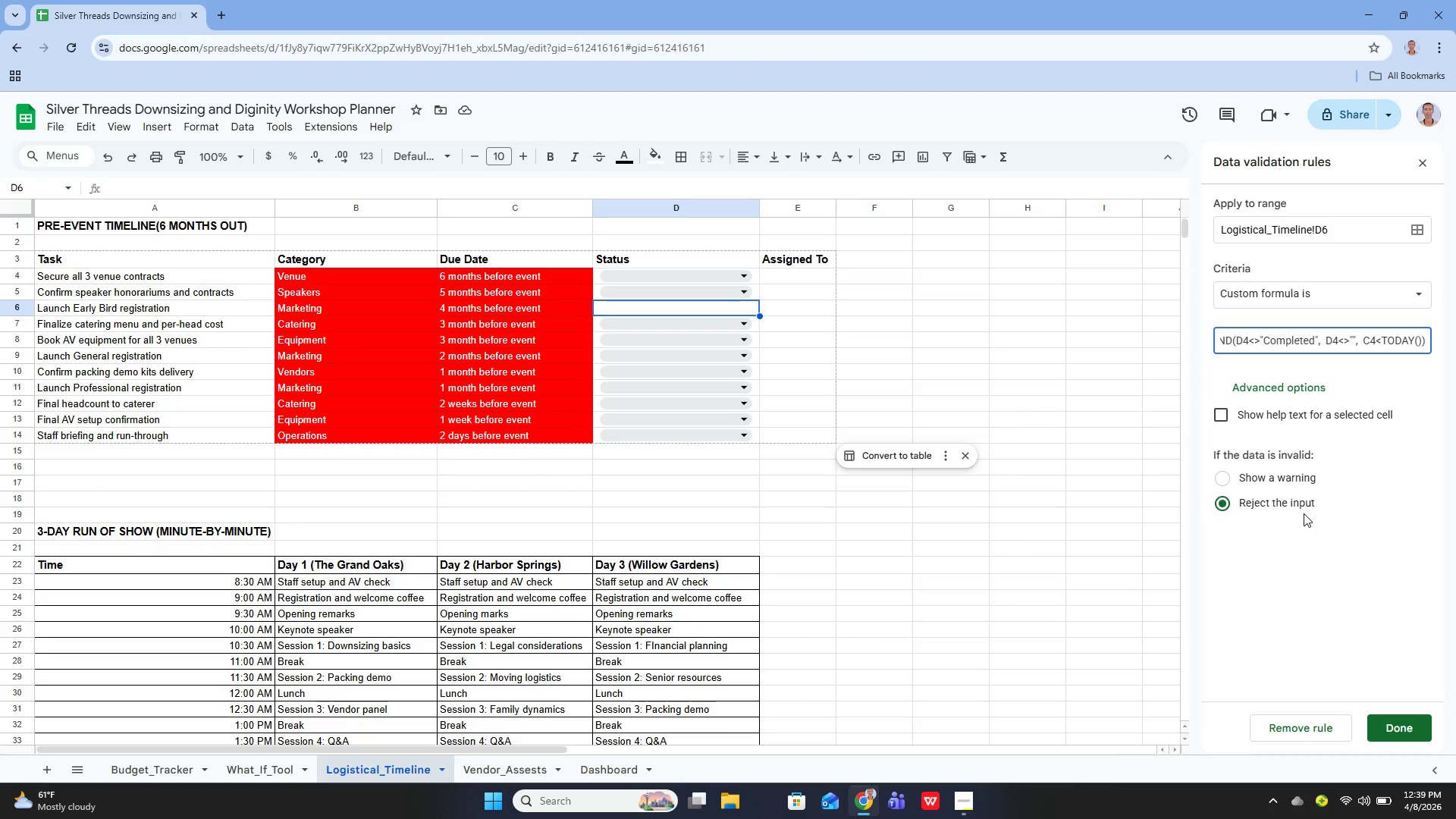 
wait(5.27)
 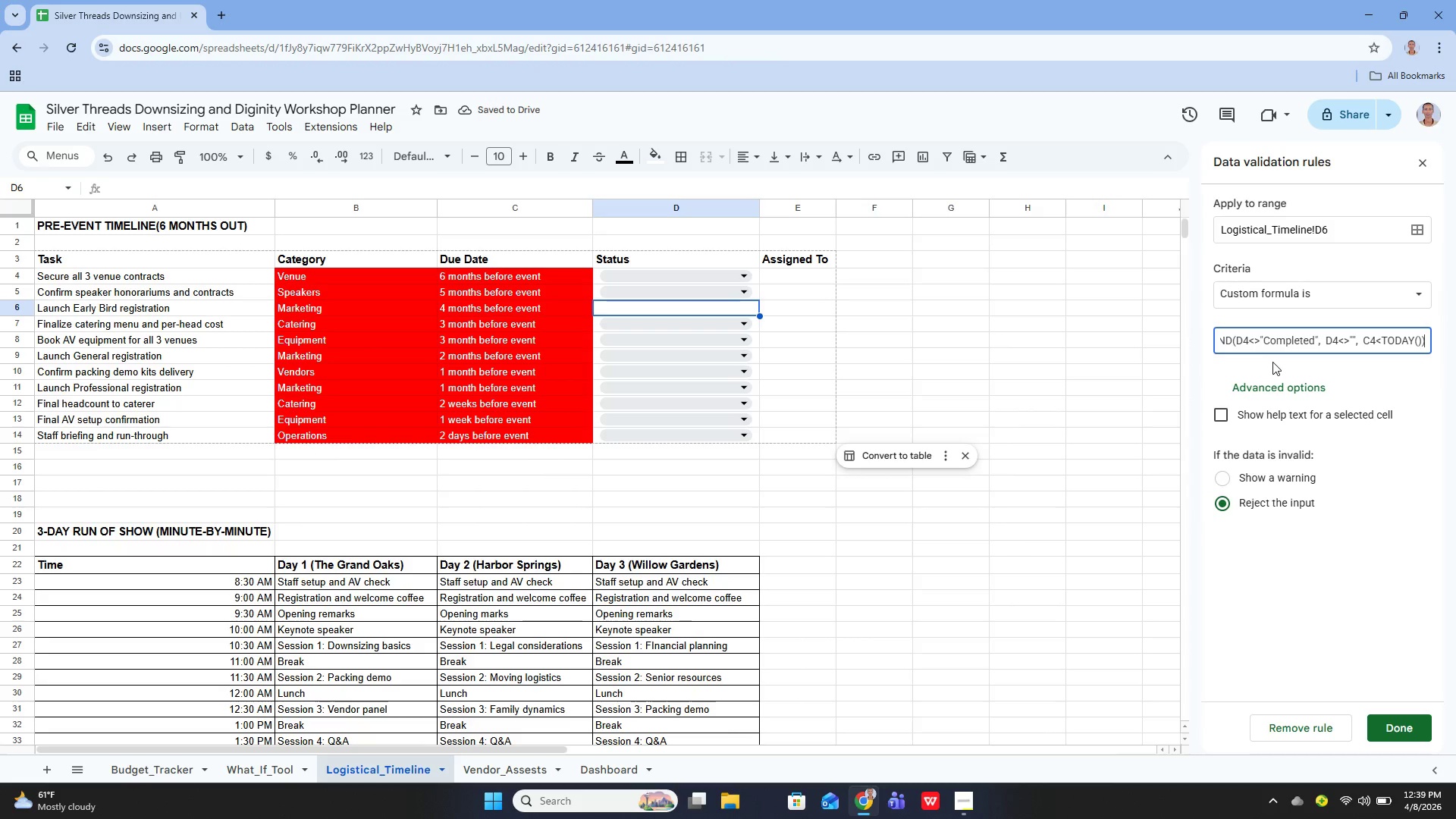 
left_click([1388, 716])
 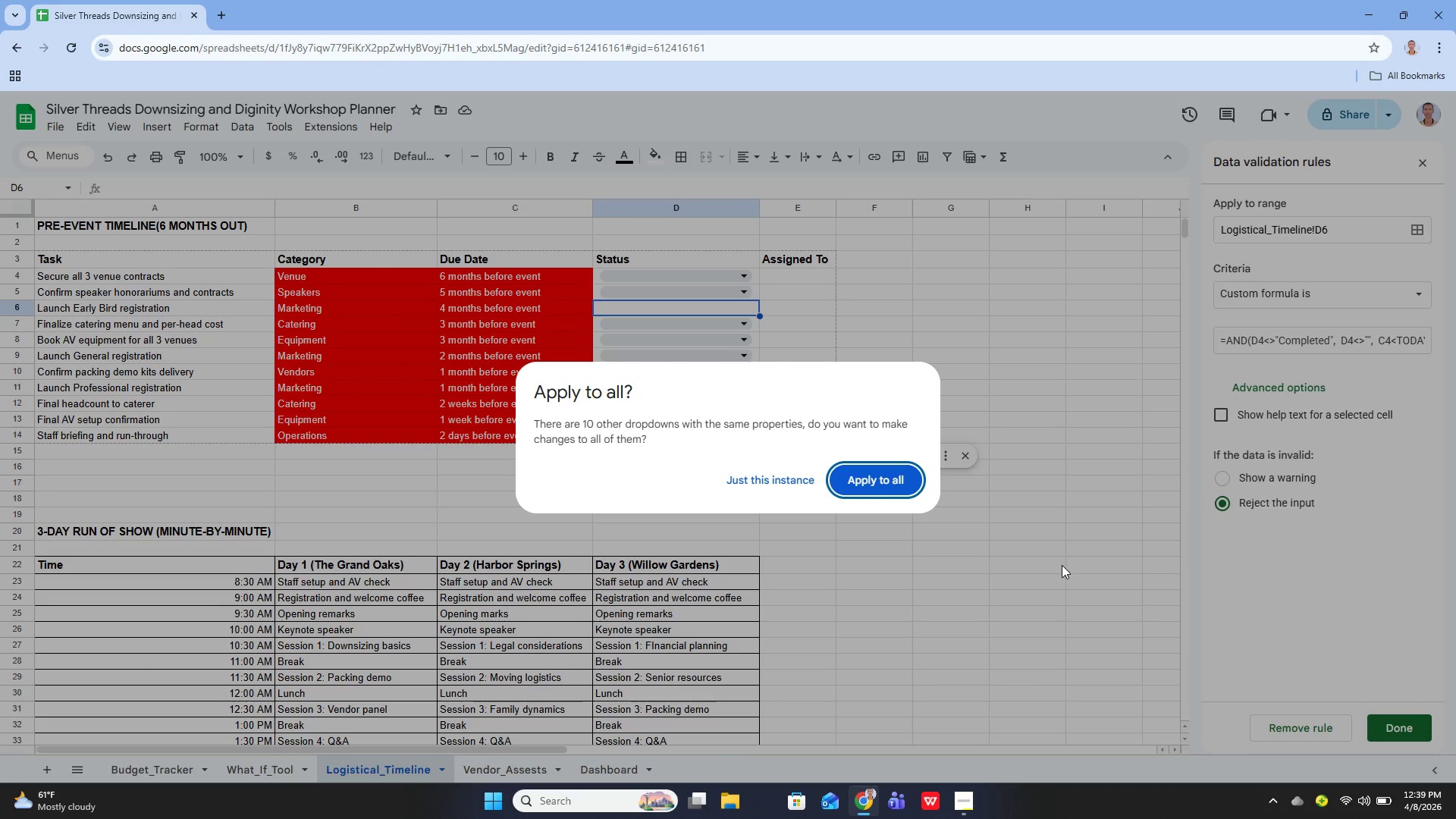 
wait(10.64)
 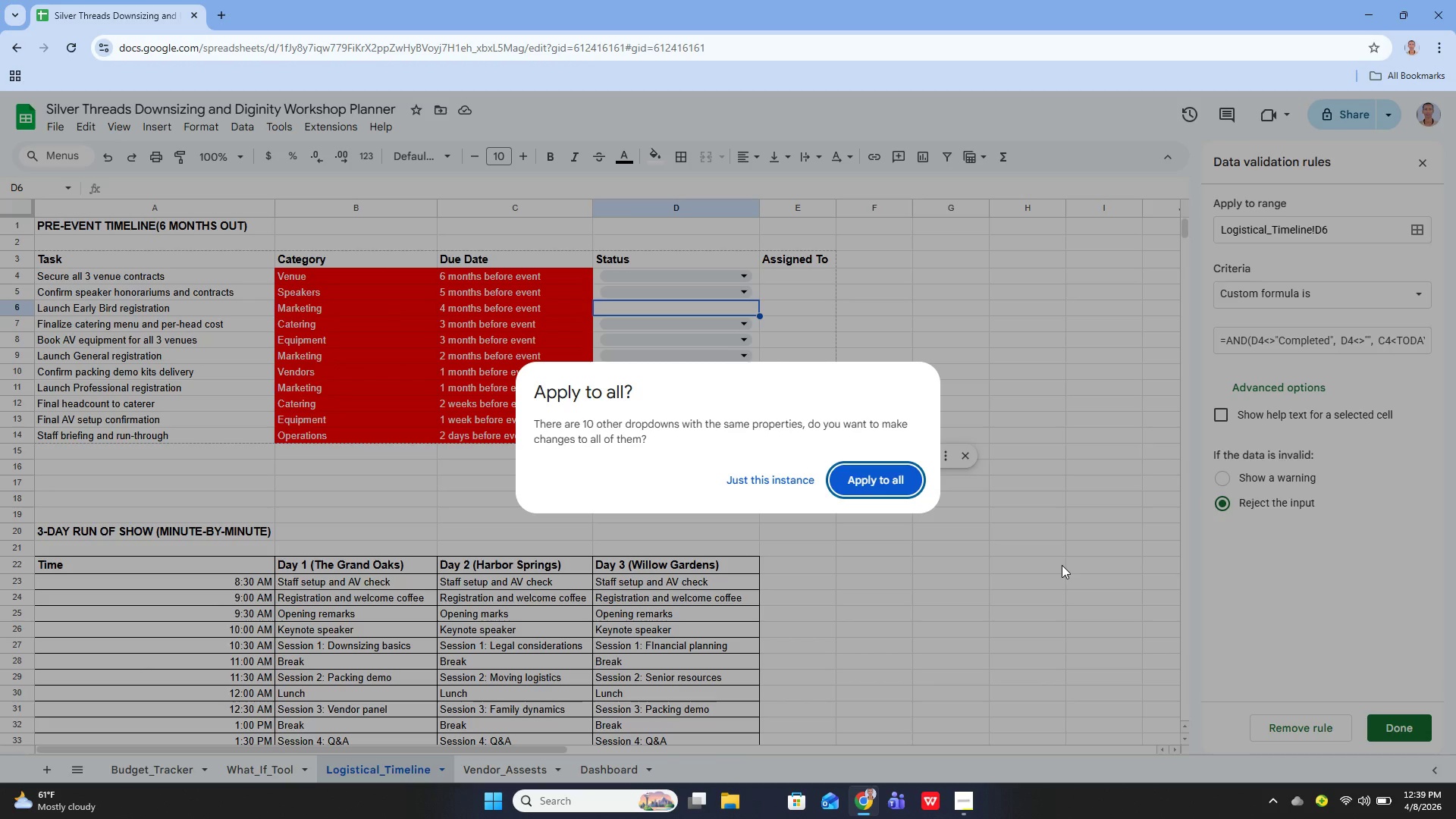 
left_click([895, 485])
 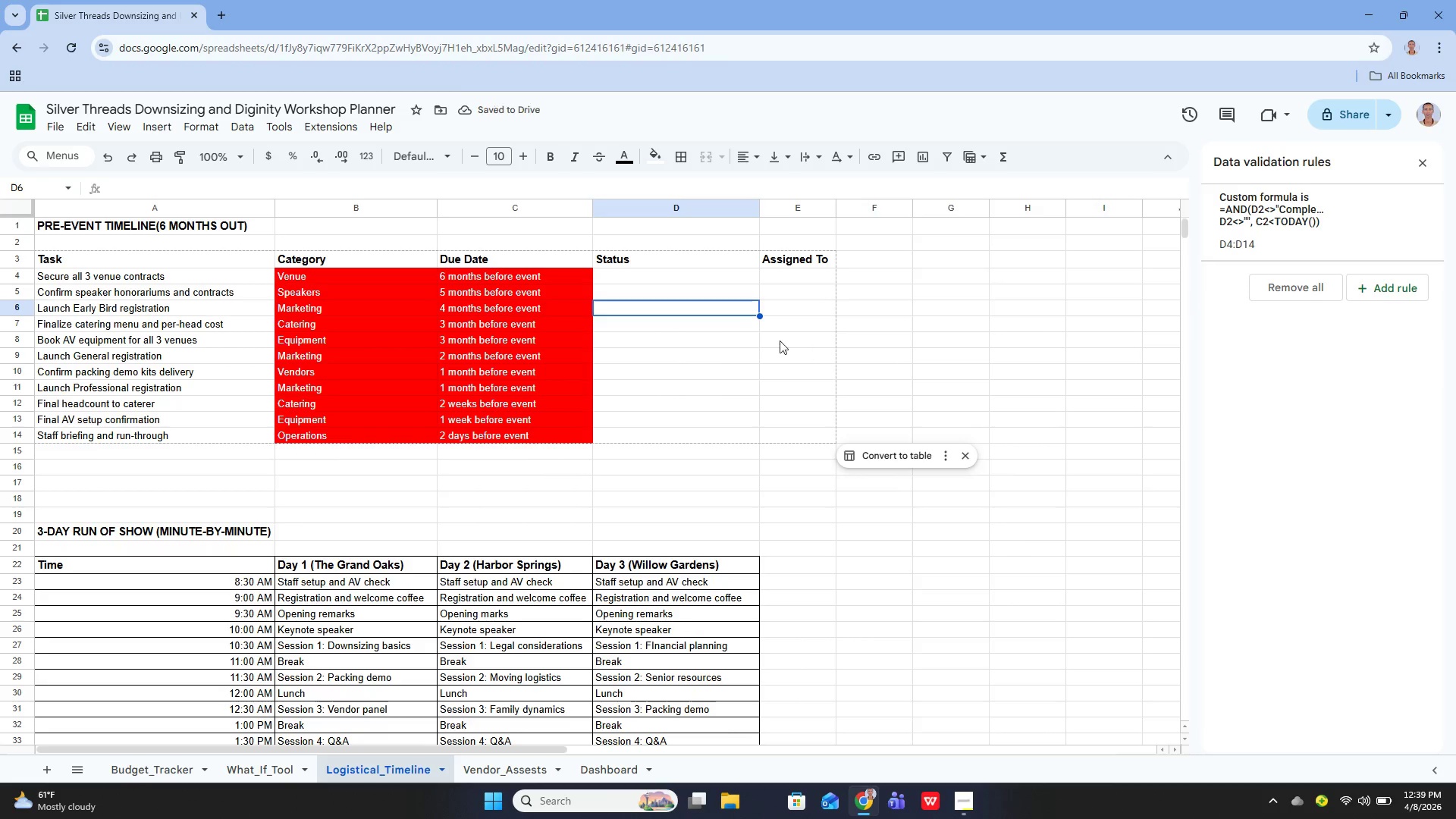 
left_click([710, 314])
 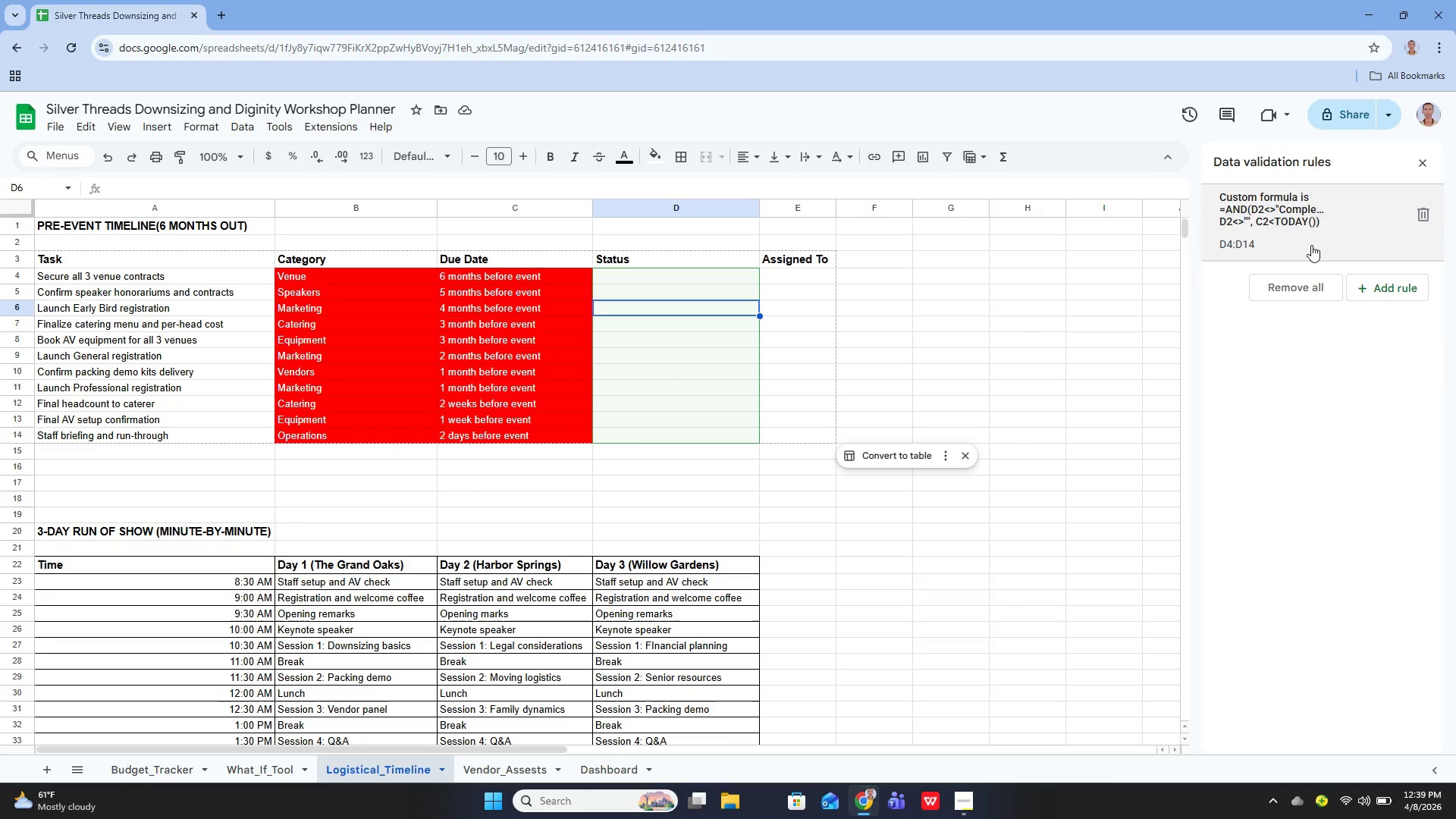 
left_click([1314, 239])
 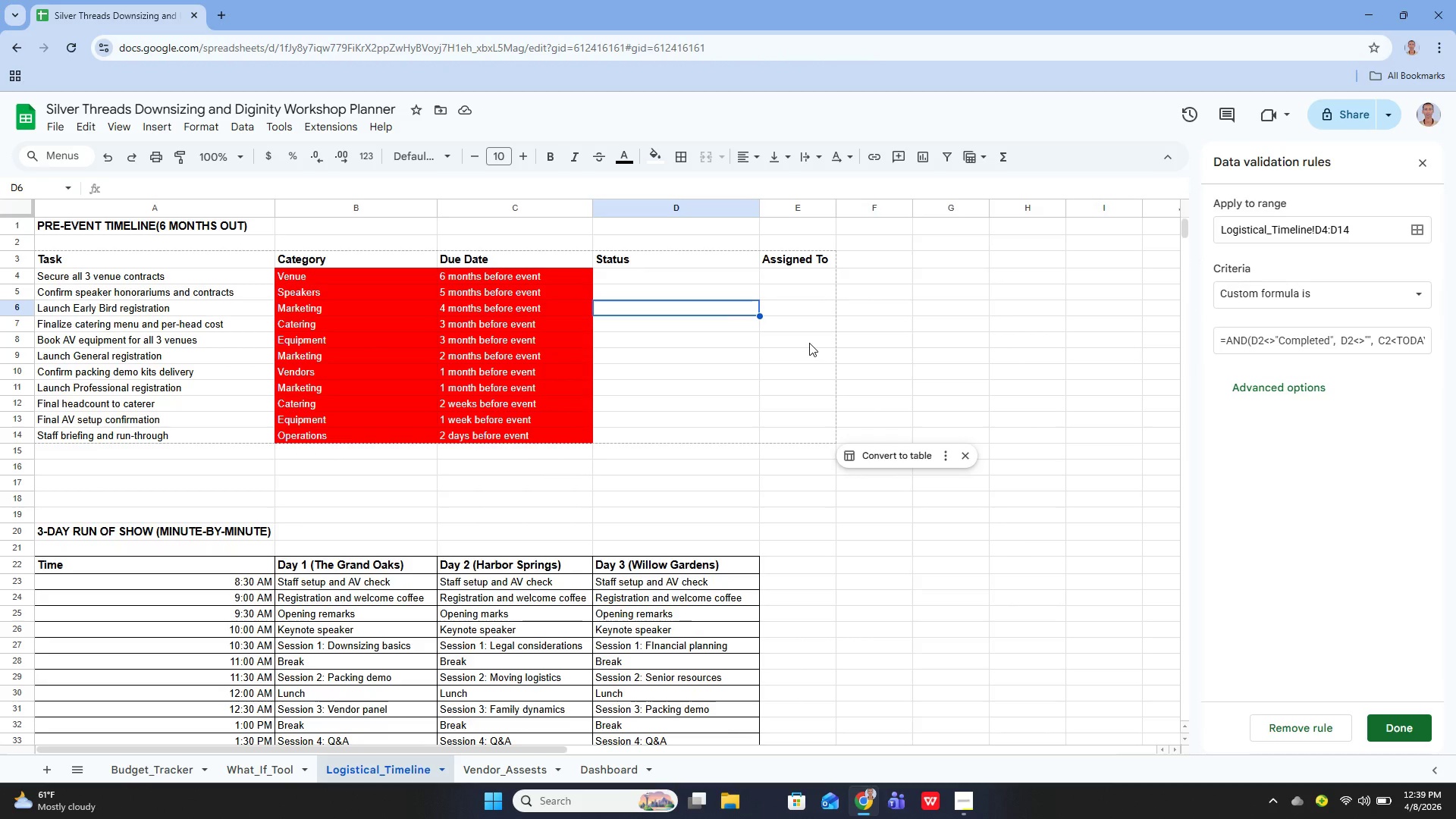 
wait(7.42)
 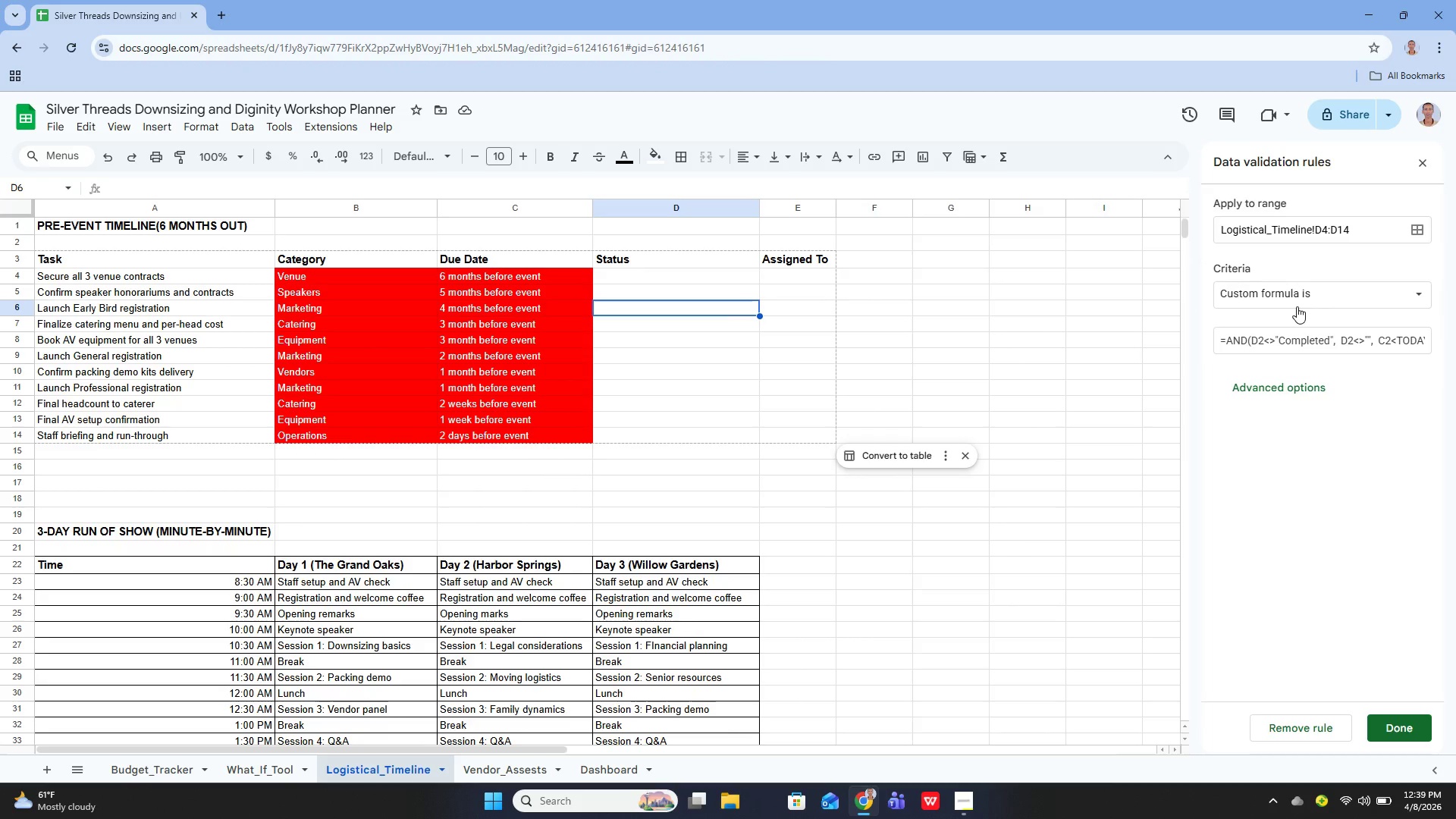 
key(Control+ControlLeft)
 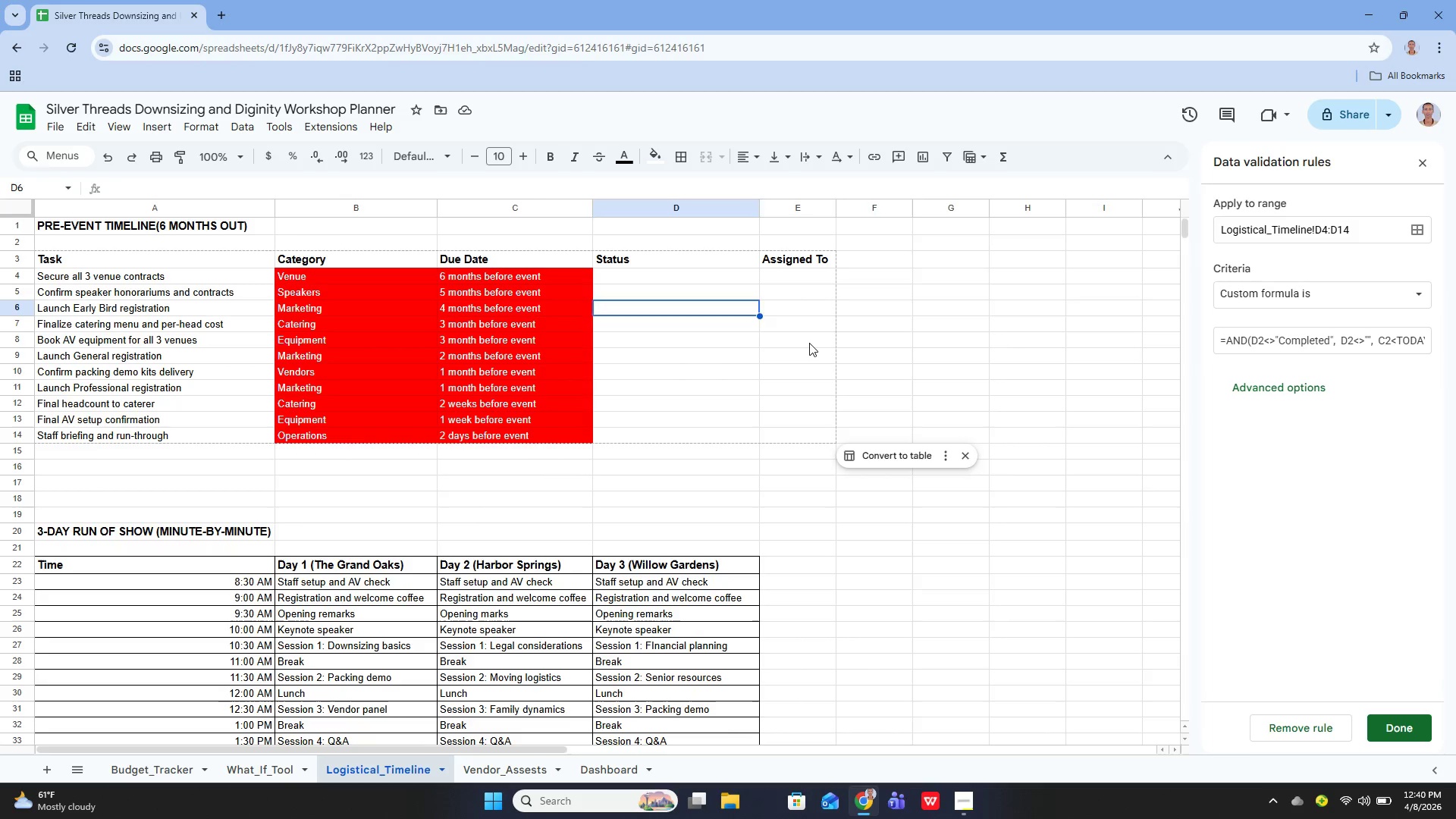 
left_click([809, 343])
 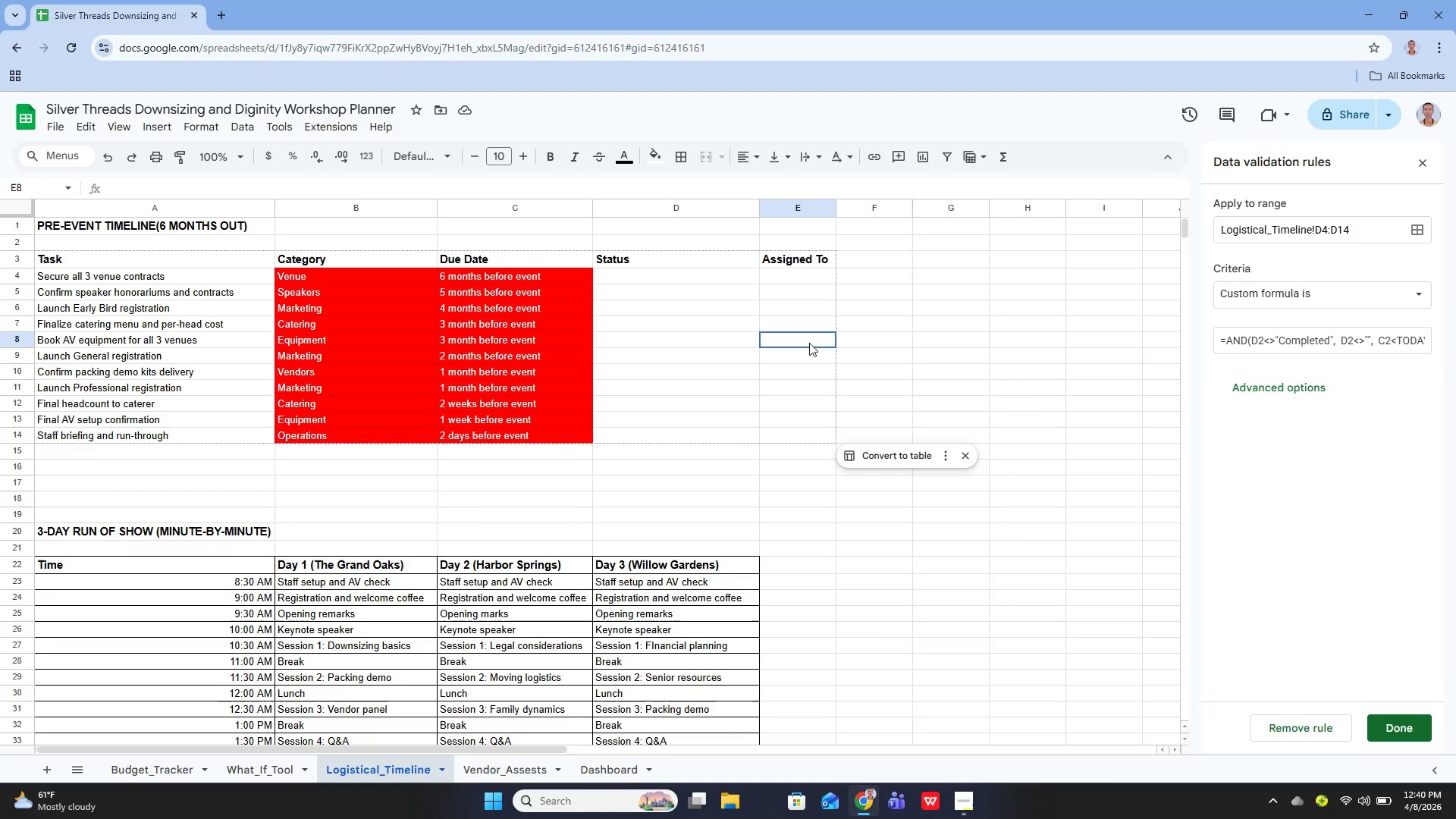 
key(Control+Z)
 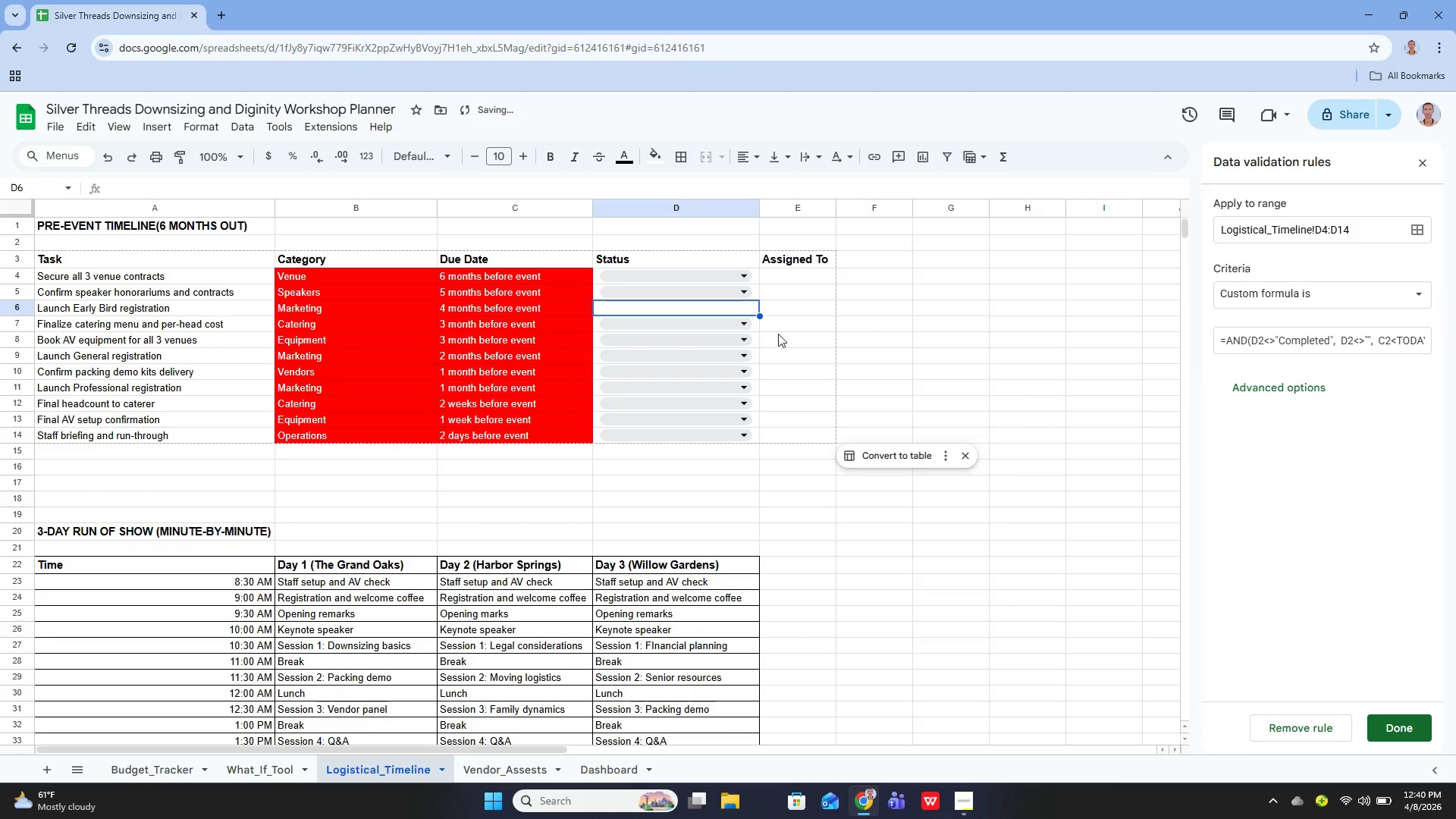 
left_click([806, 341])
 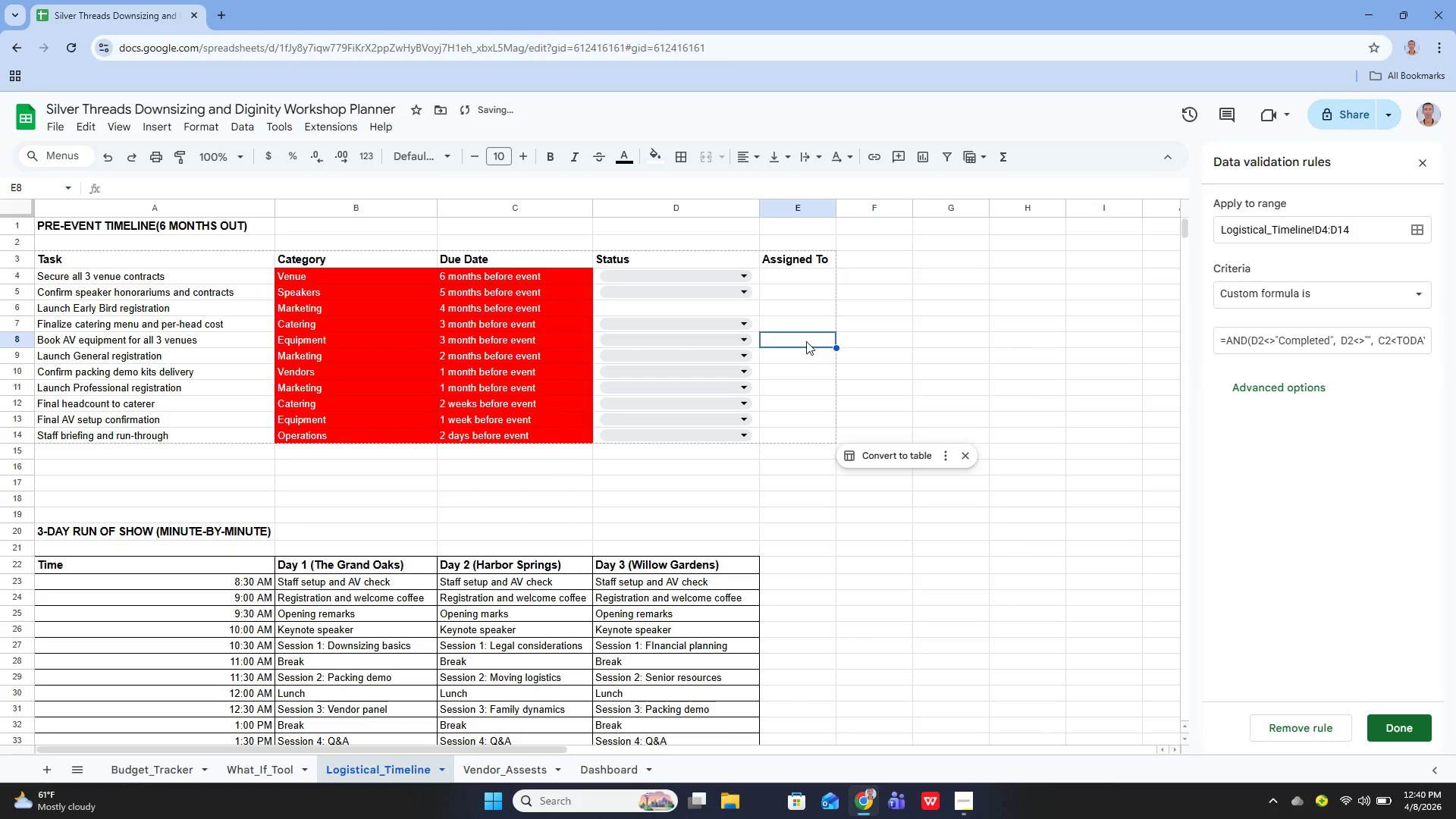 
key(Control+Z)
 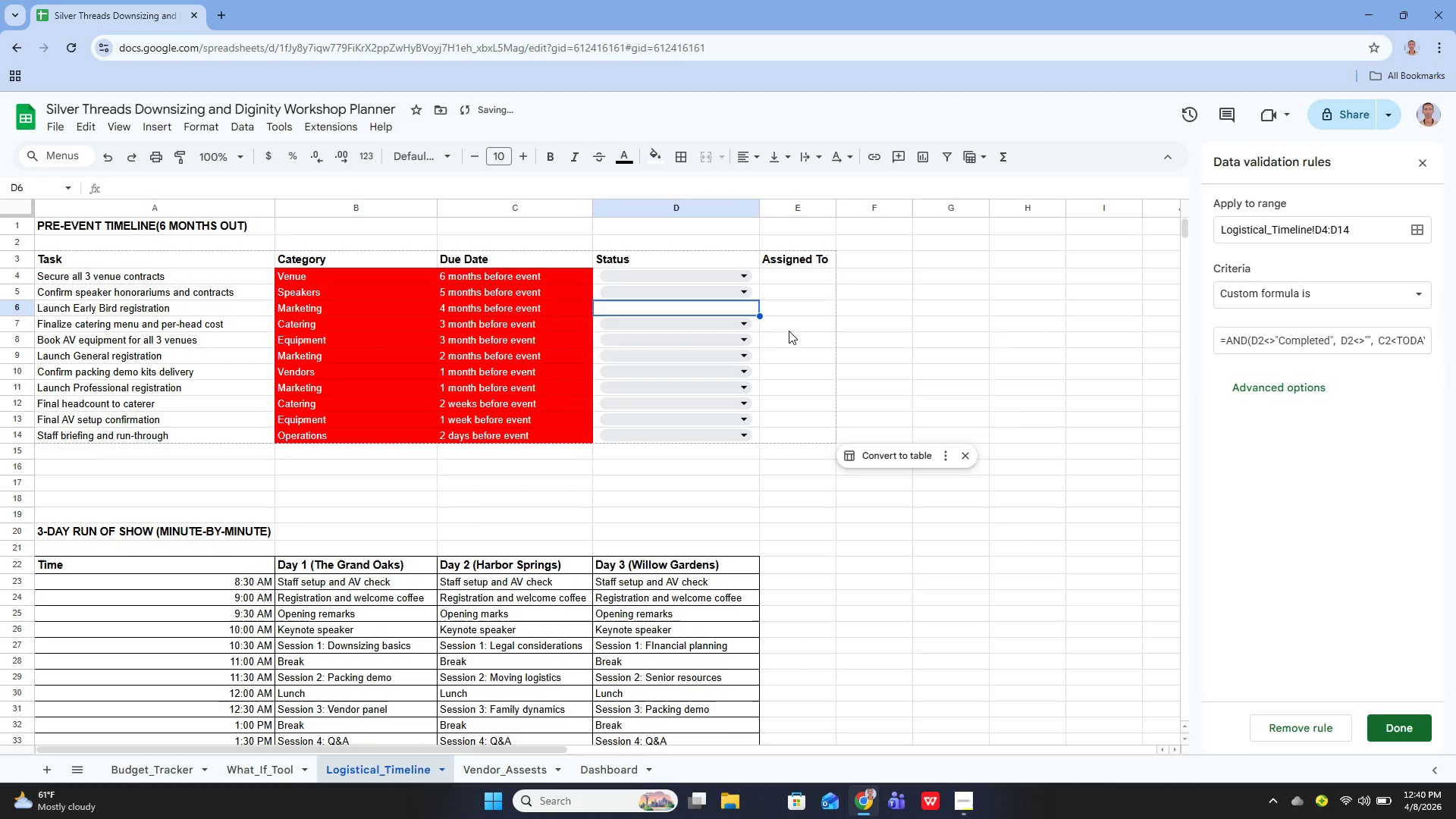 
key(Control+ControlLeft)
 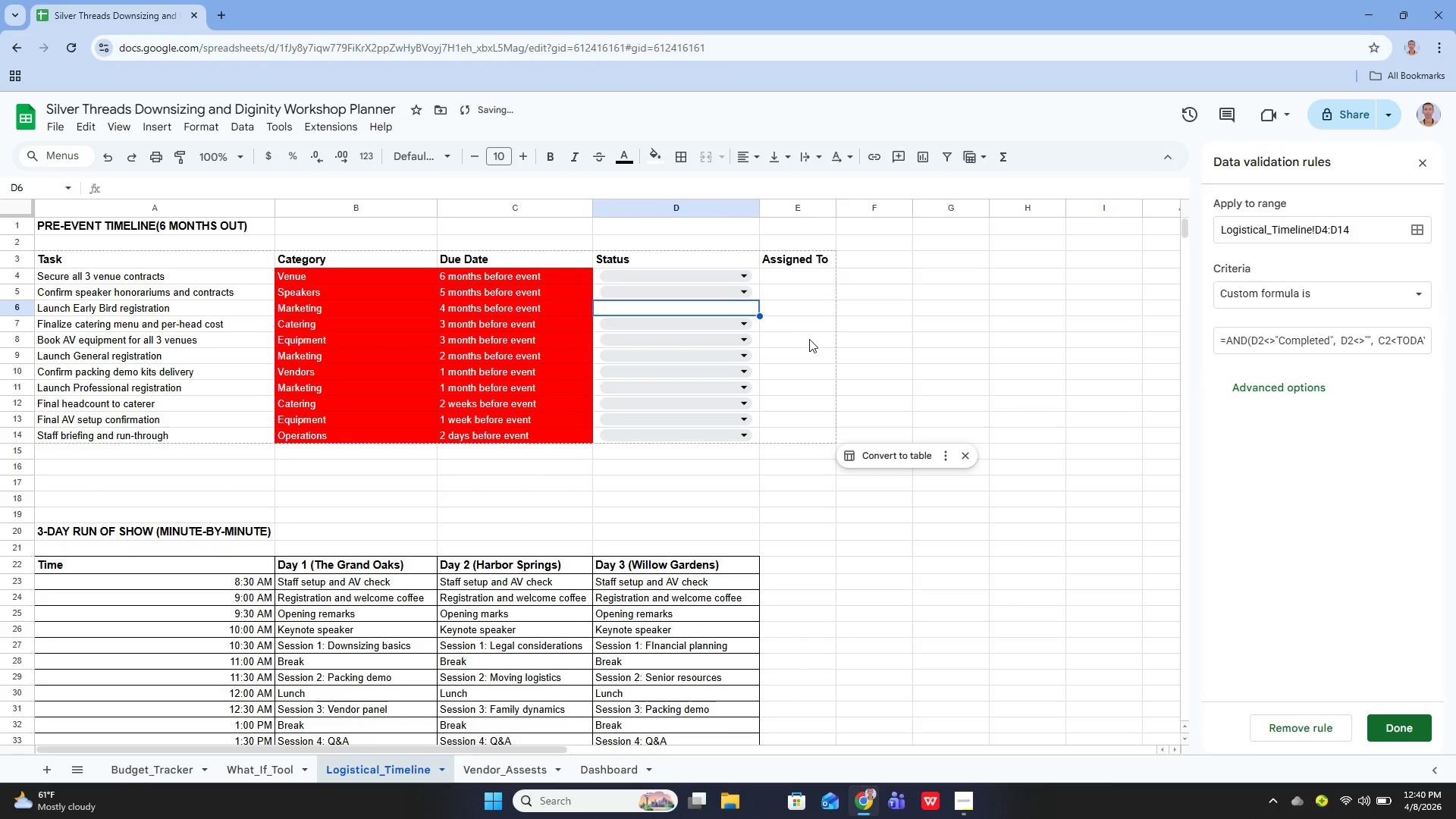 
key(Control+Z)
 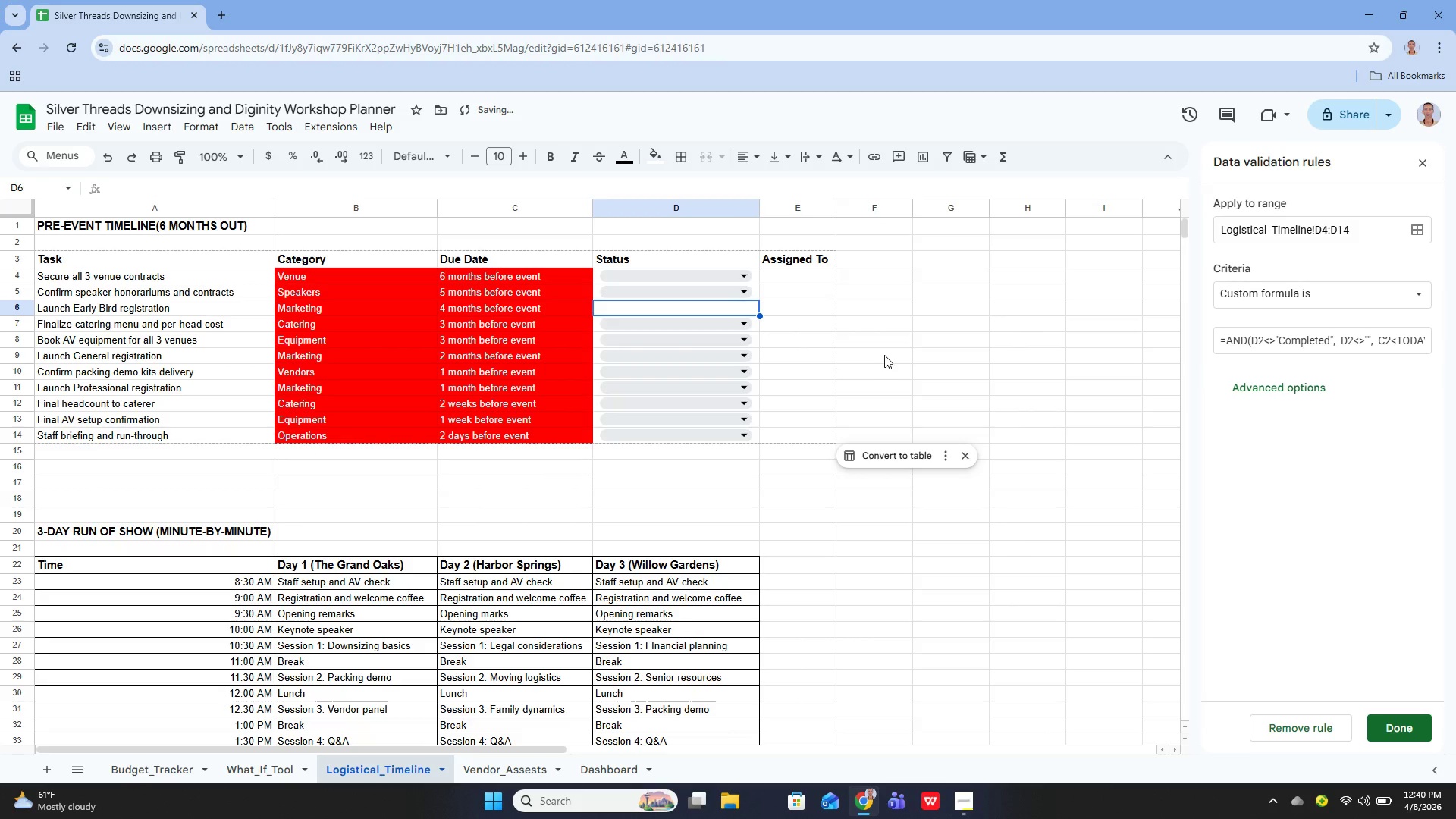 
left_click([884, 355])
 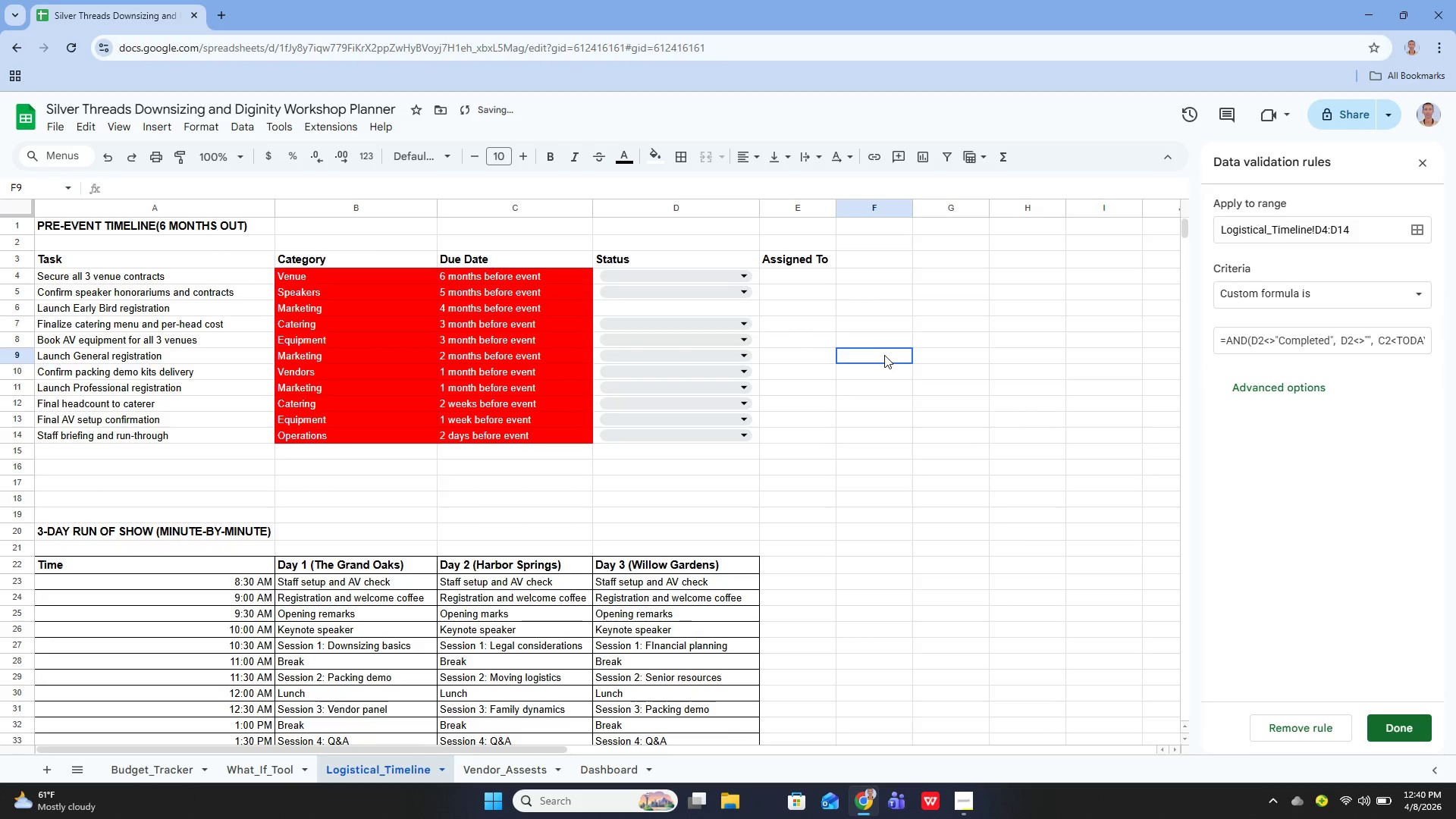 
key(Control+Z)
 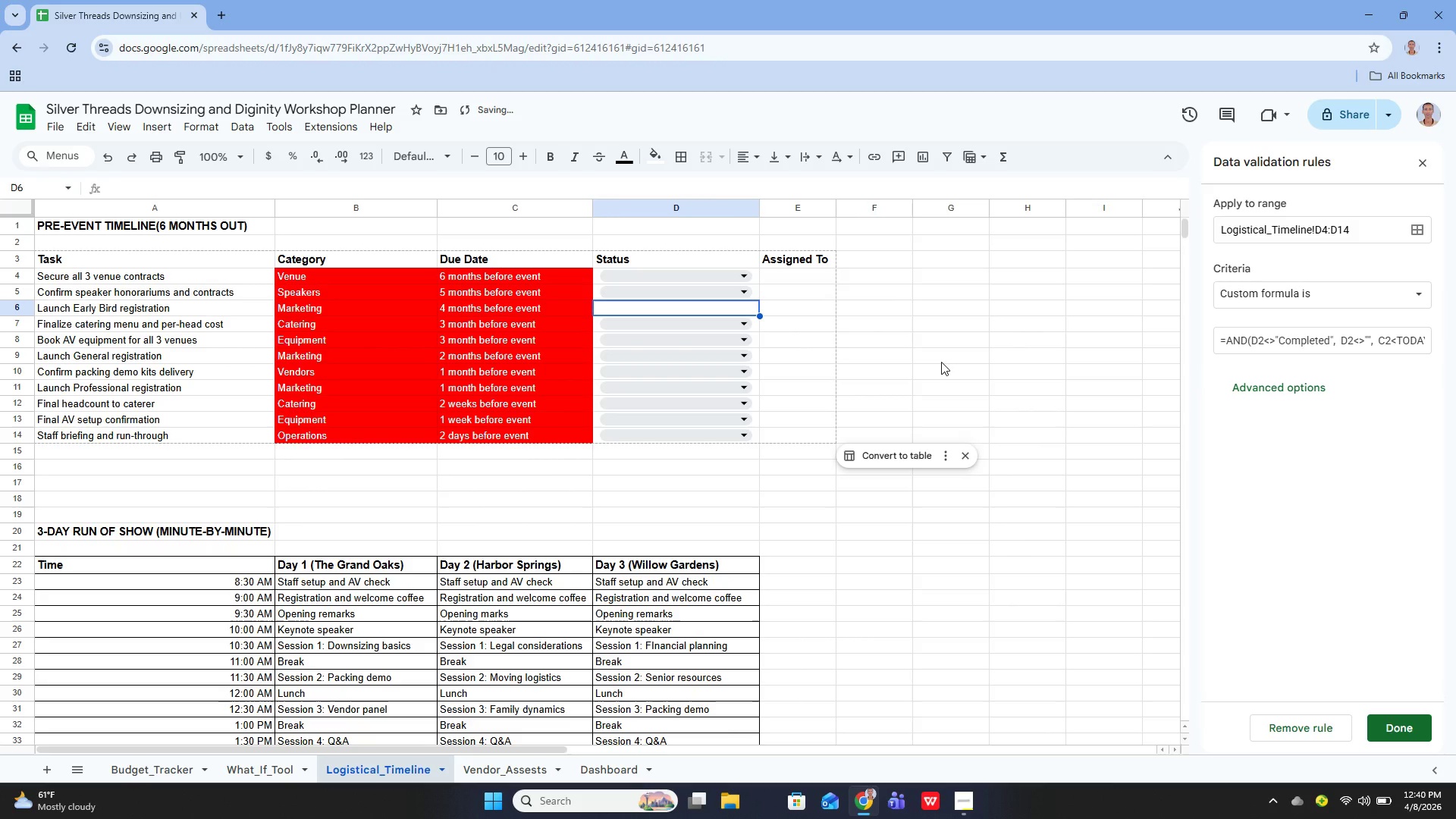 
left_click([941, 362])
 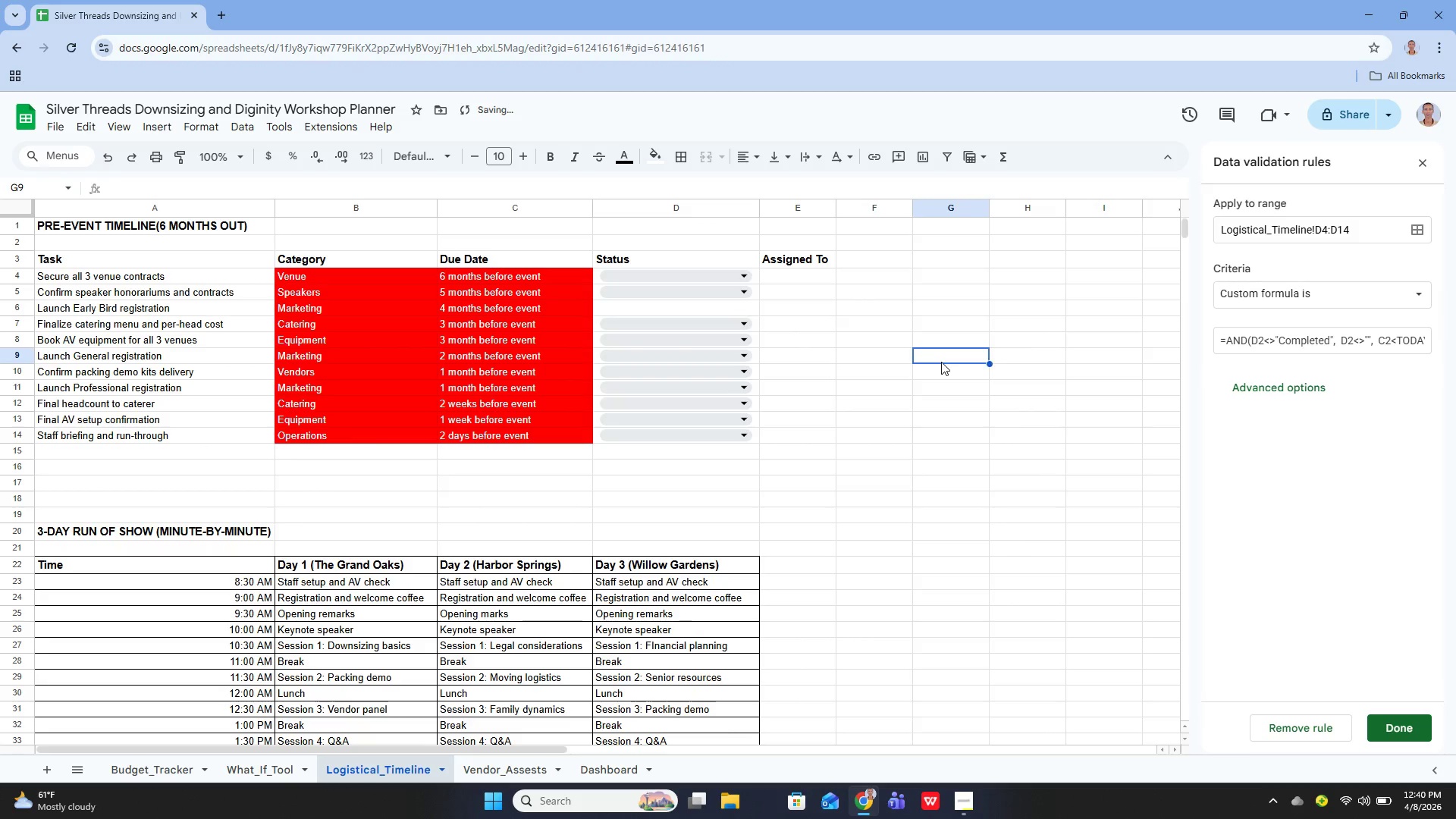 
key(Control+Z)
 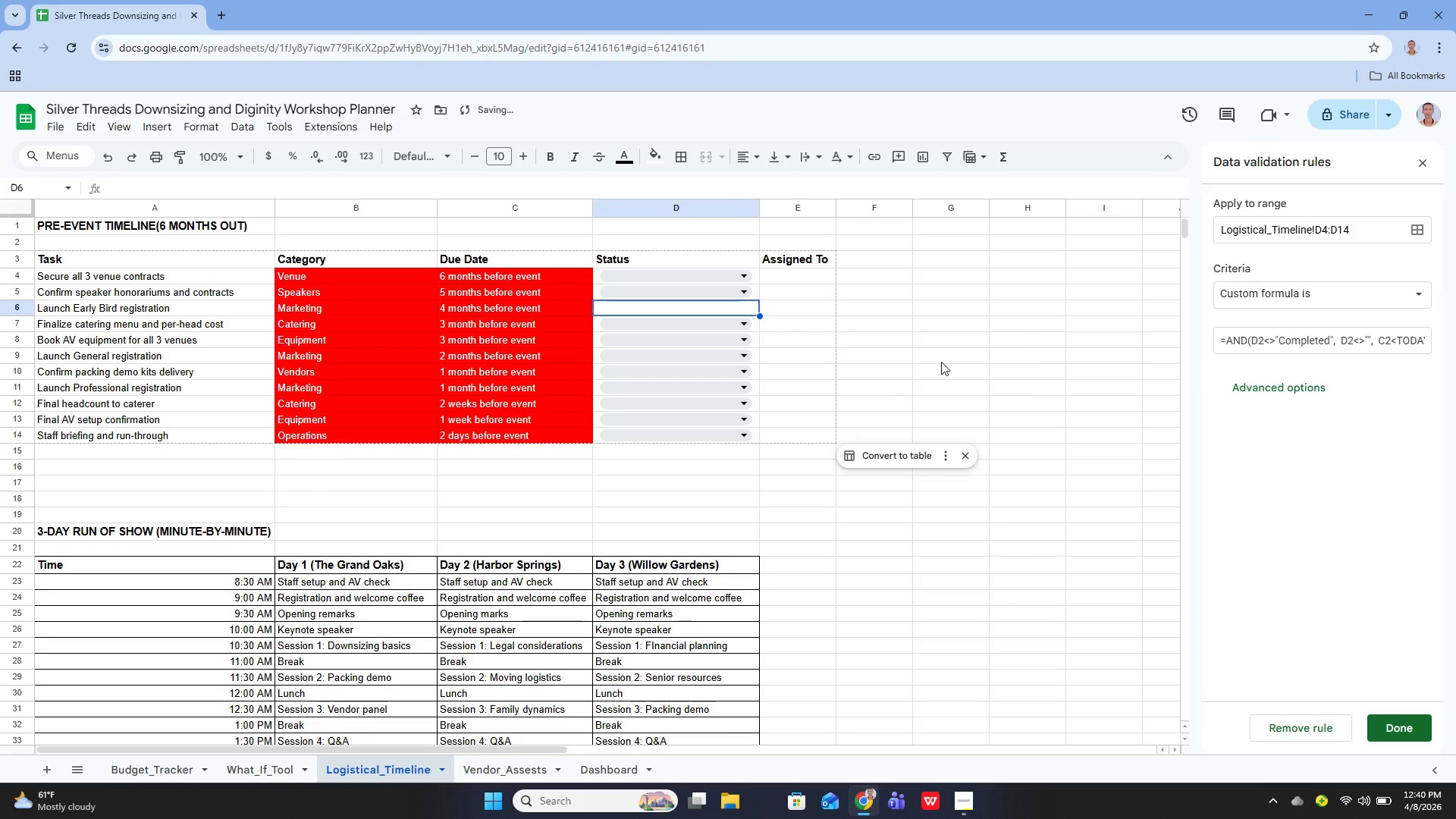 
key(Control+Z)
 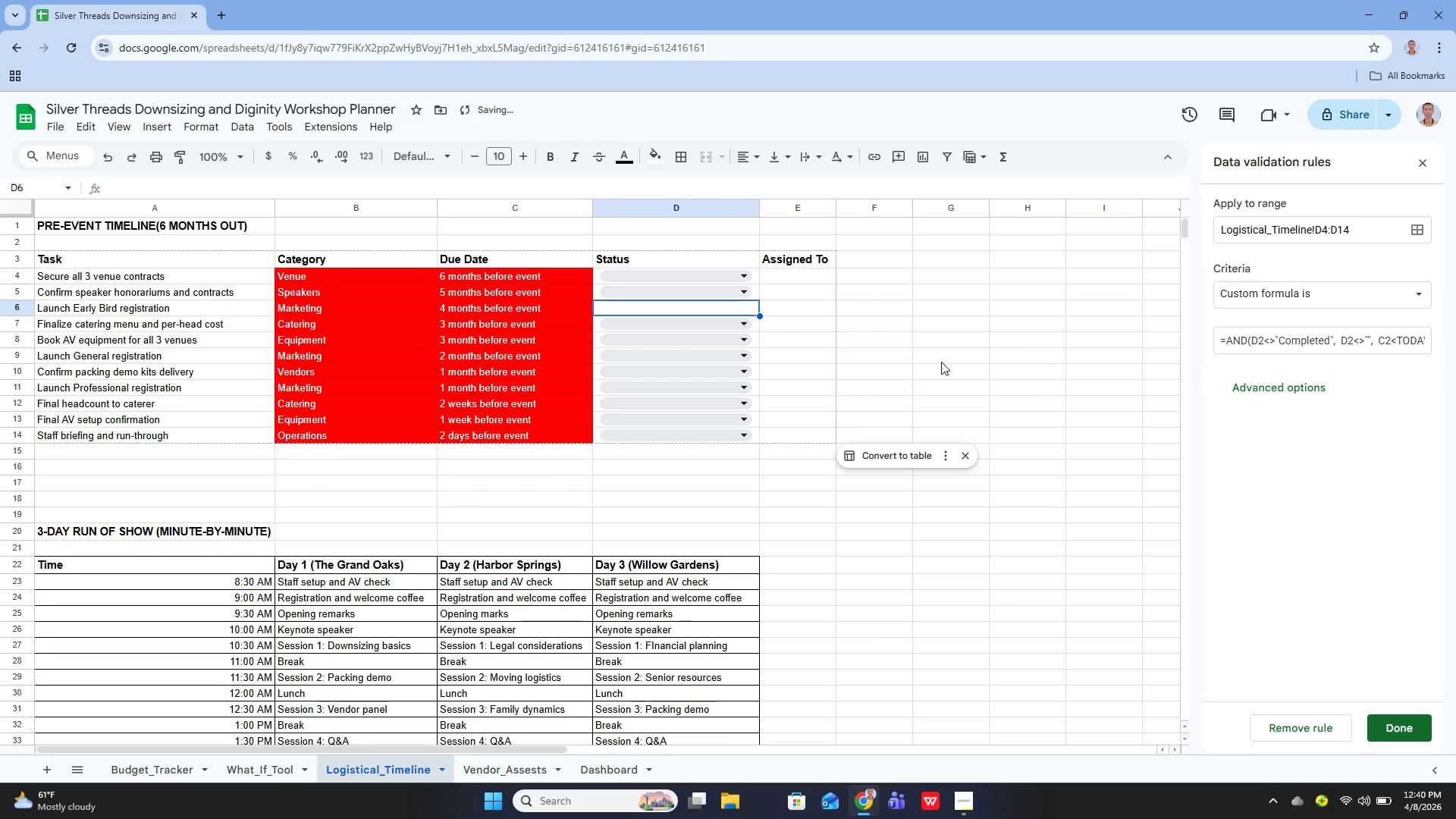 
key(Control+Z)
 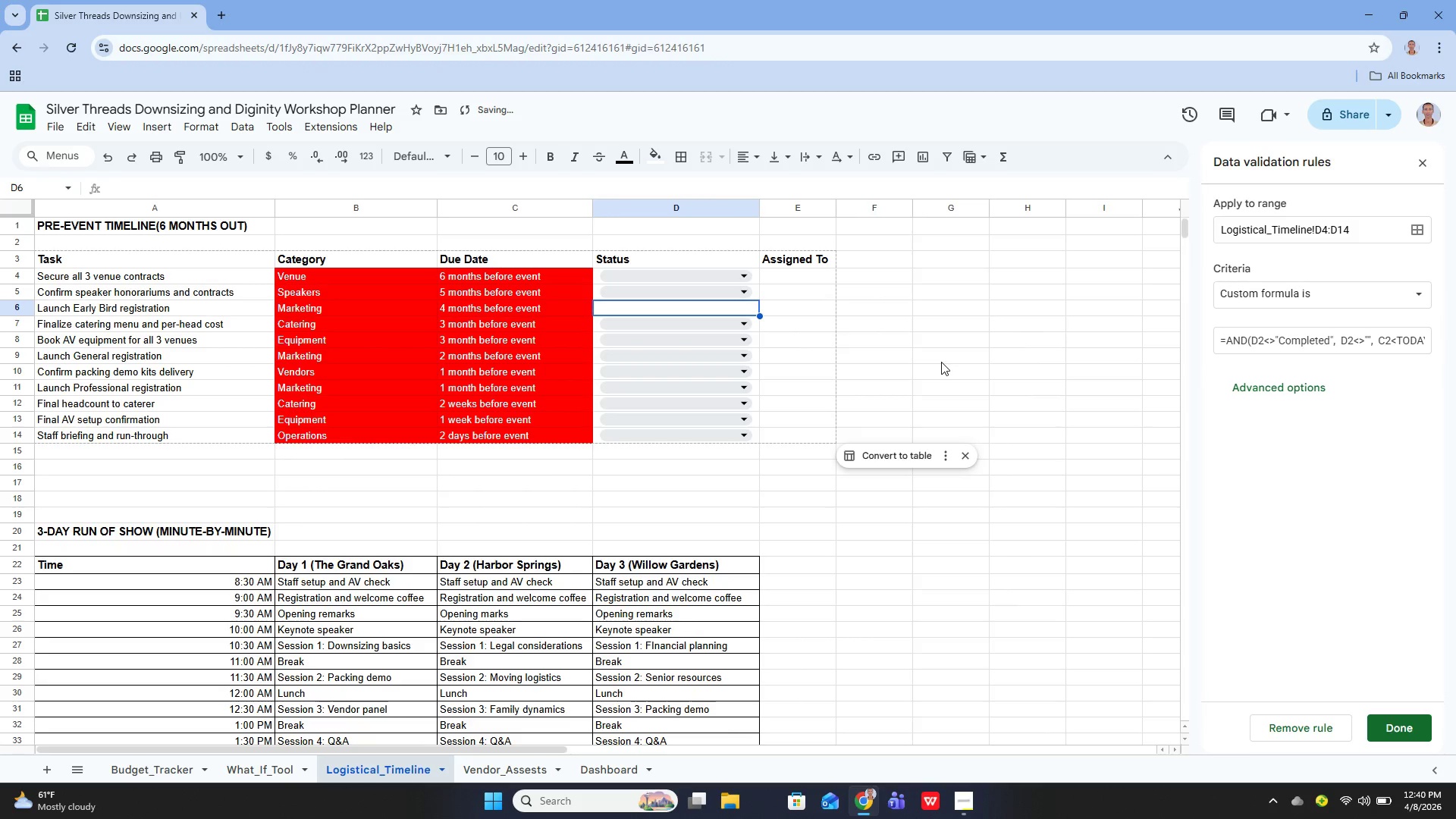 
key(Control+Z)
 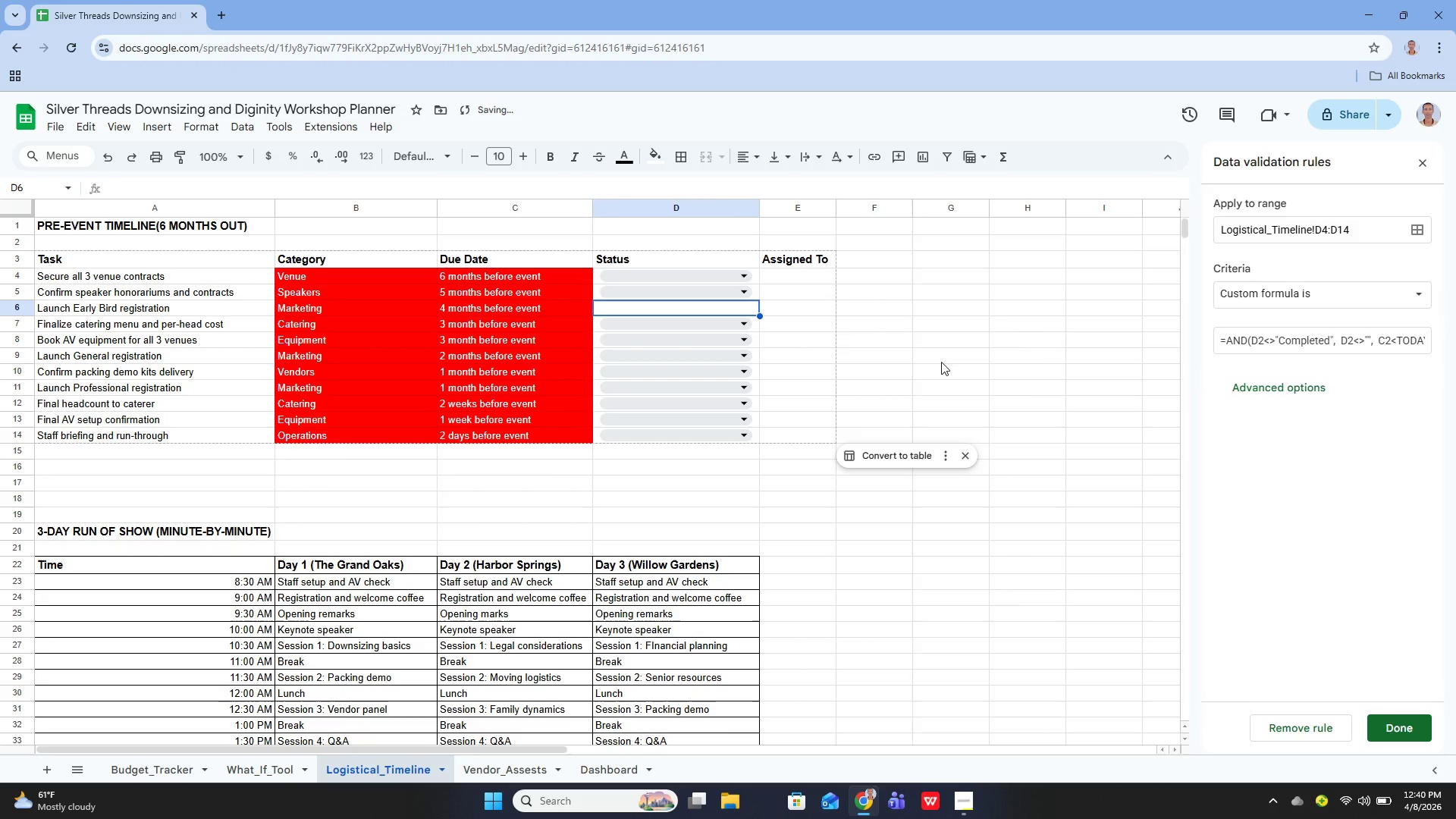 
key(Control+Z)
 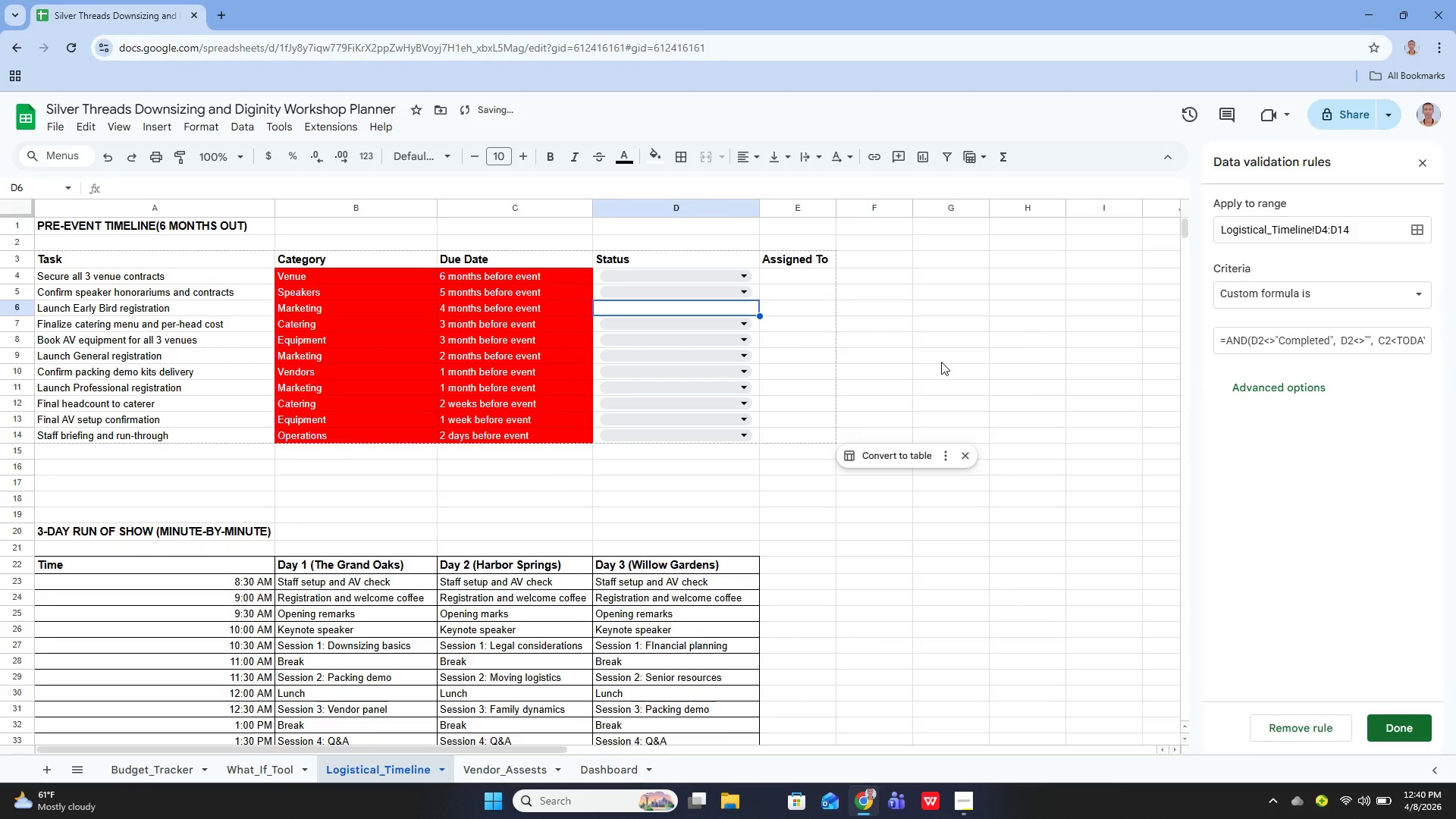 
key(Control+Z)
 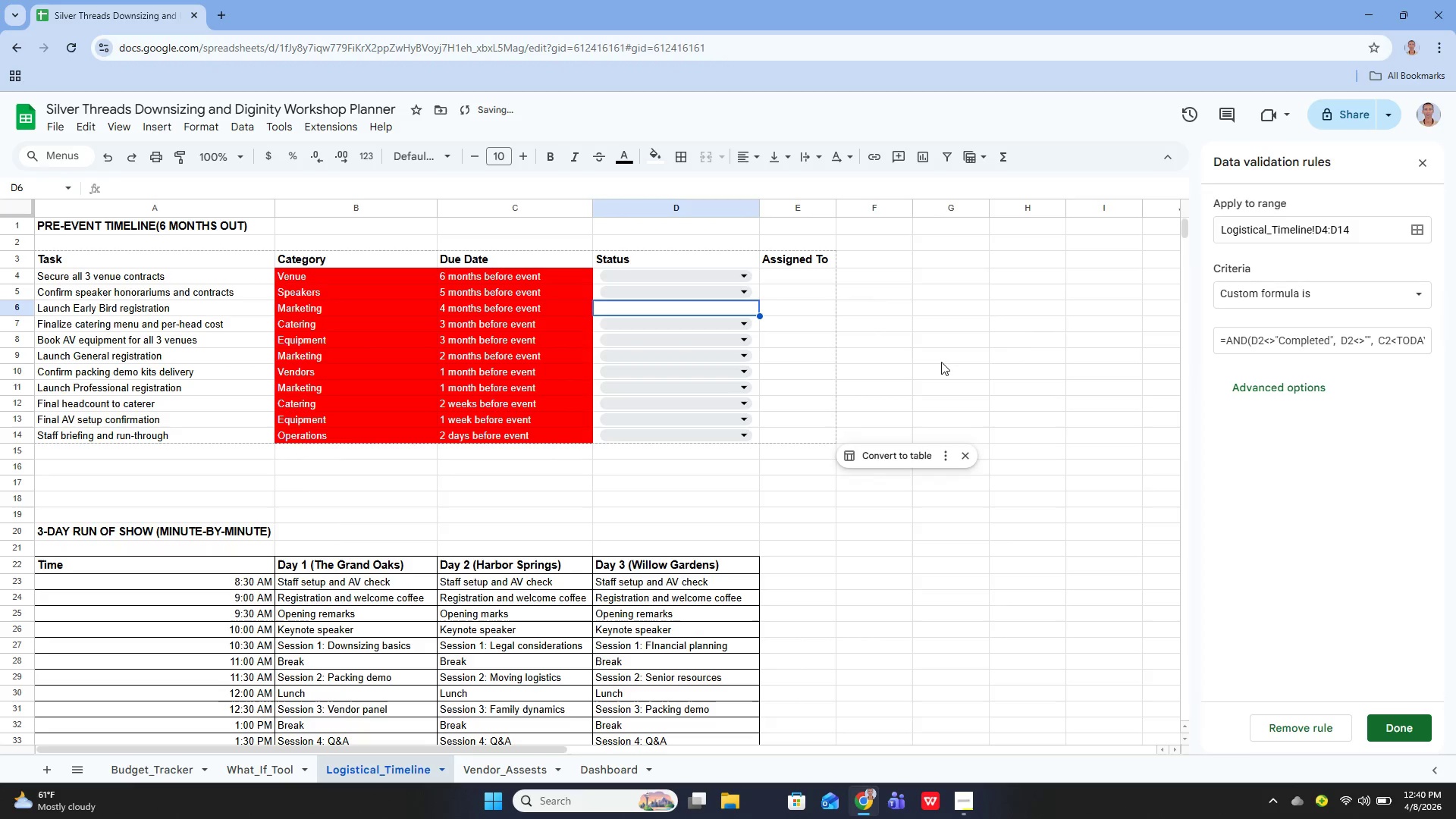 
key(Control+Z)
 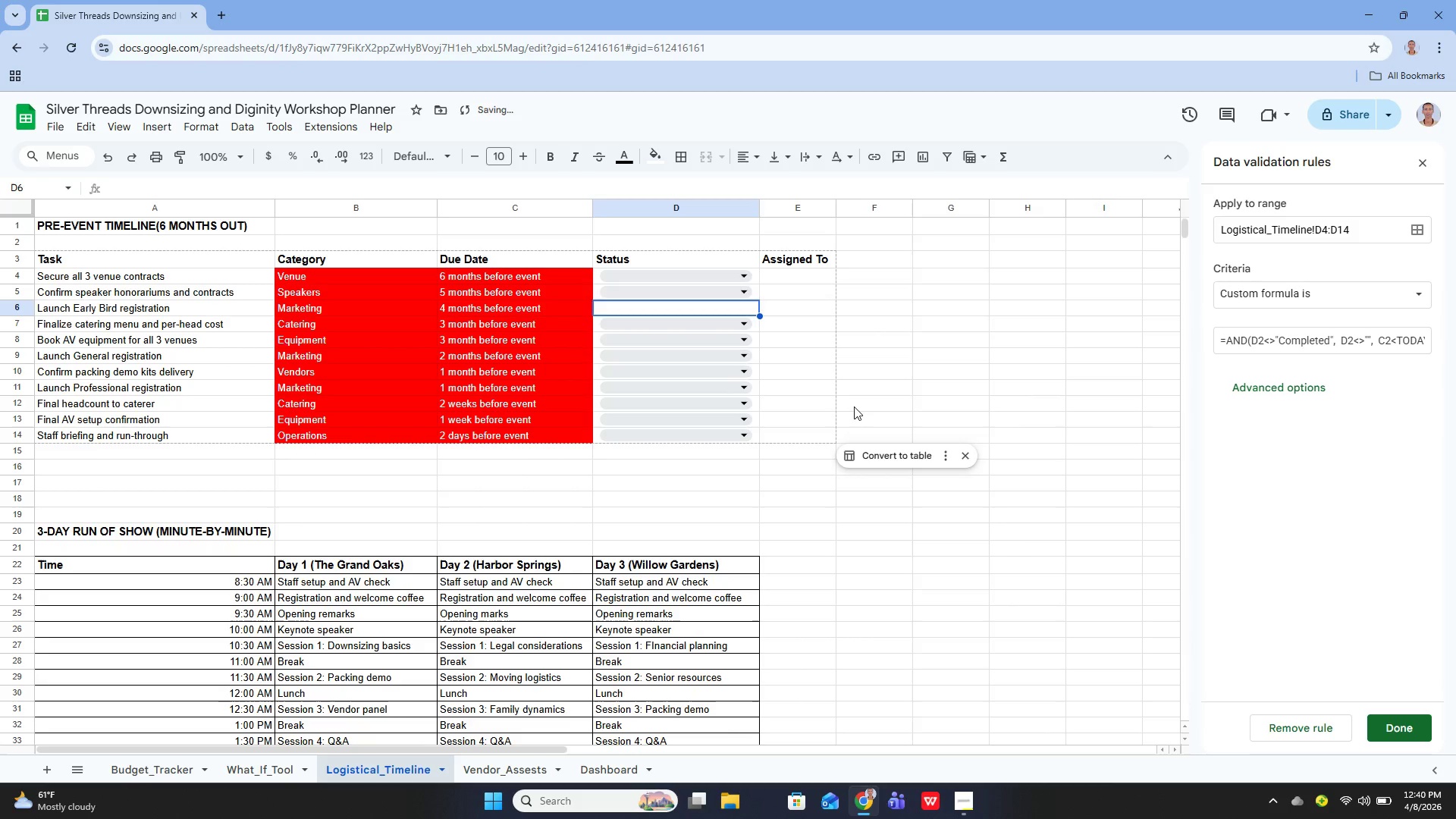 
left_click([854, 406])
 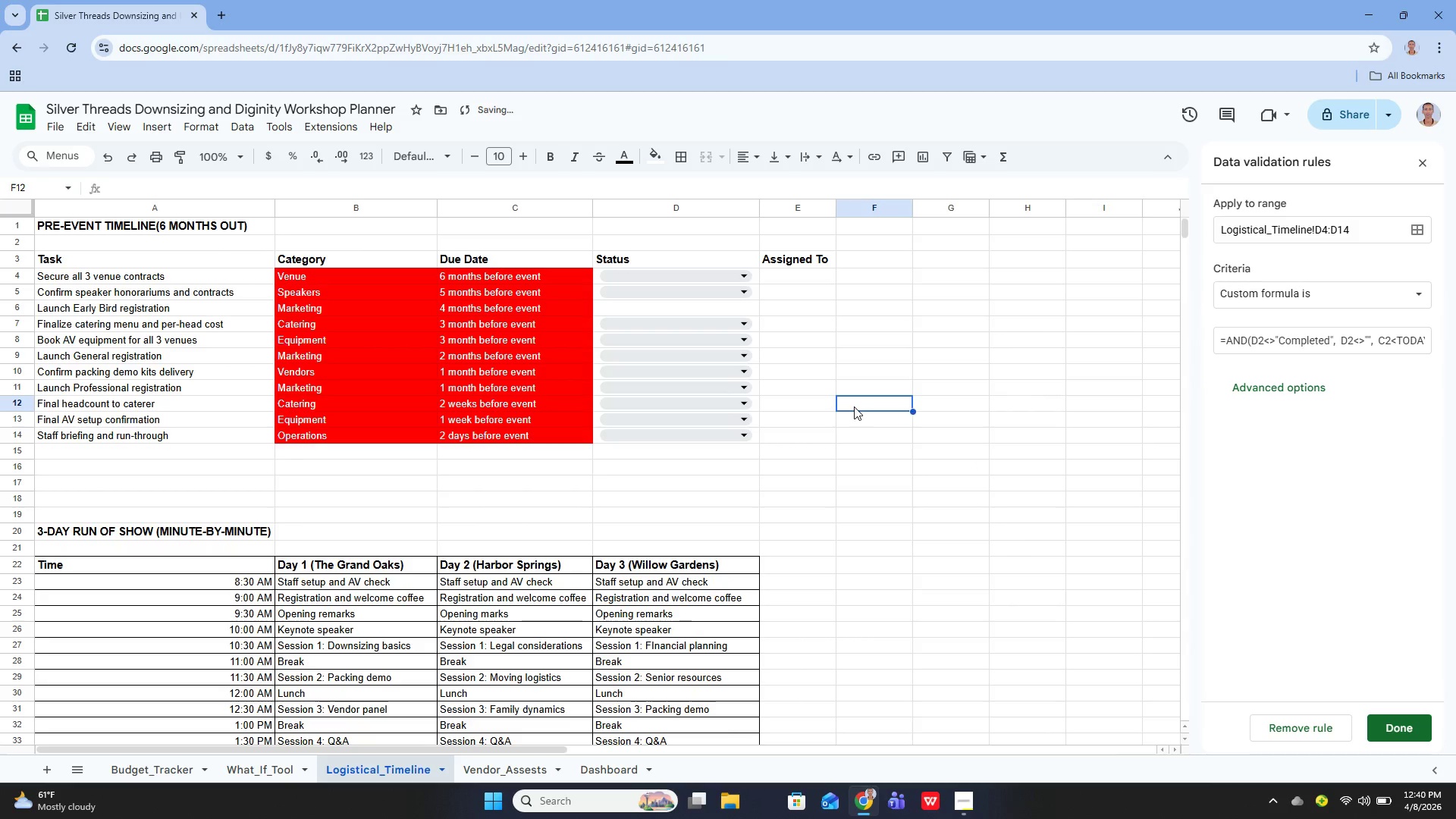 
key(Control+Z)
 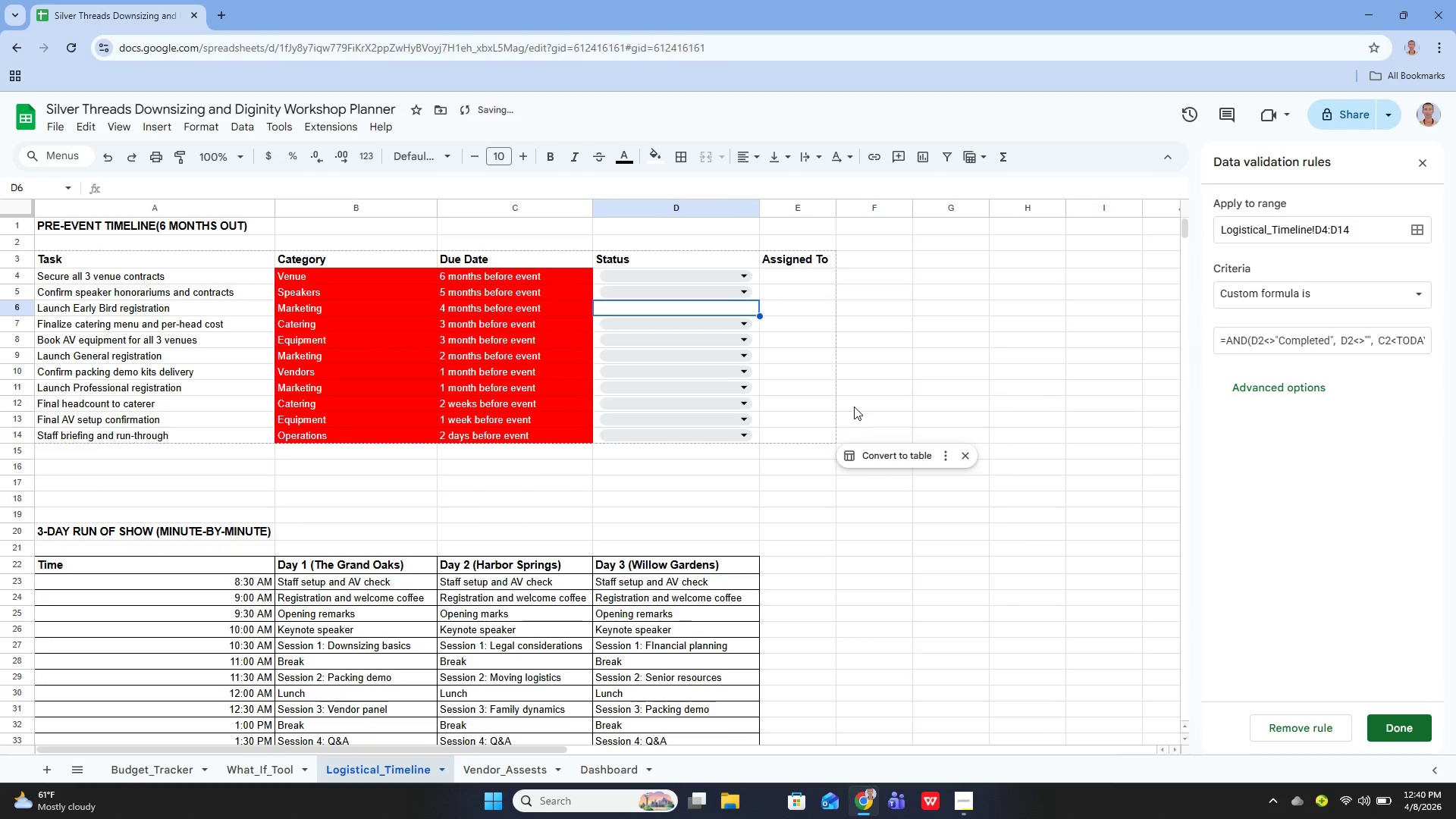 
key(Control+Z)
 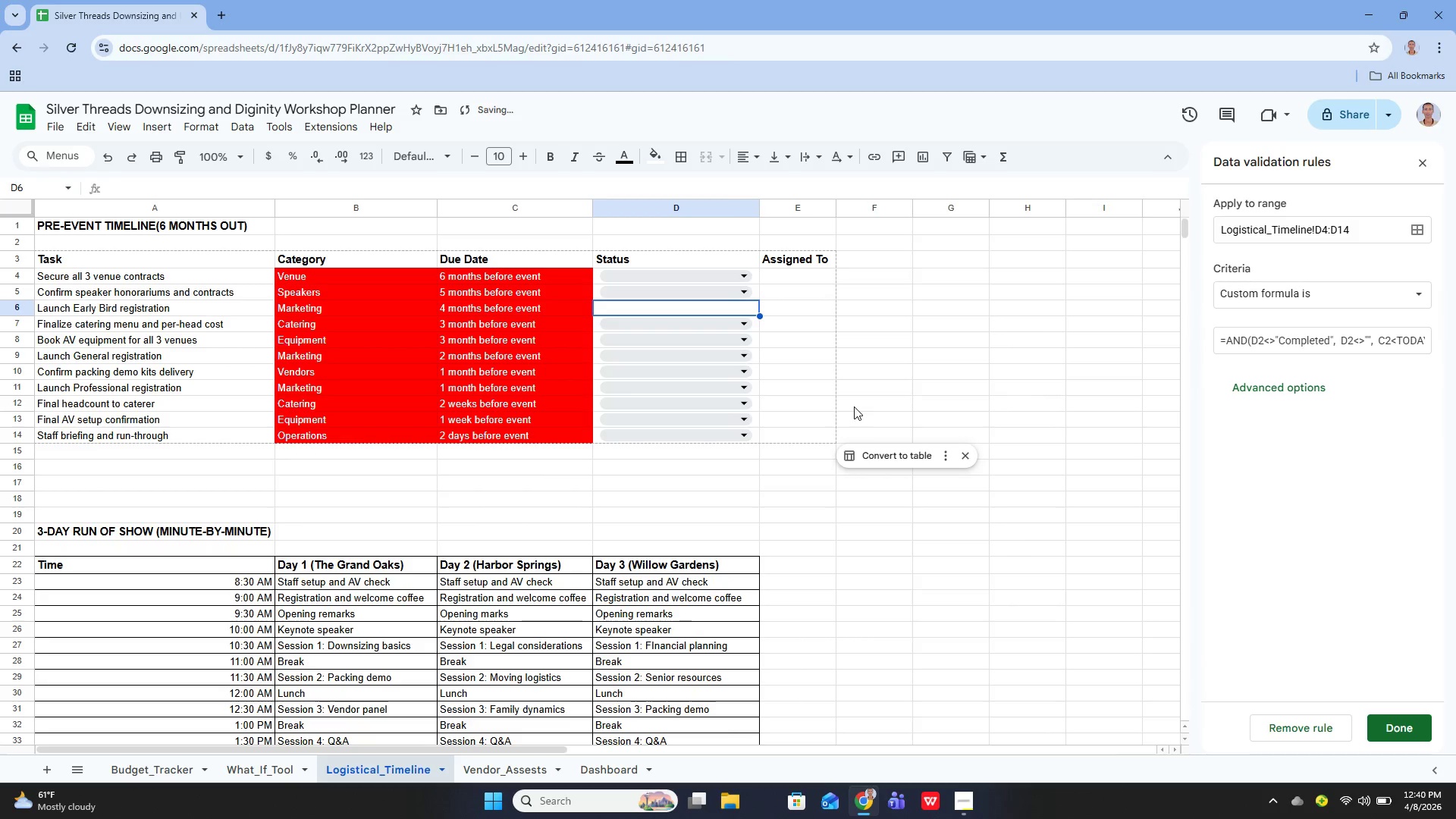 
key(Control+Z)
 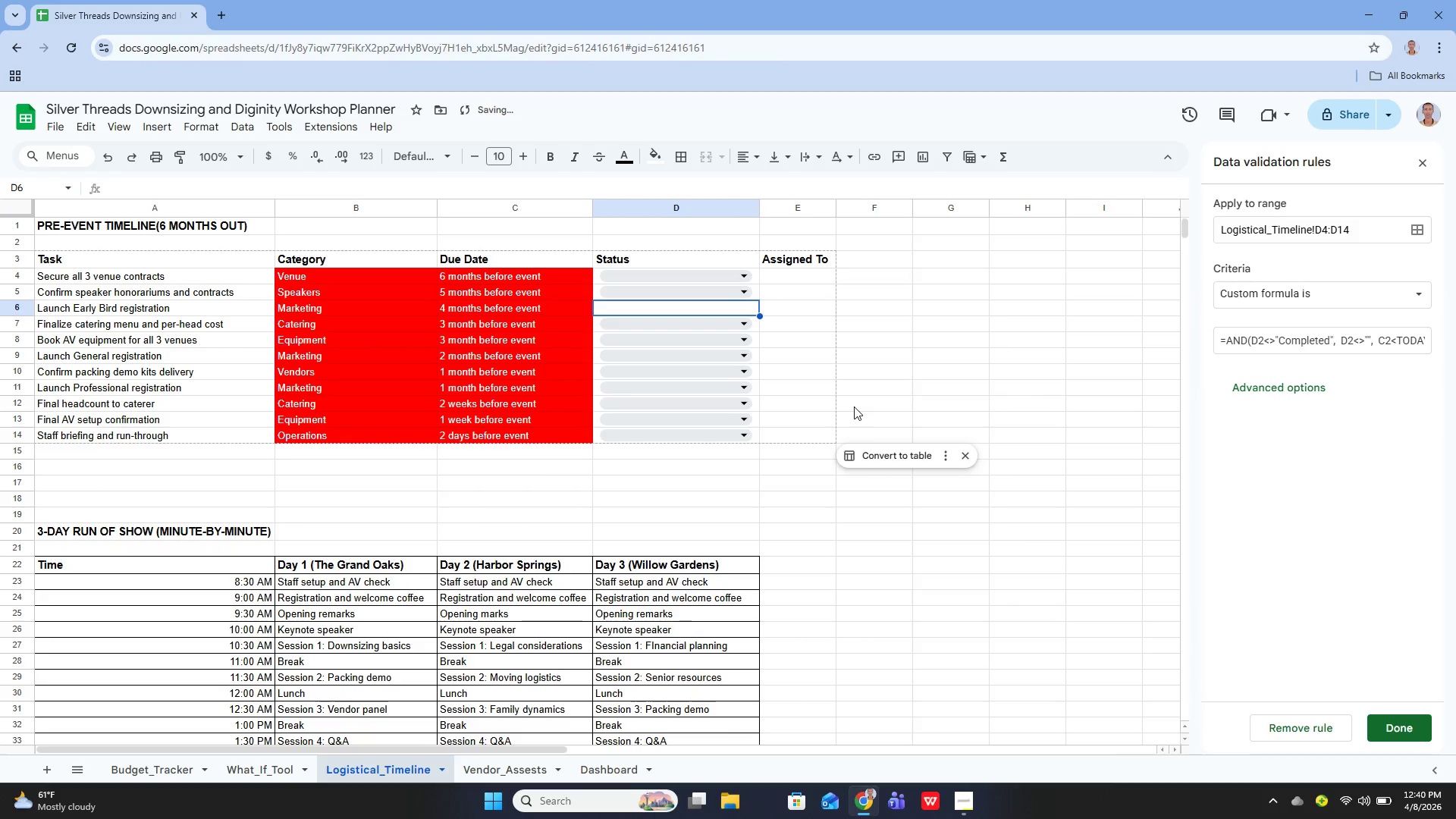 
key(Control+Z)
 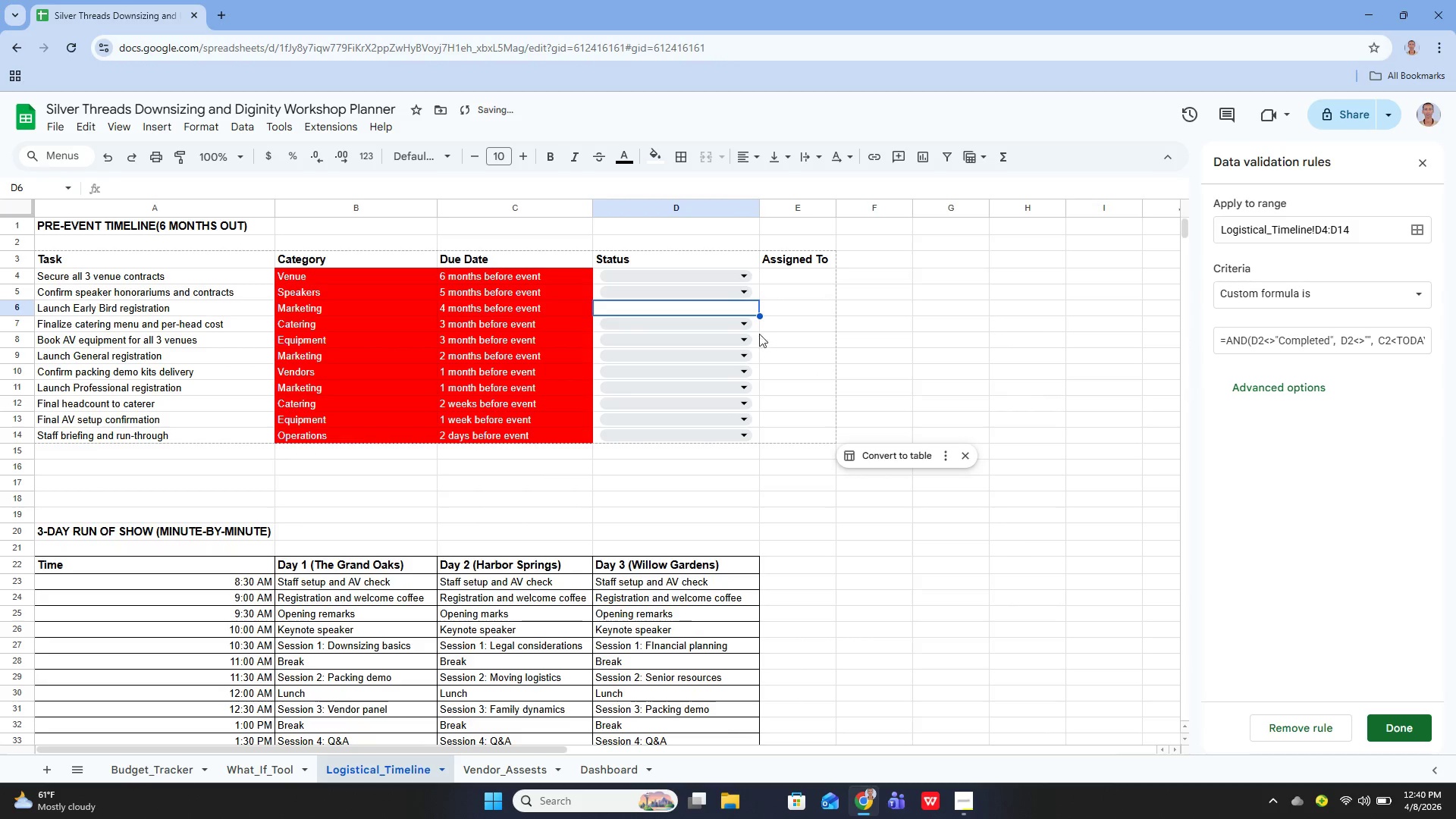 
left_click([745, 325])
 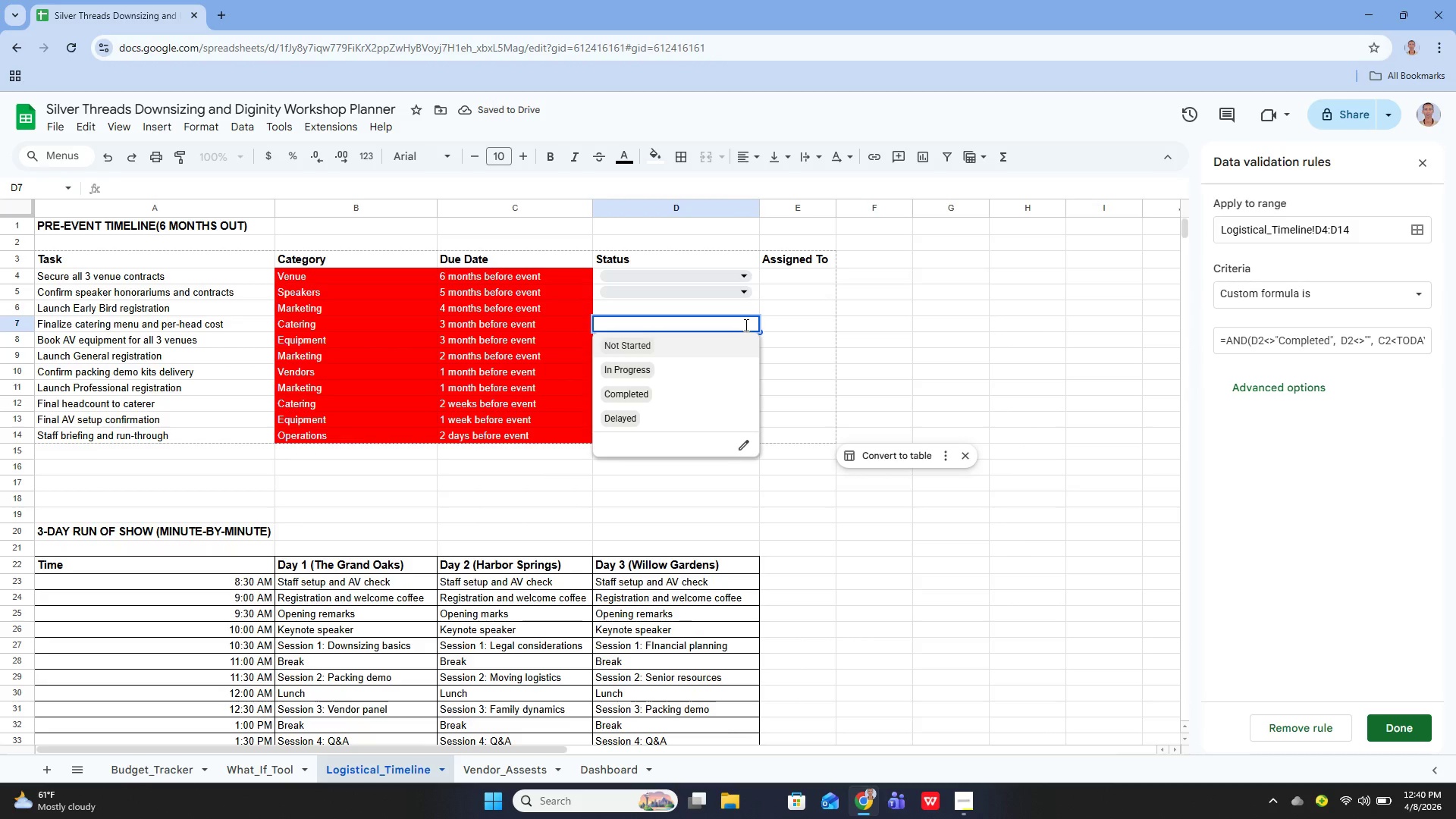 
left_click([745, 325])
 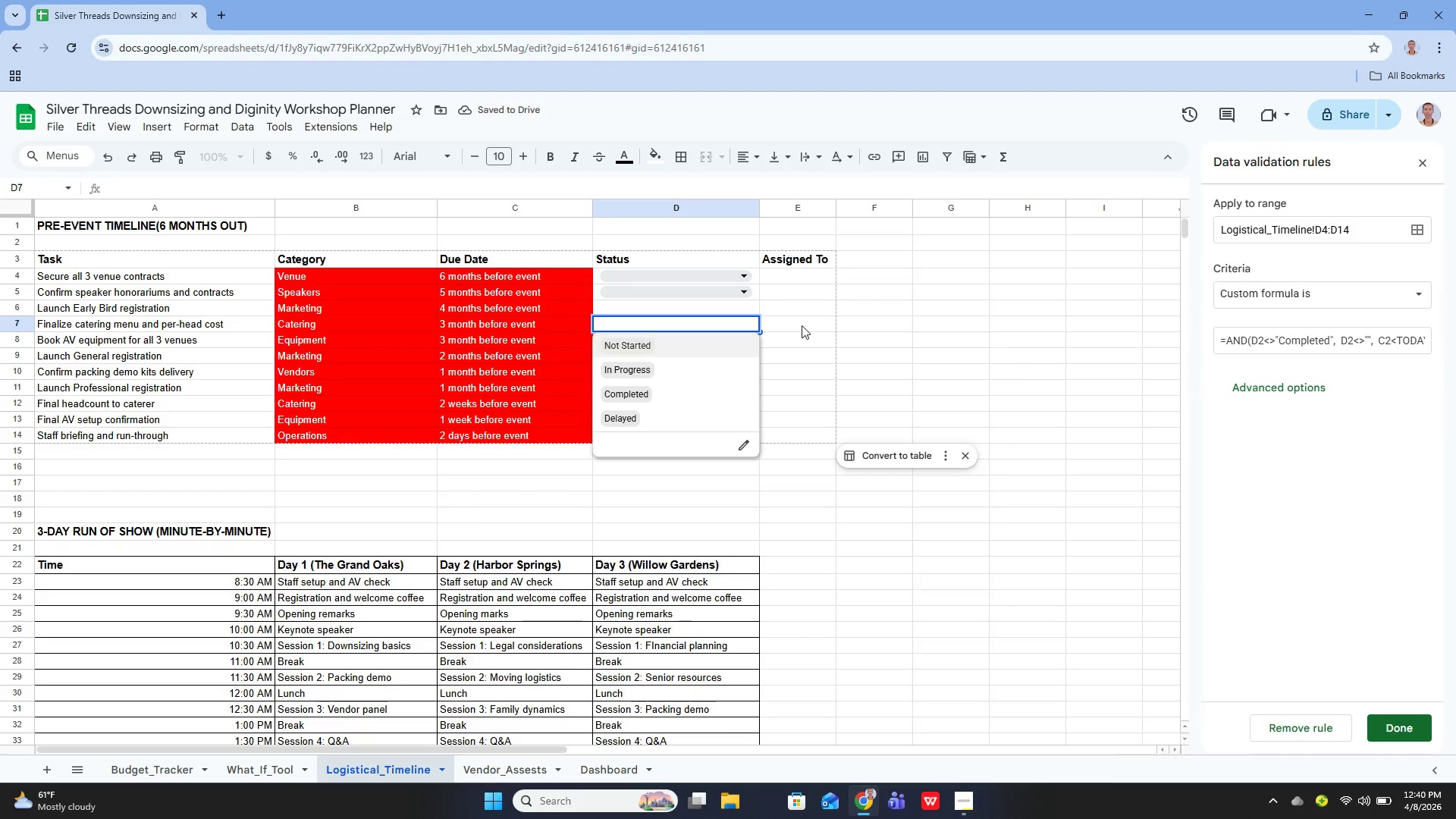 
left_click([802, 325])
 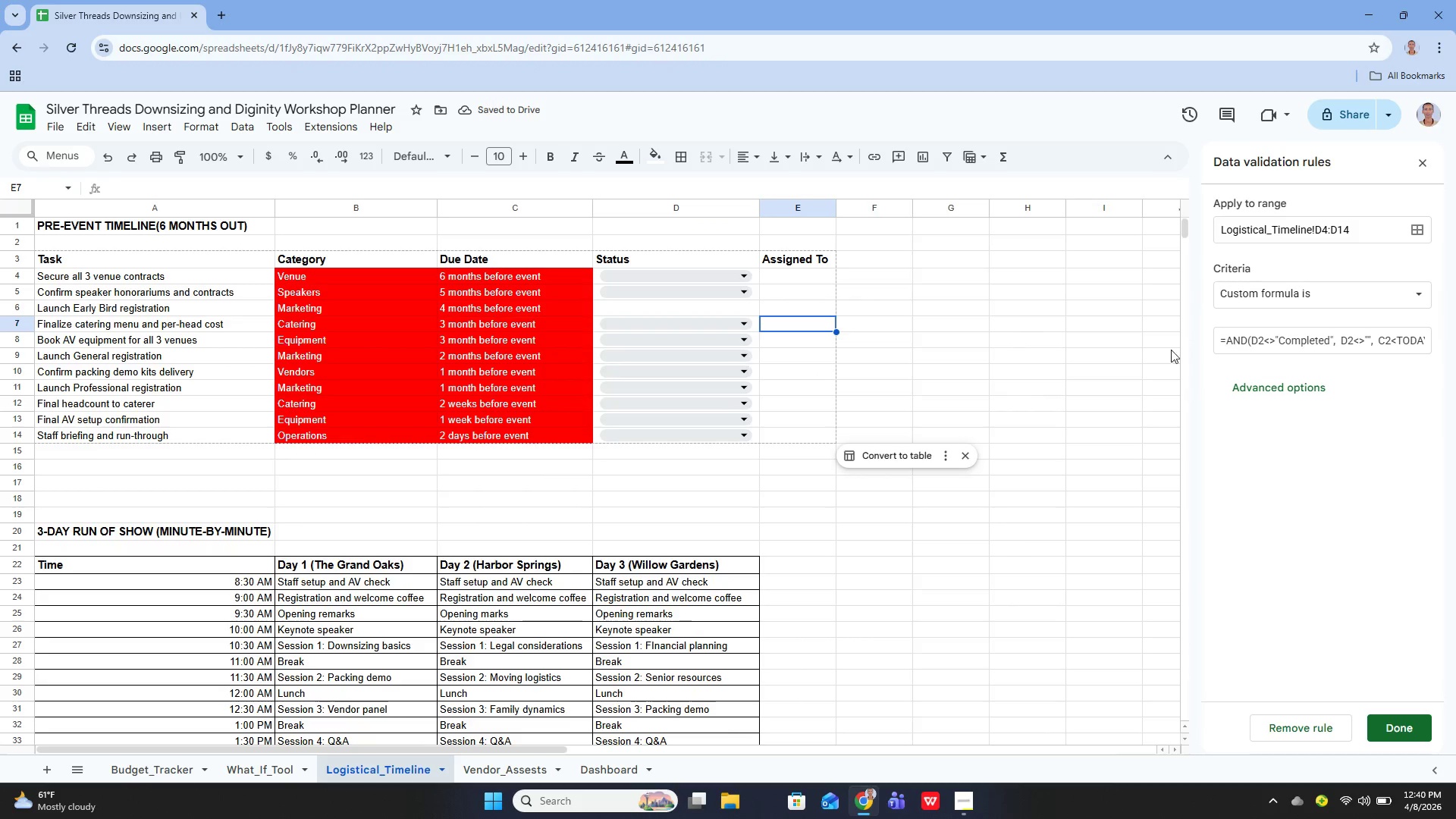 
left_click([1129, 356])
 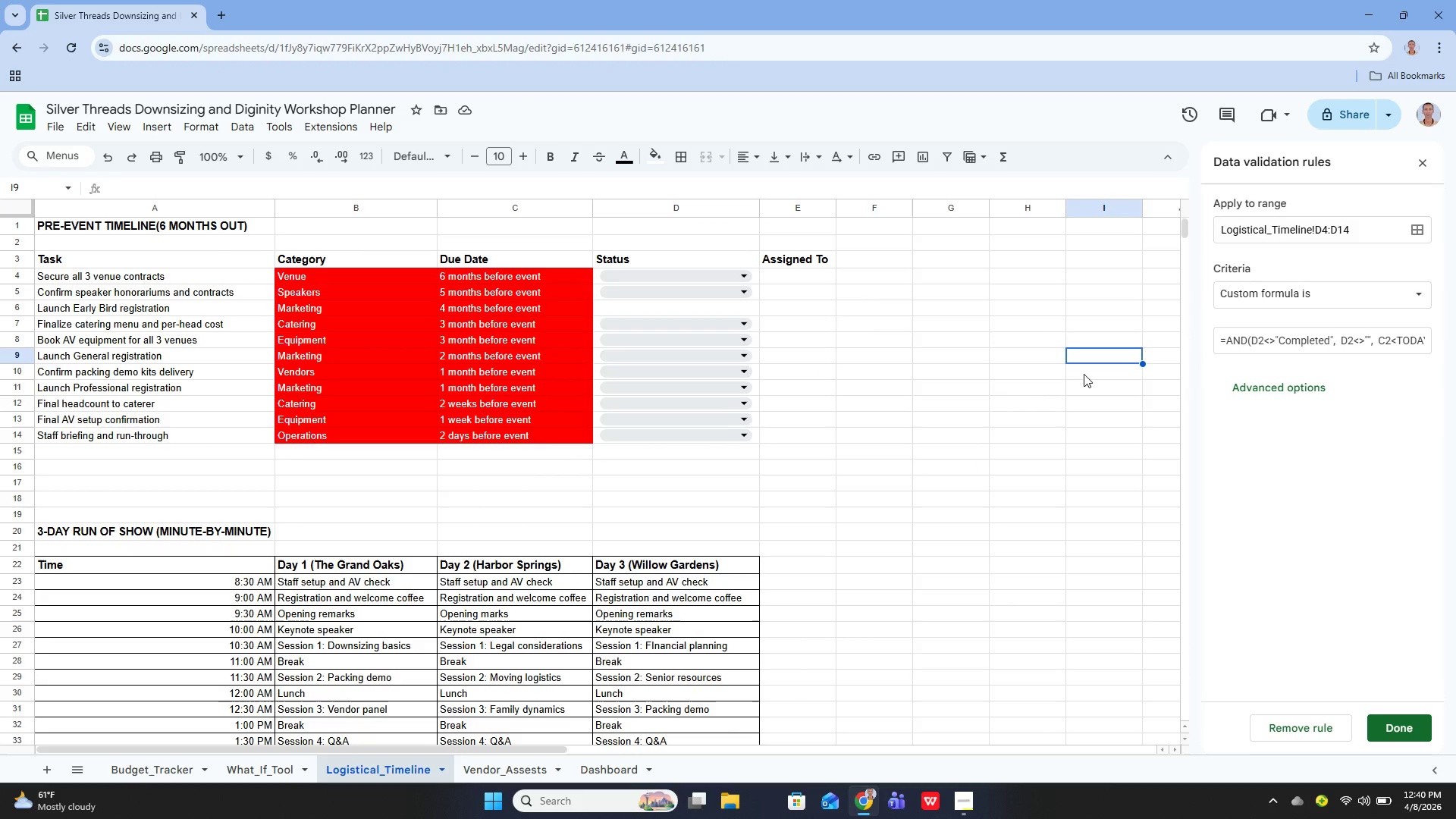 
left_click([1084, 374])
 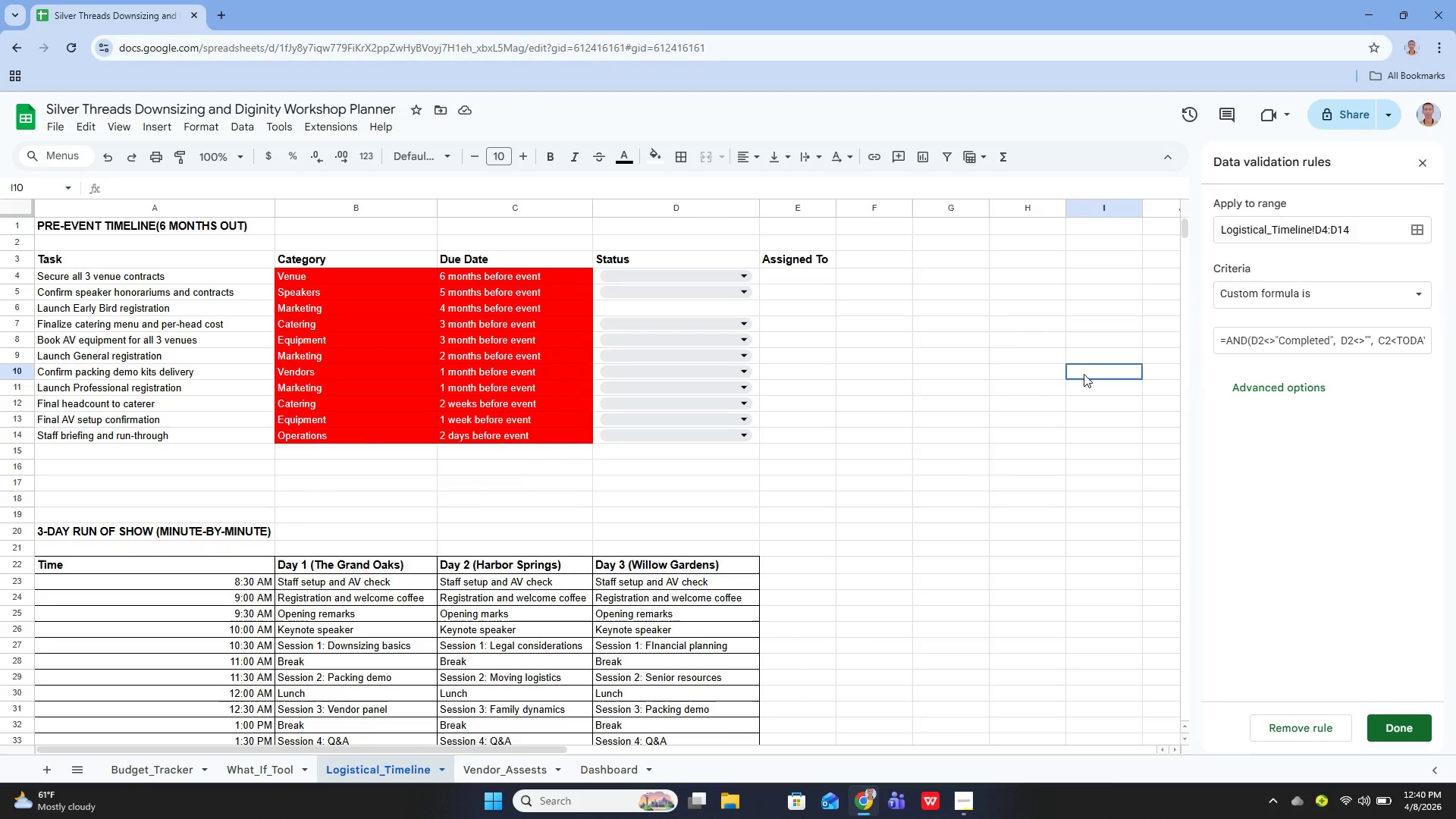 
key(Control+Z)
 